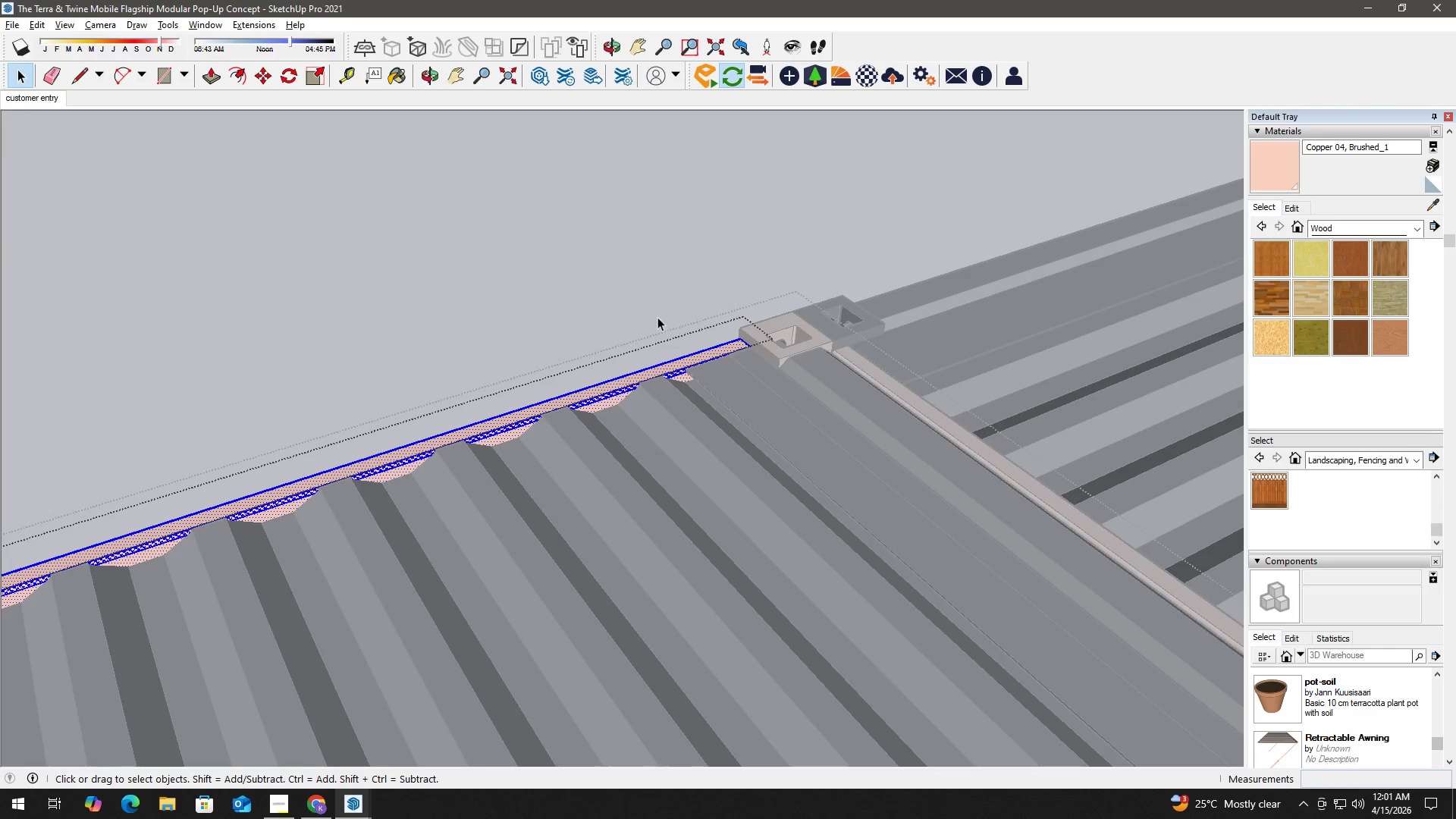 
key(Escape)
 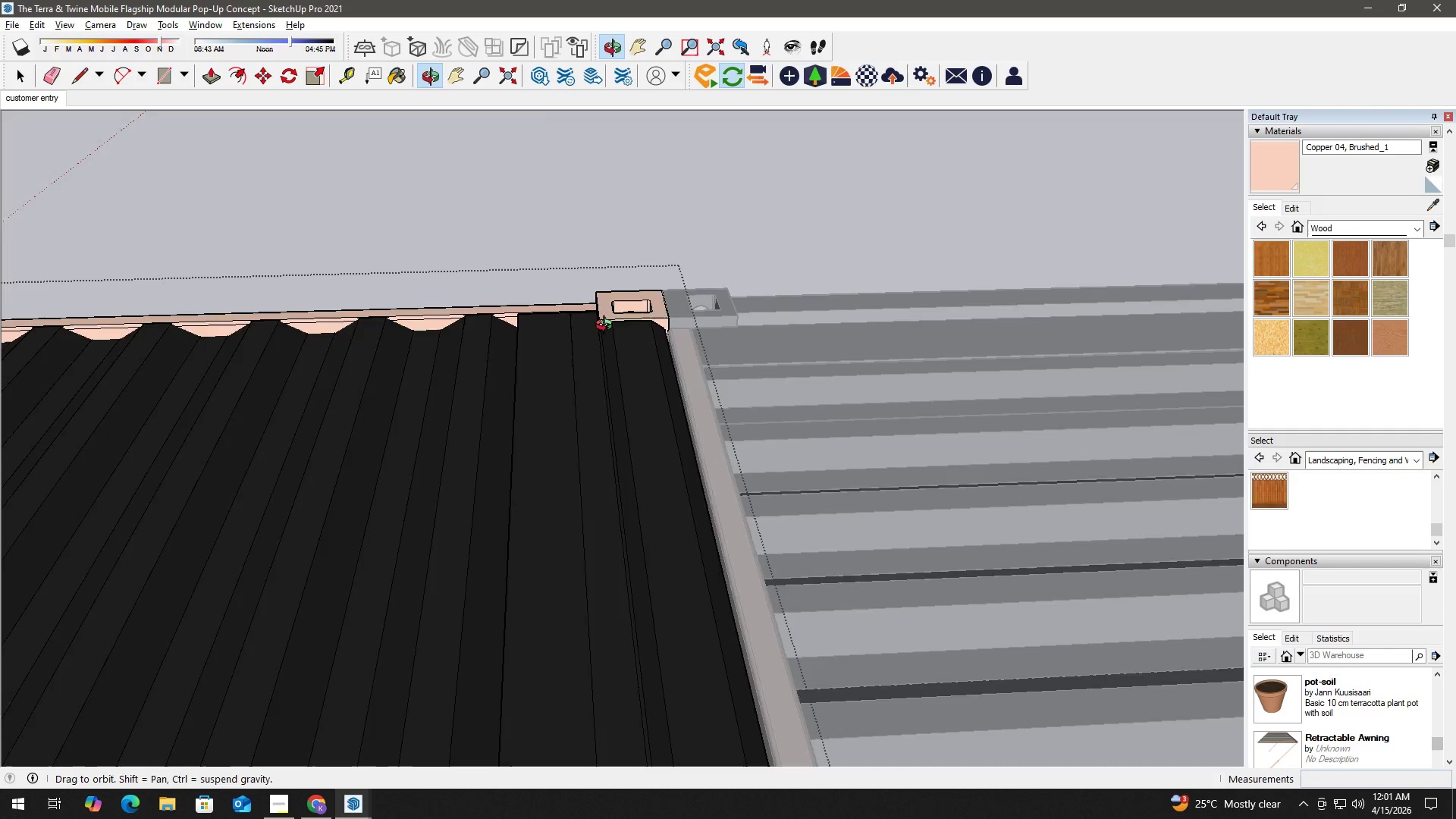 
left_click([532, 344])
 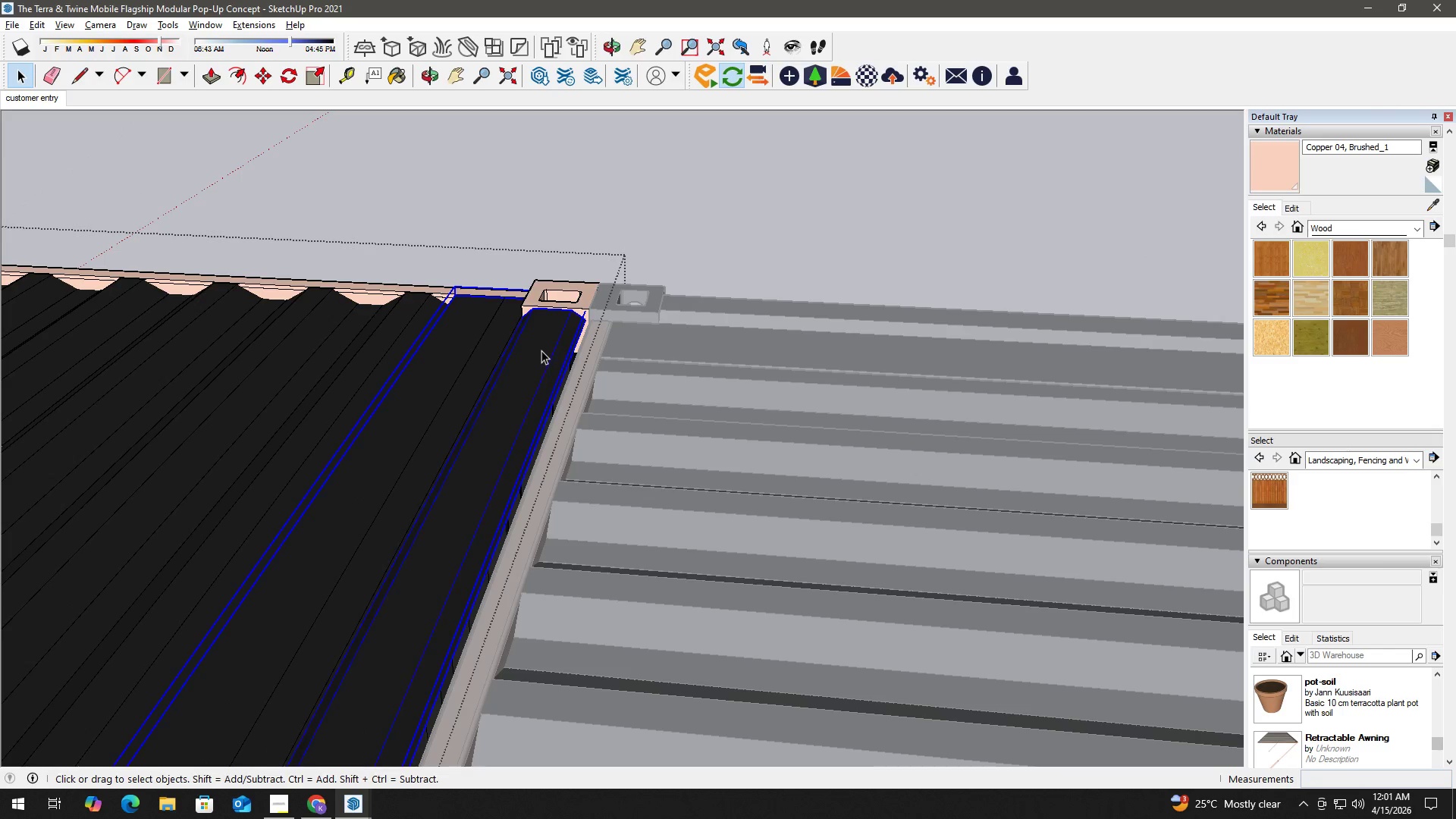 
double_click([541, 350])
 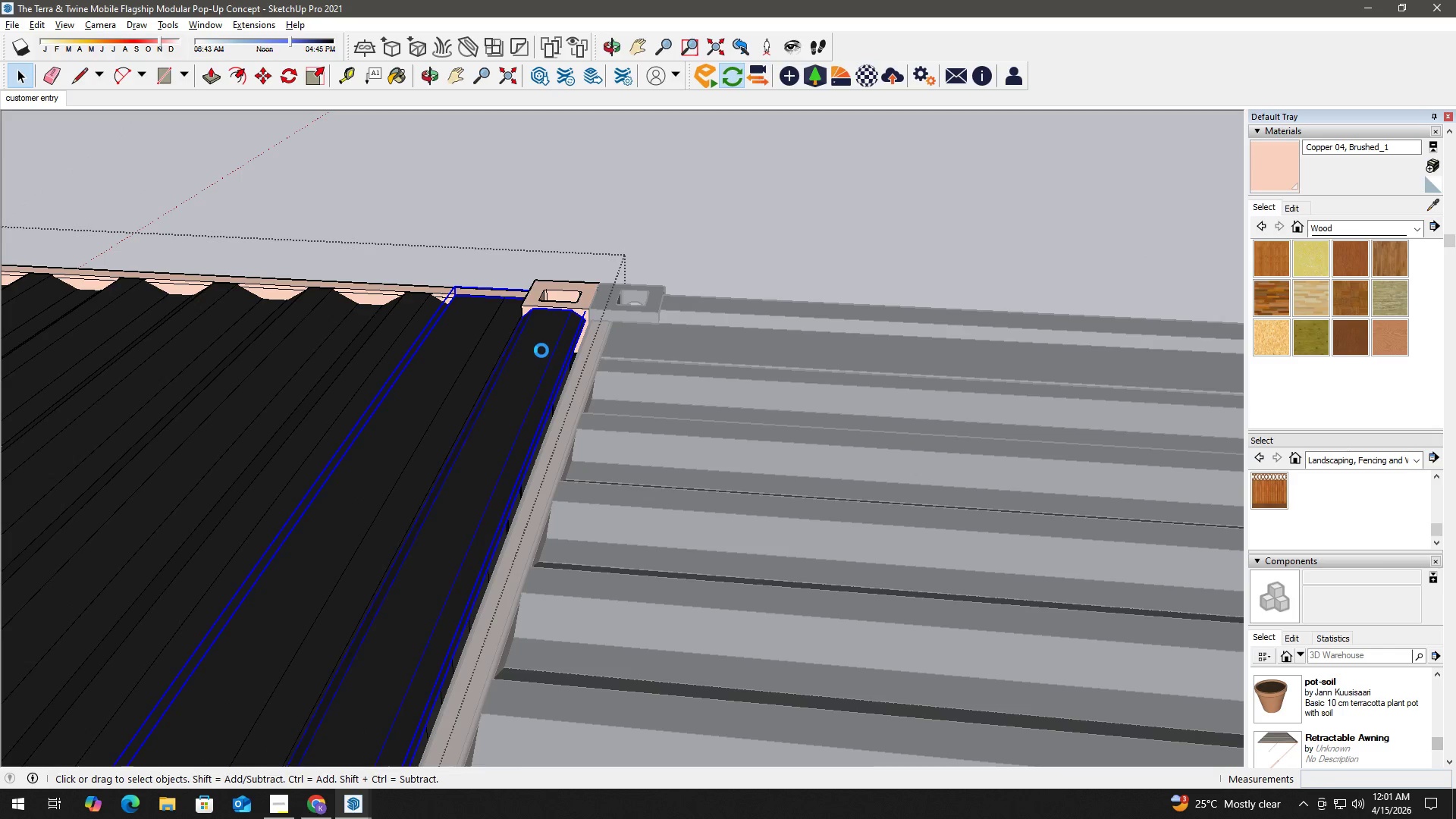 
triple_click([541, 350])
 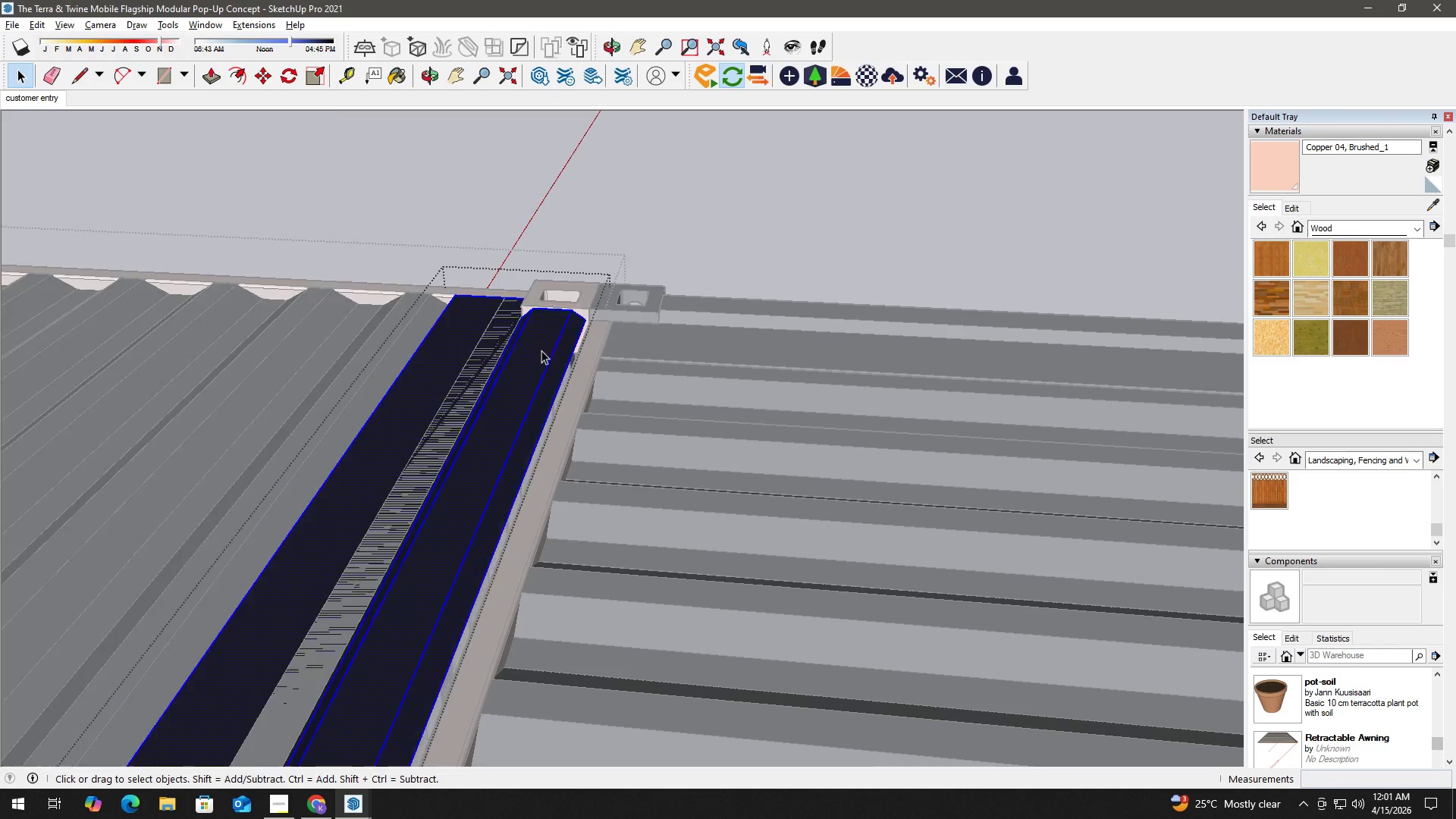 
triple_click([541, 350])
 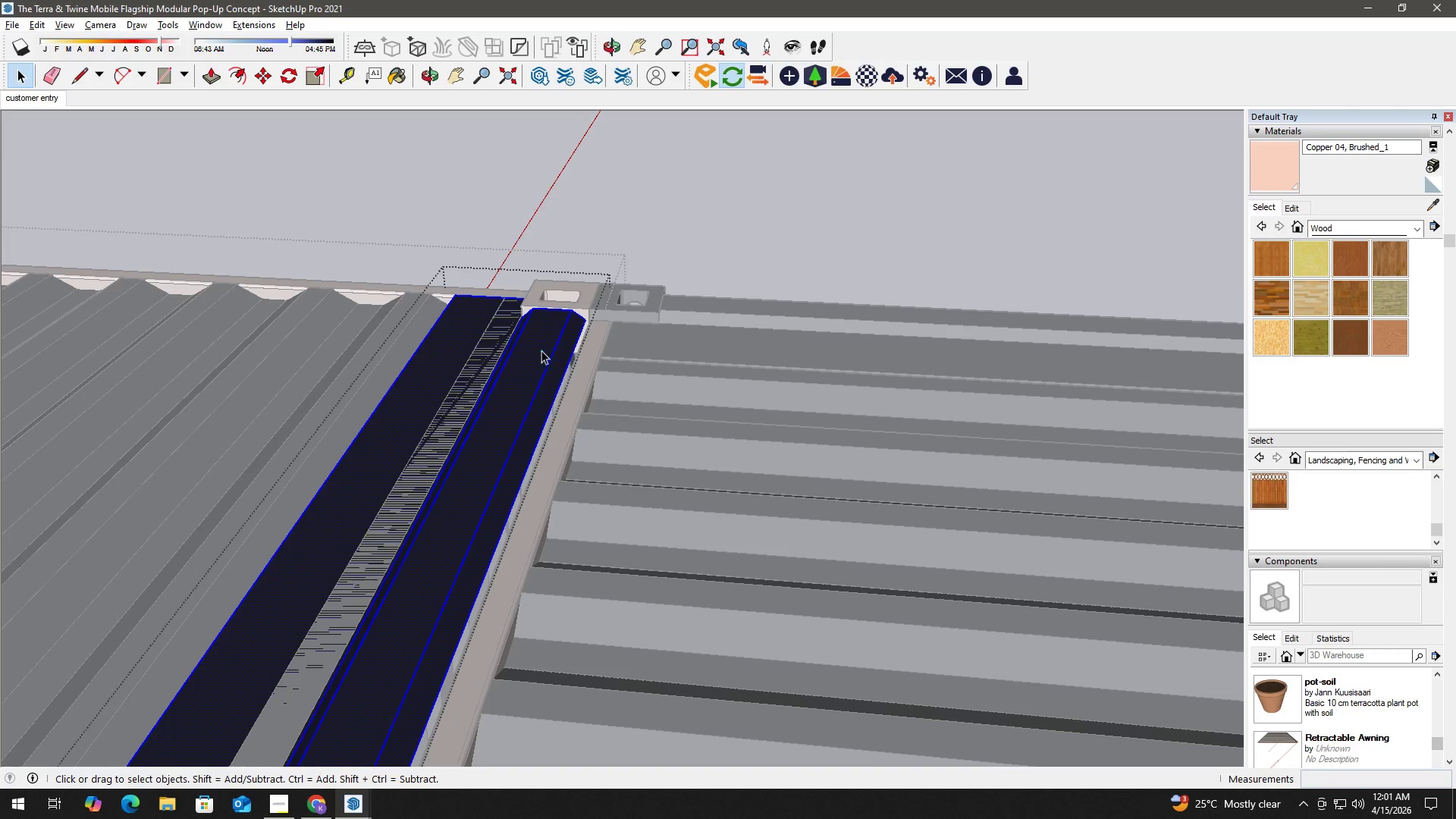 
triple_click([541, 350])
 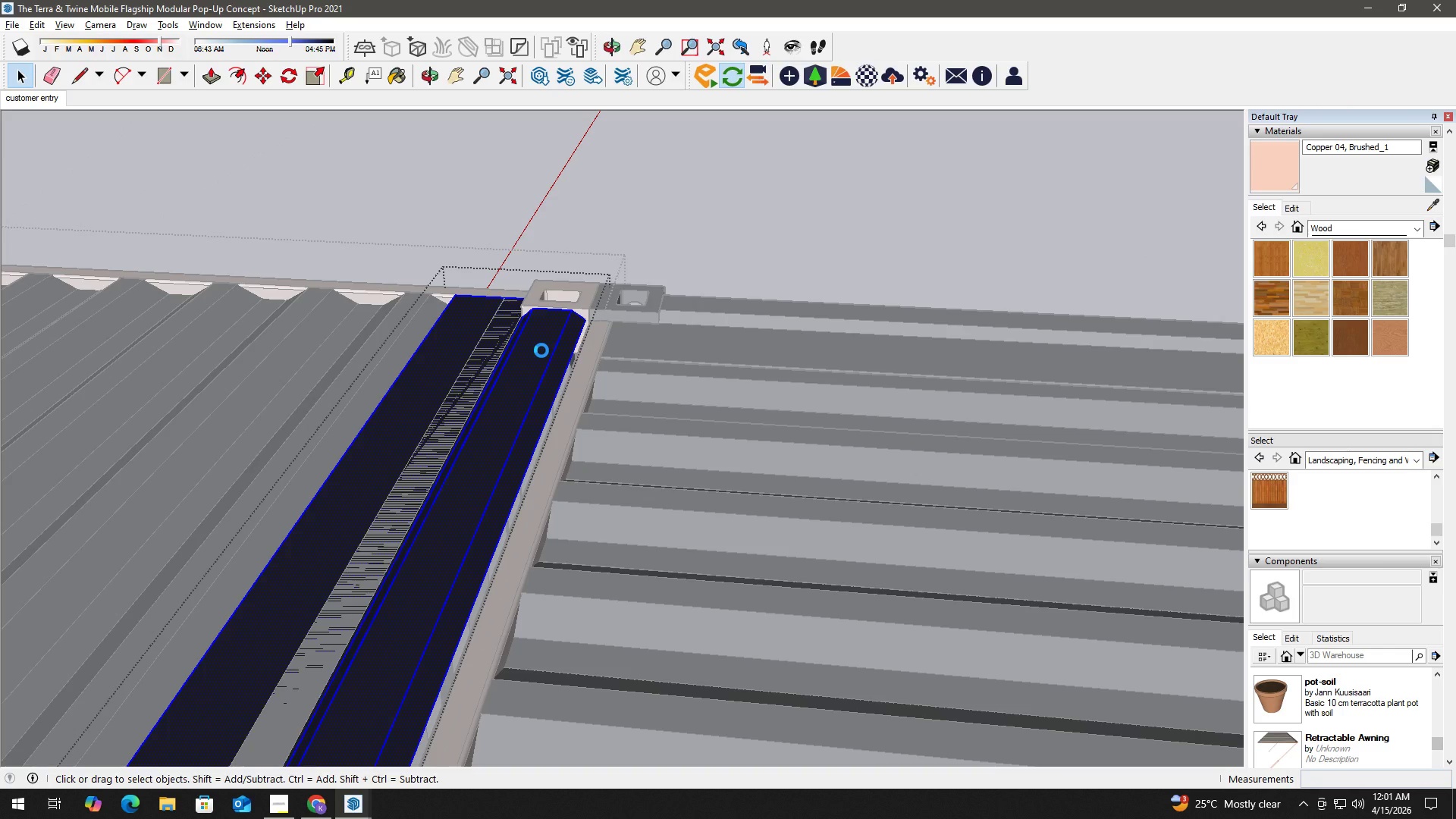 
triple_click([541, 350])
 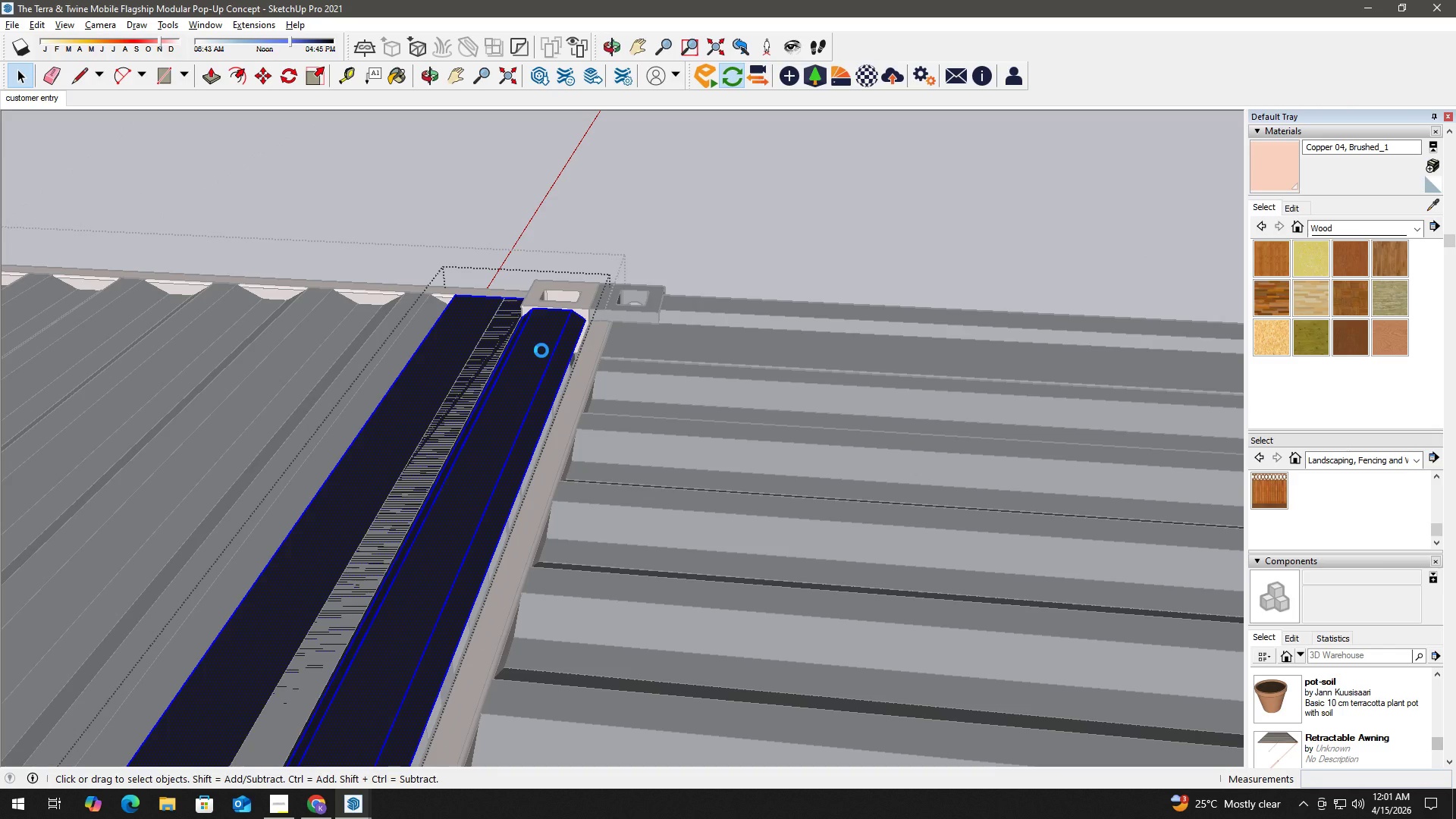 
triple_click([541, 350])
 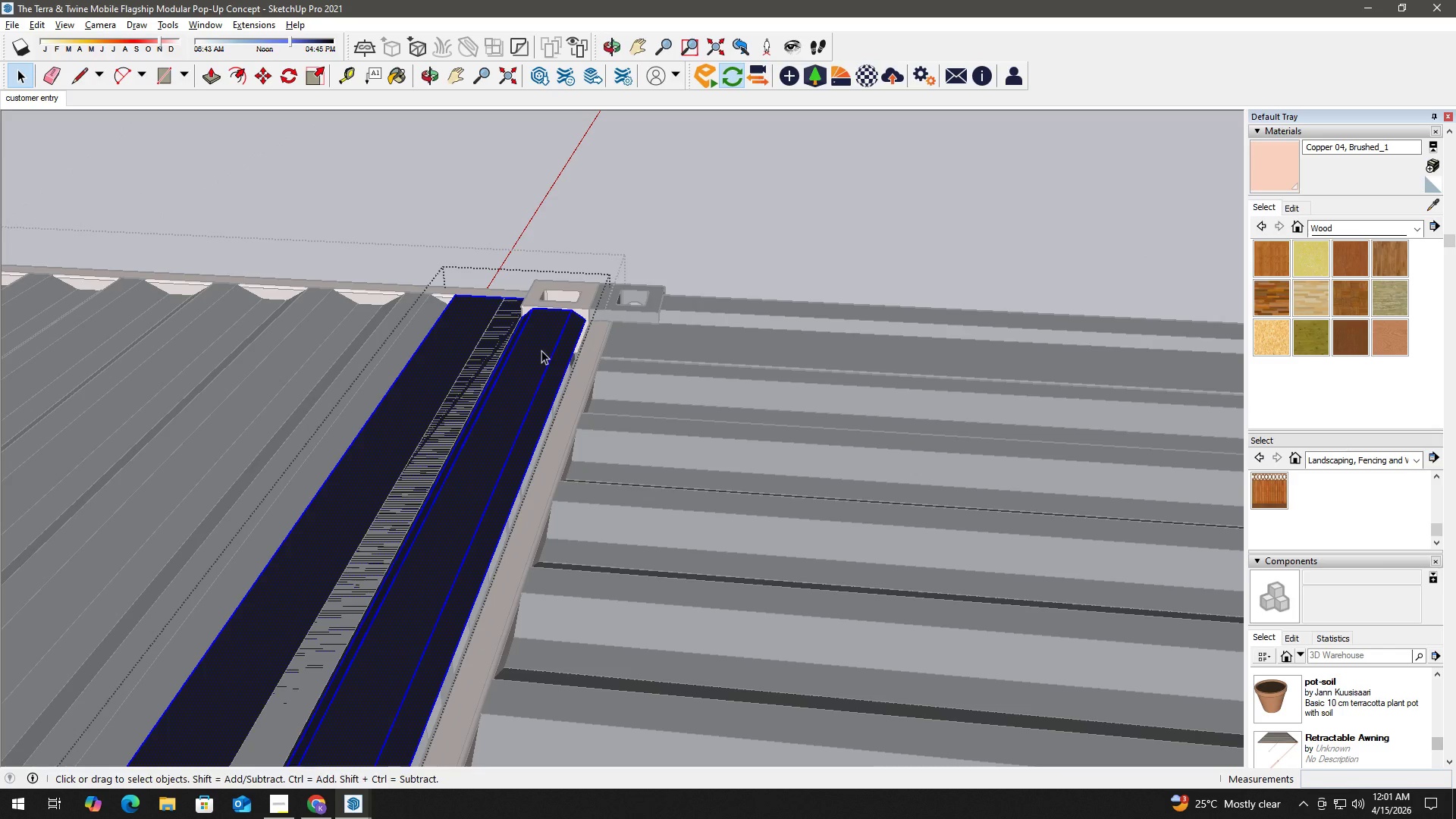 
key(B)
 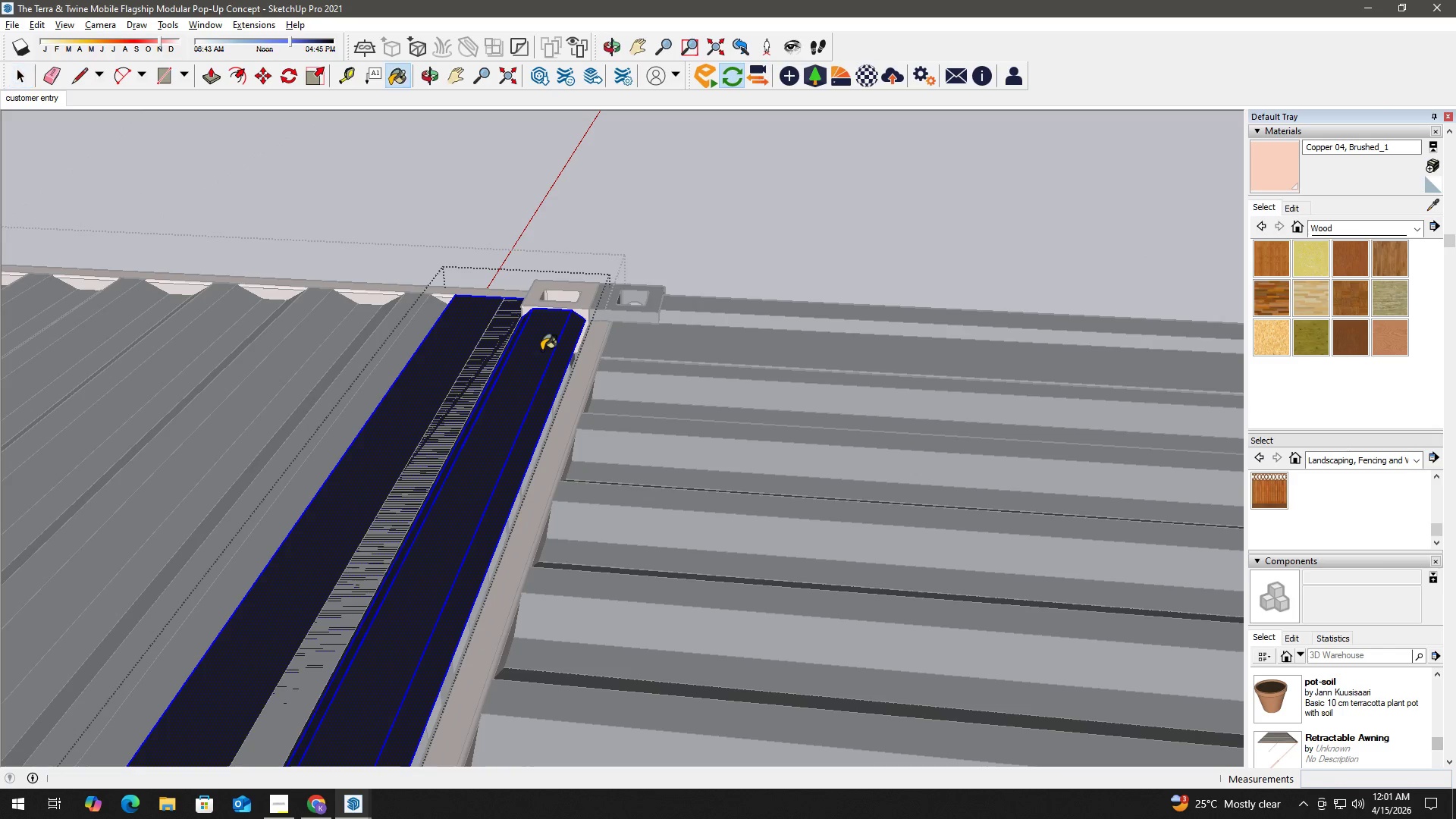 
left_click([541, 350])
 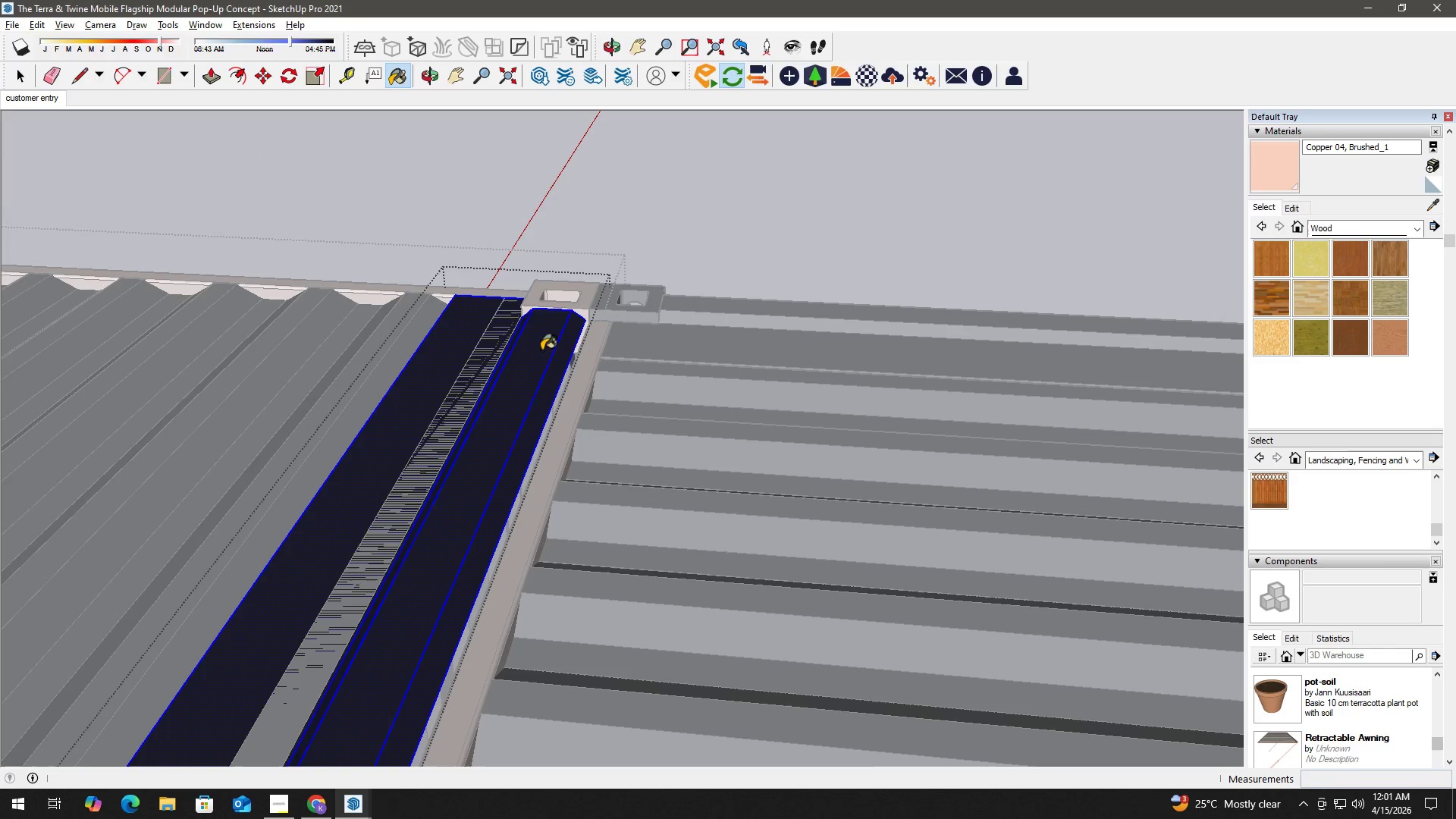 
double_click([541, 350])
 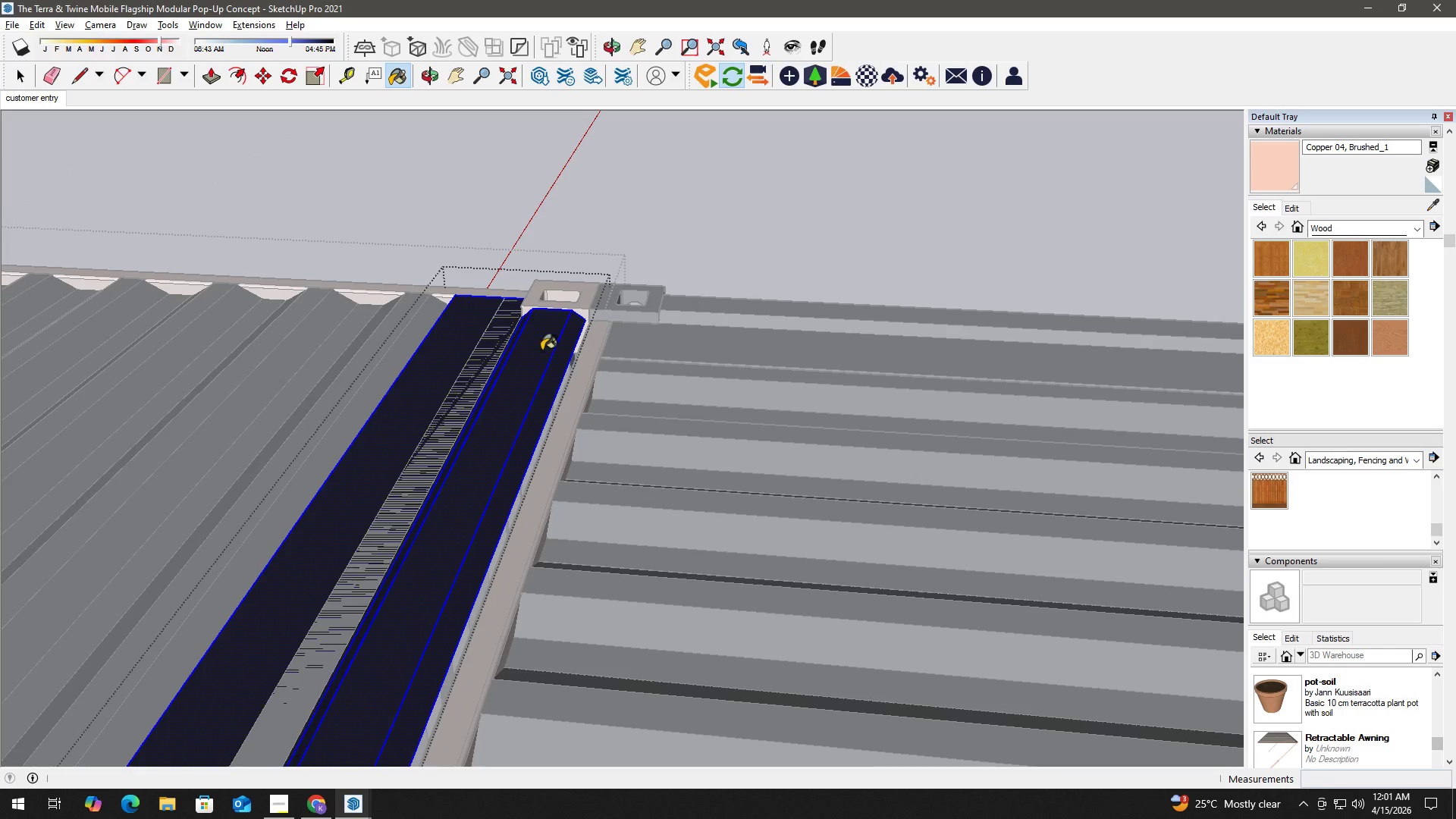 
triple_click([541, 350])
 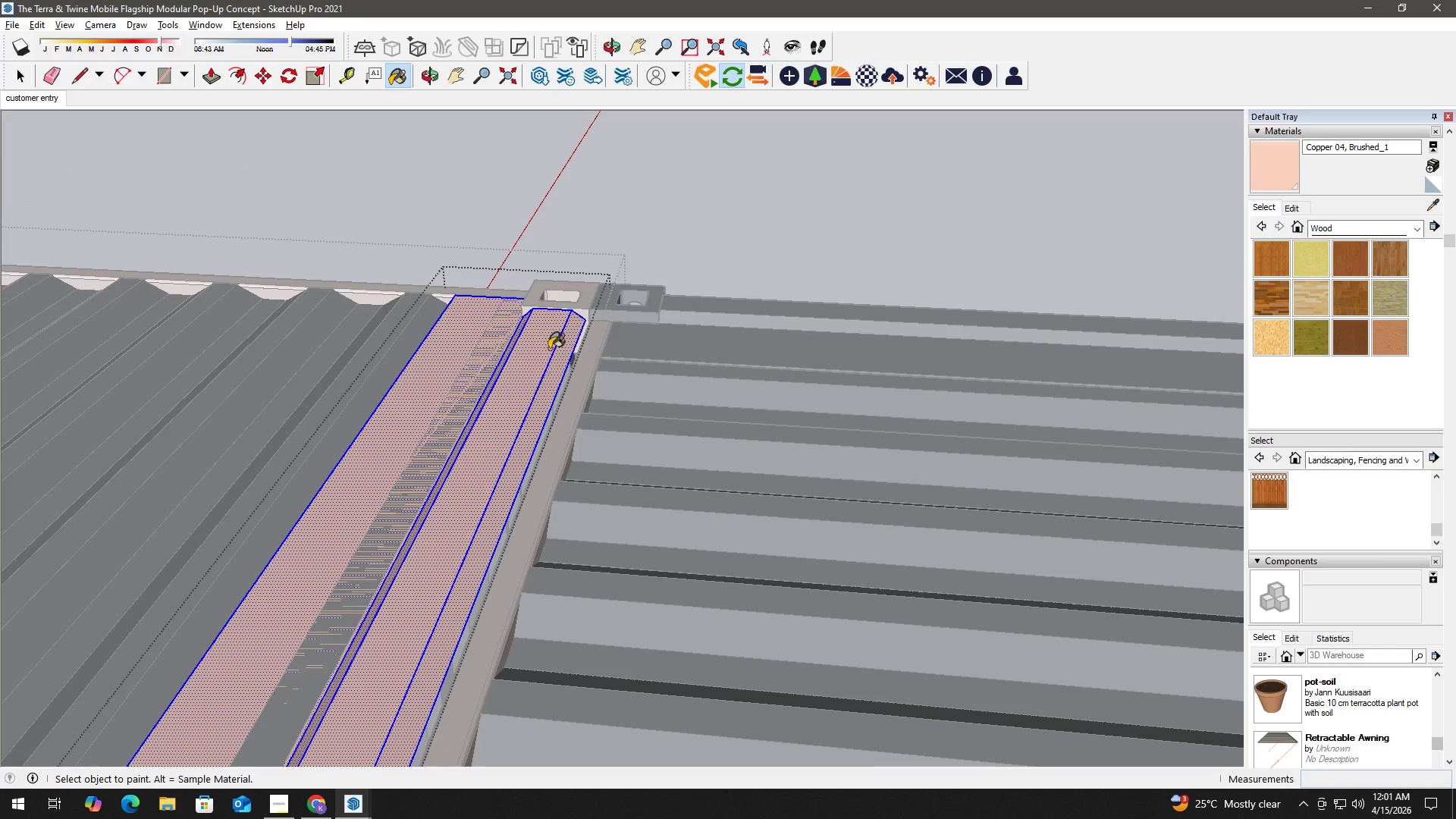 
key(Space)
 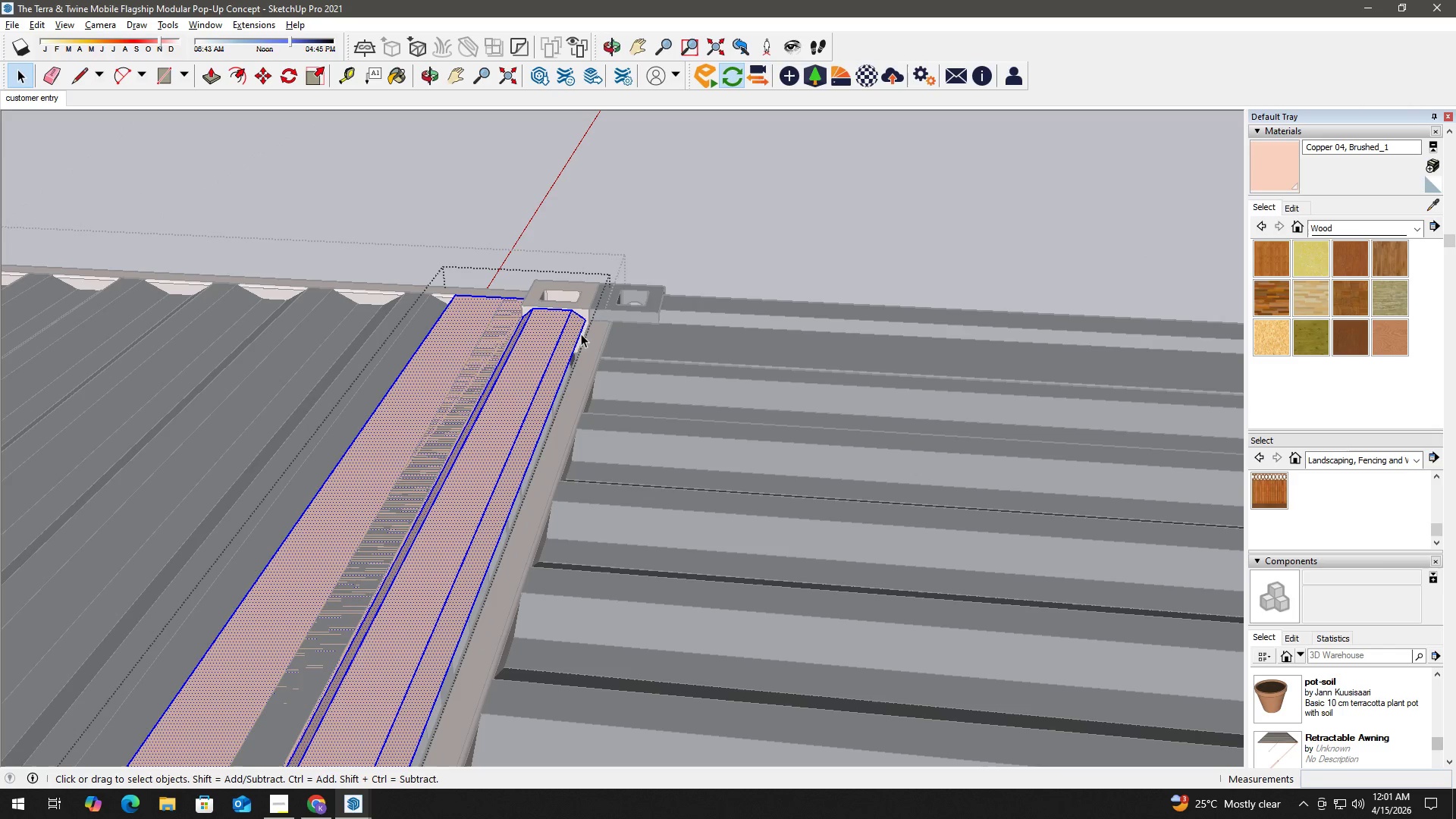 
key(Escape)
 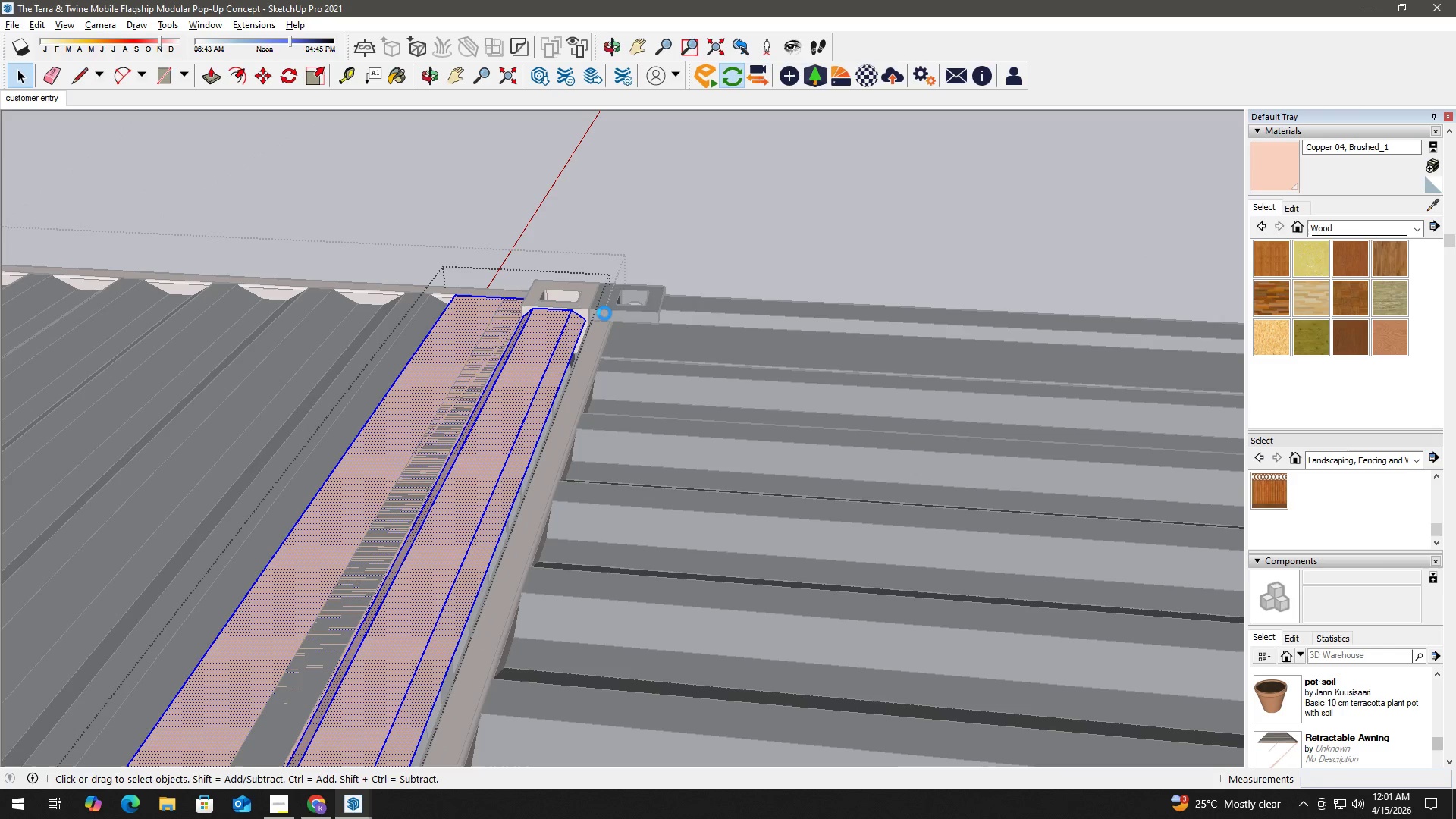 
key(Escape)
 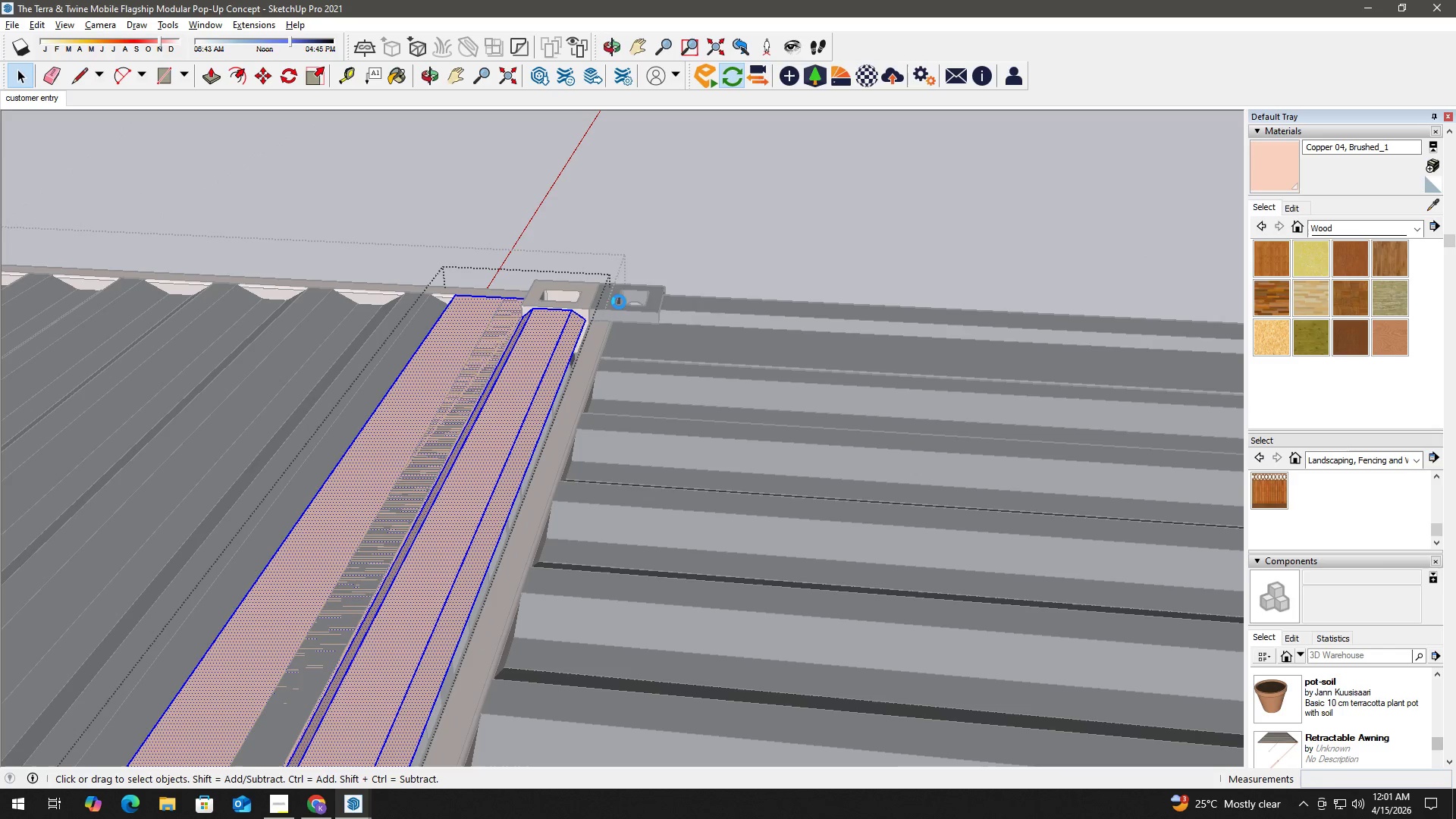 
key(Escape)
 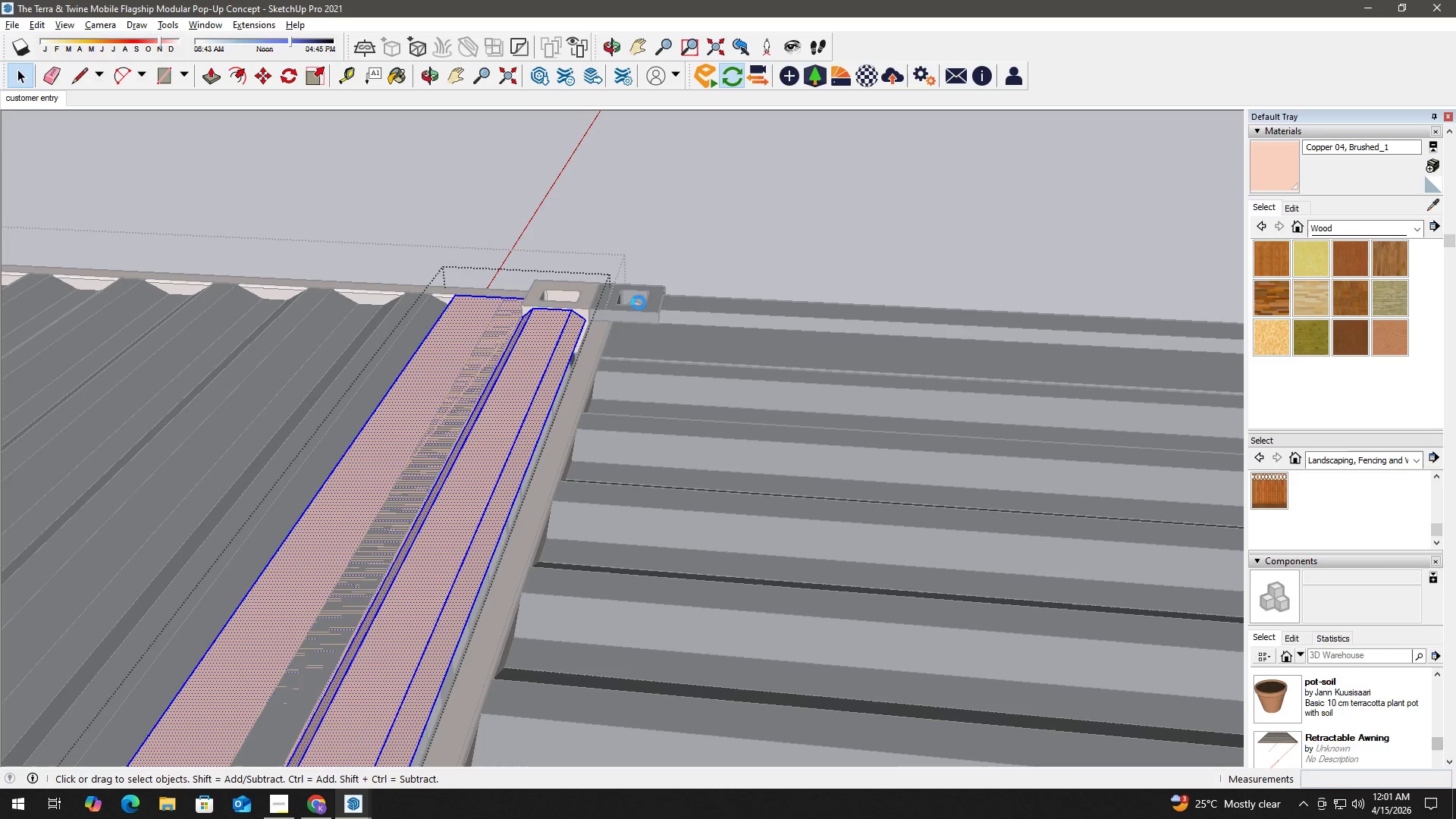 
key(Escape)
 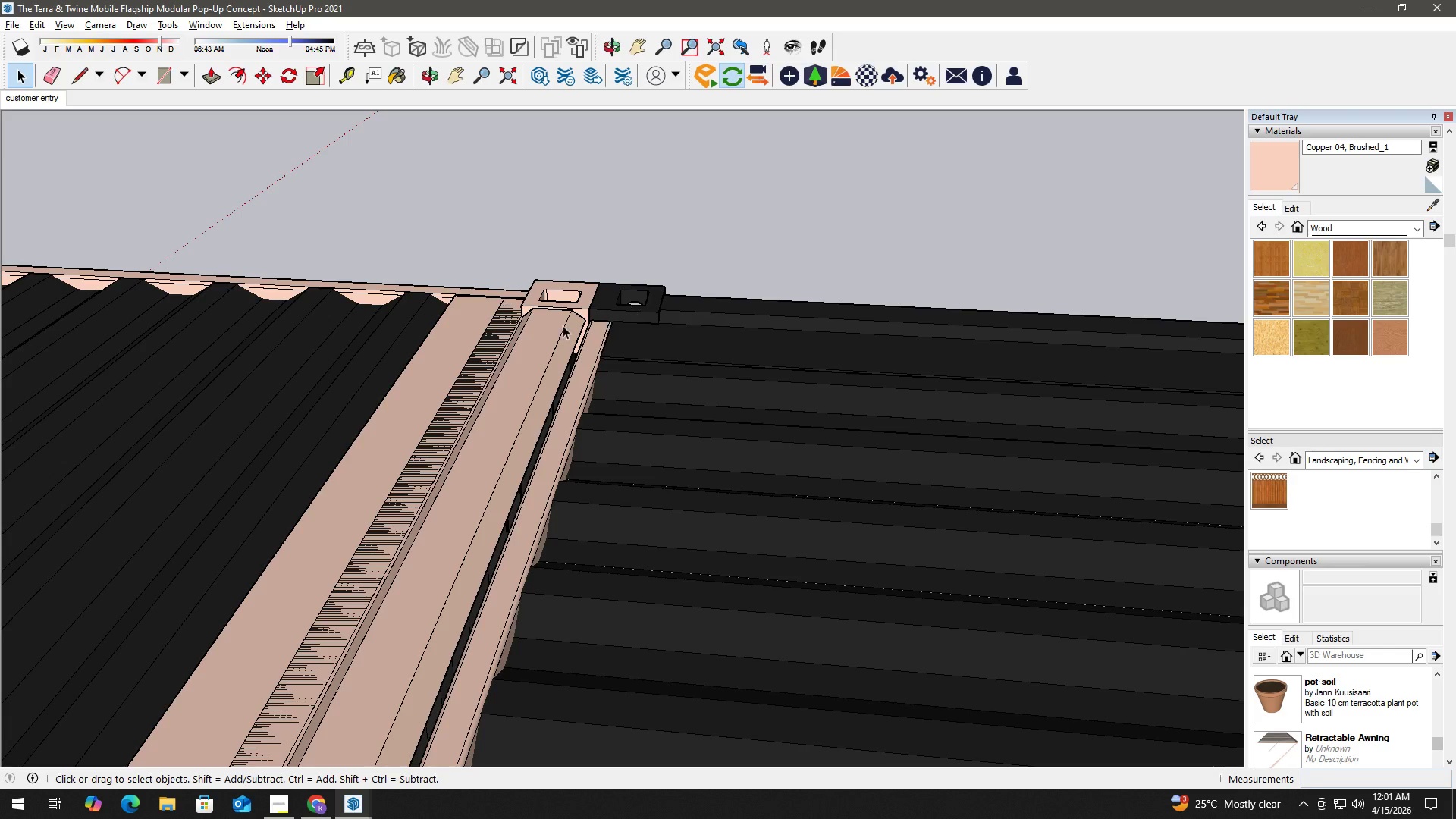 
scroll: coordinate [472, 406], scroll_direction: down, amount: 1.0
 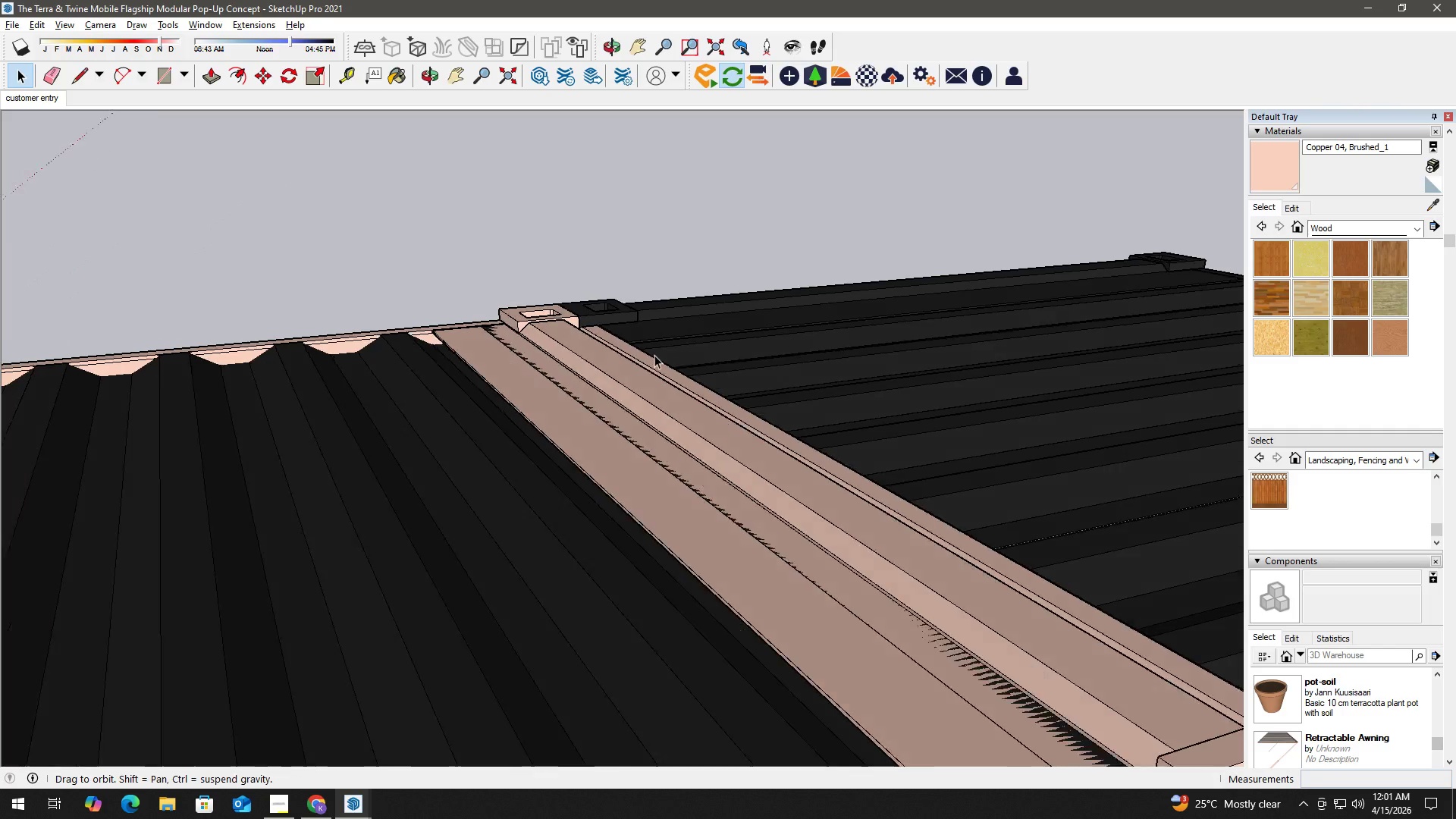 
left_click([422, 387])
 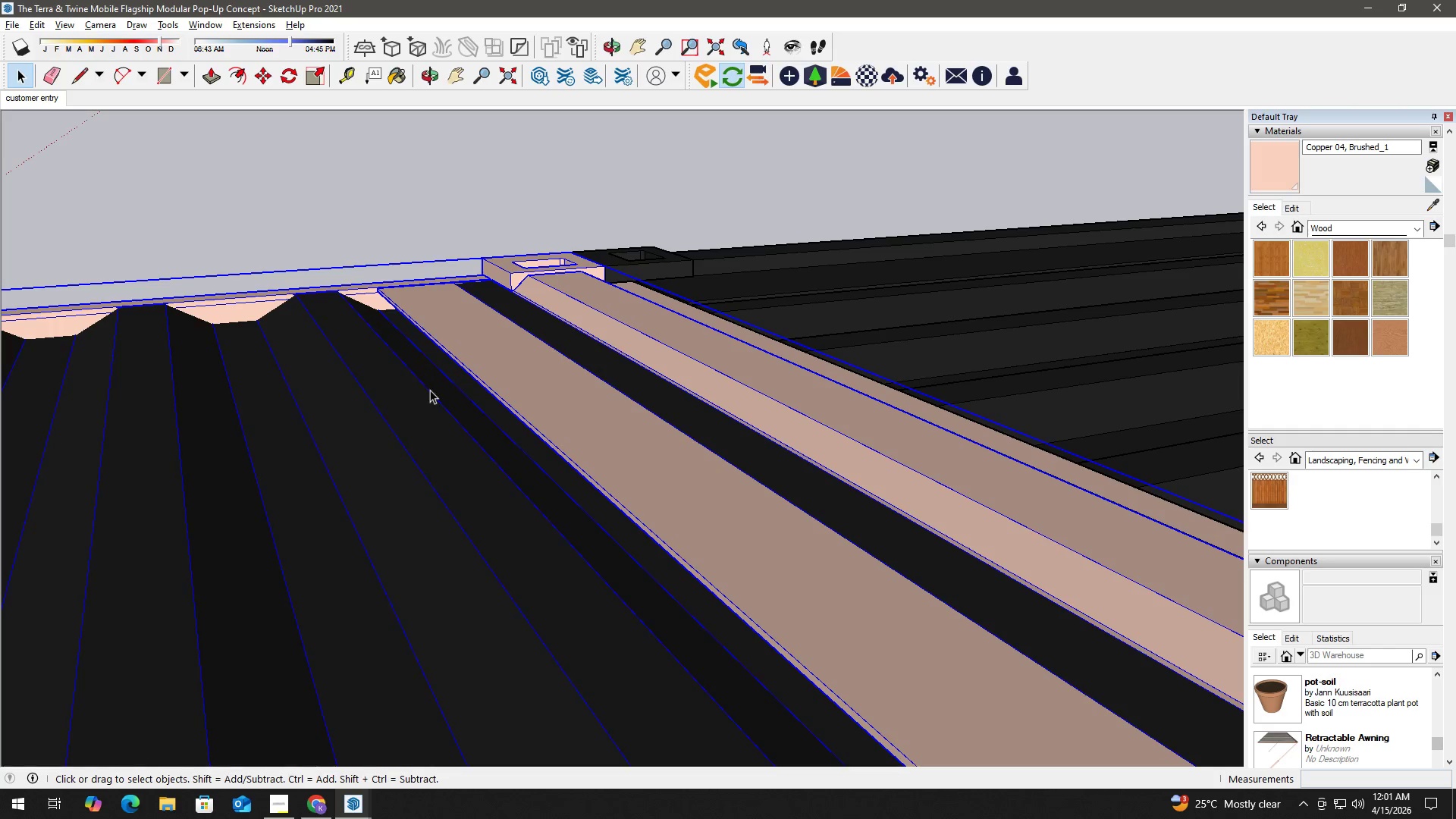 
scroll: coordinate [510, 394], scroll_direction: up, amount: 7.0
 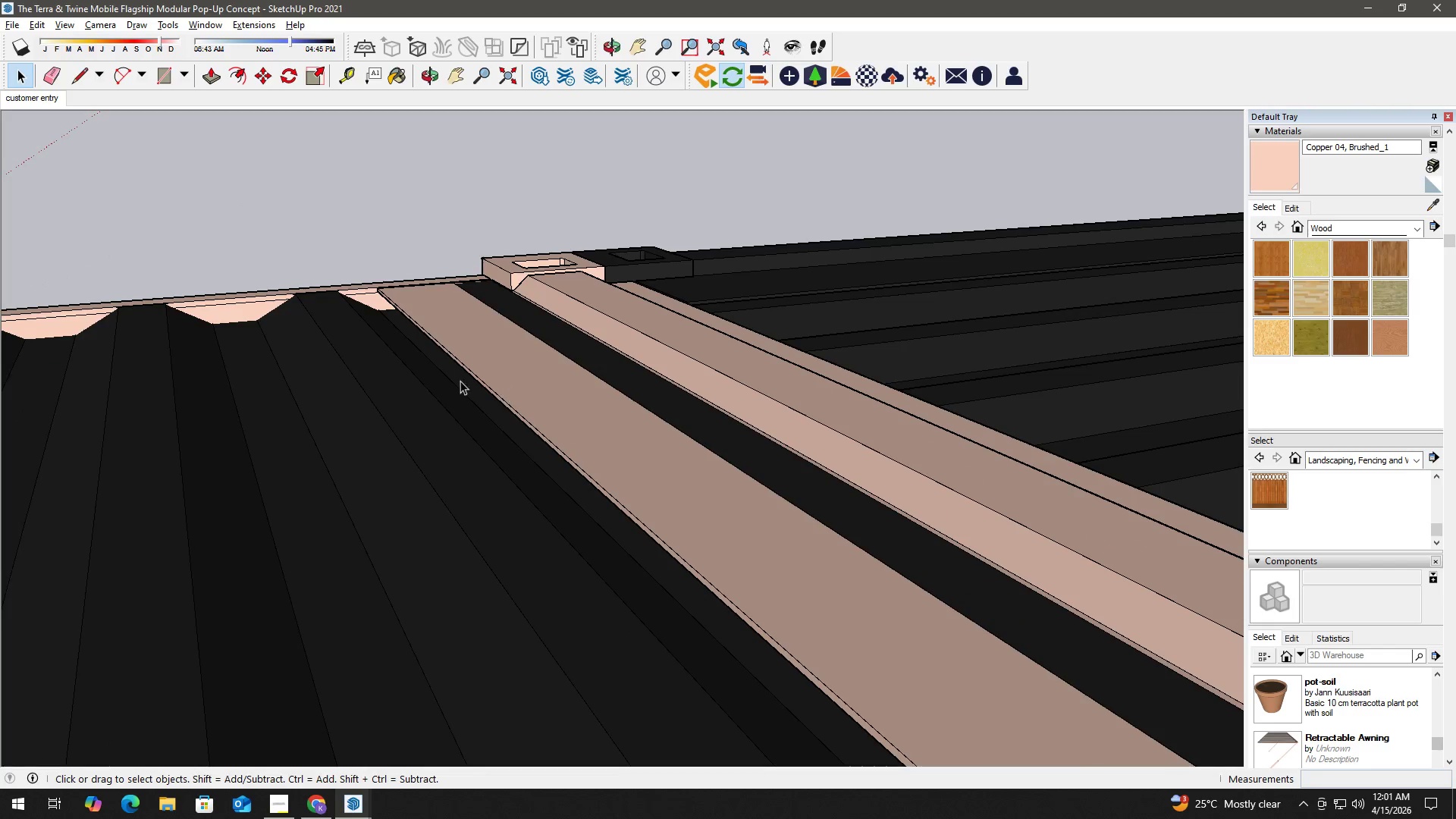 
double_click([433, 392])
 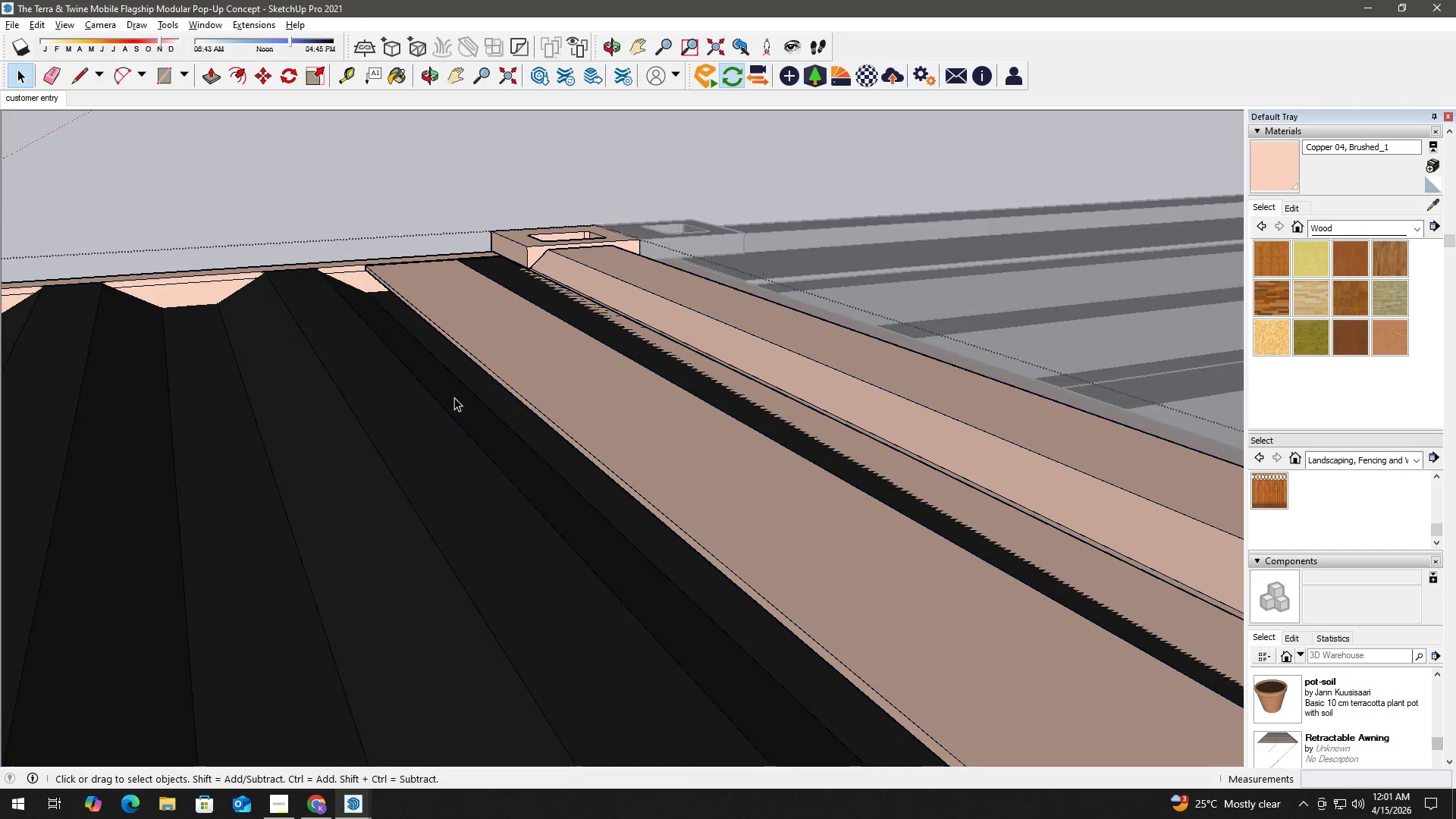 
scroll: coordinate [436, 395], scroll_direction: up, amount: 3.0
 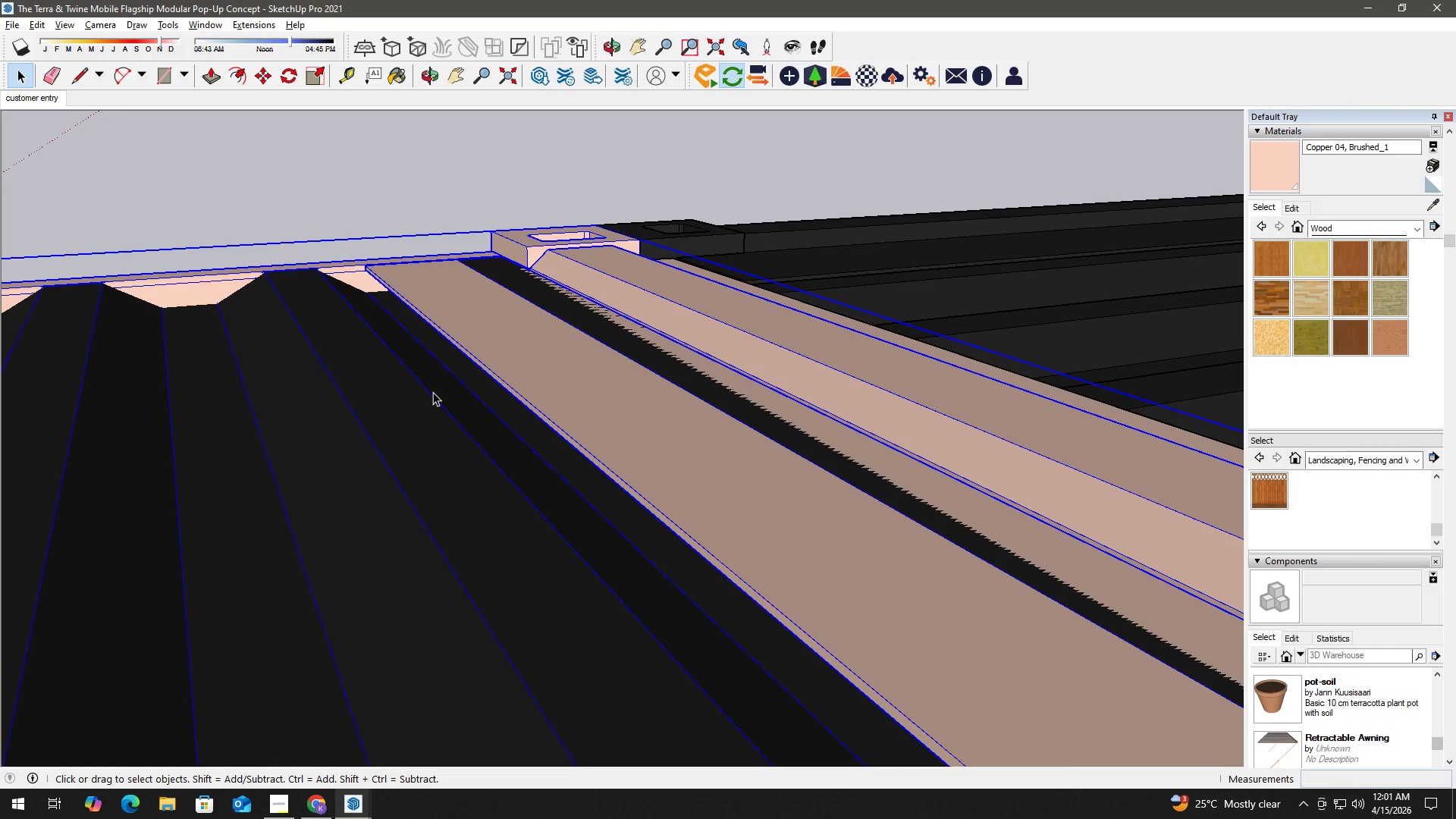 
triple_click([463, 399])
 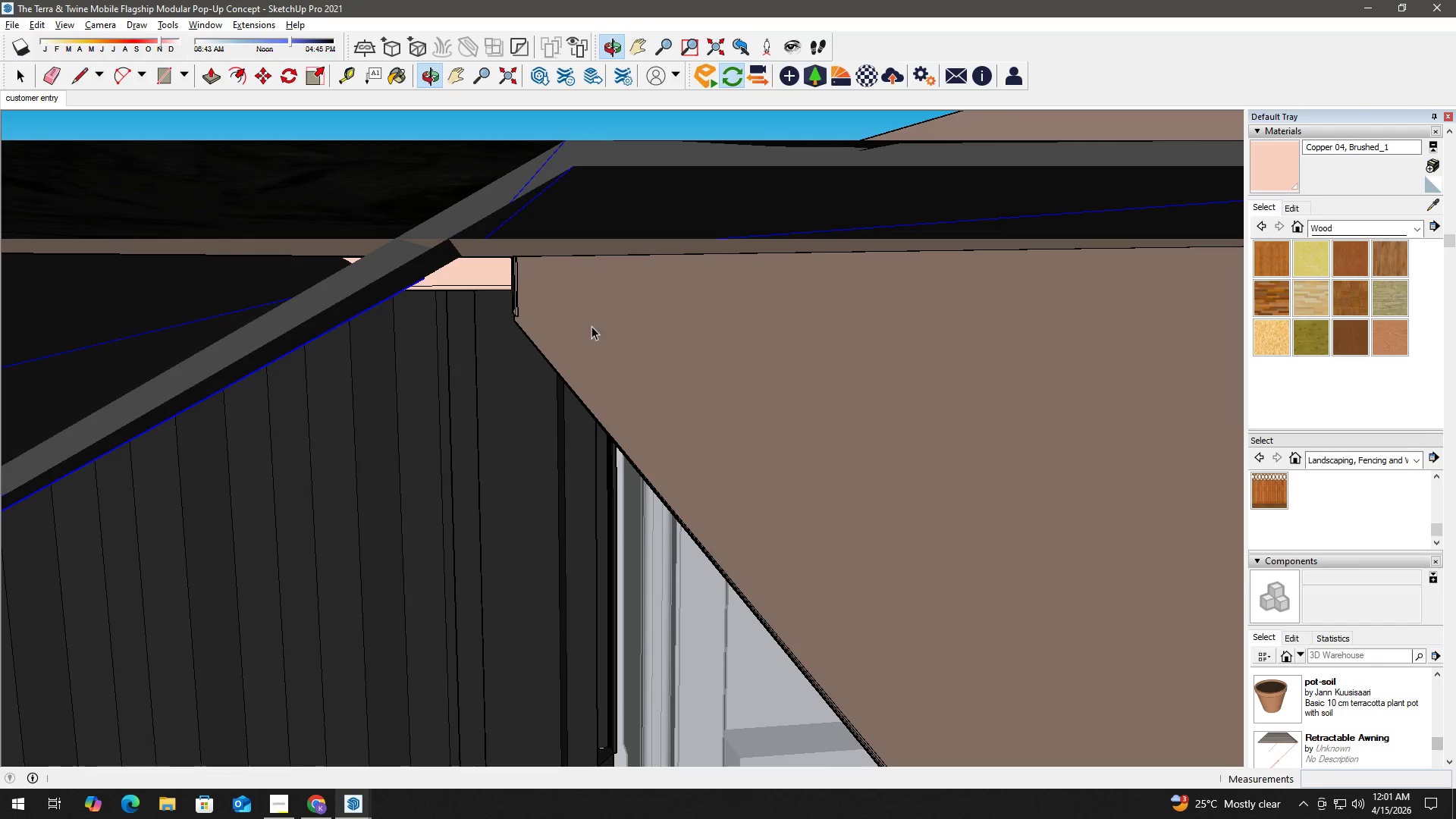 
wait(5.03)
 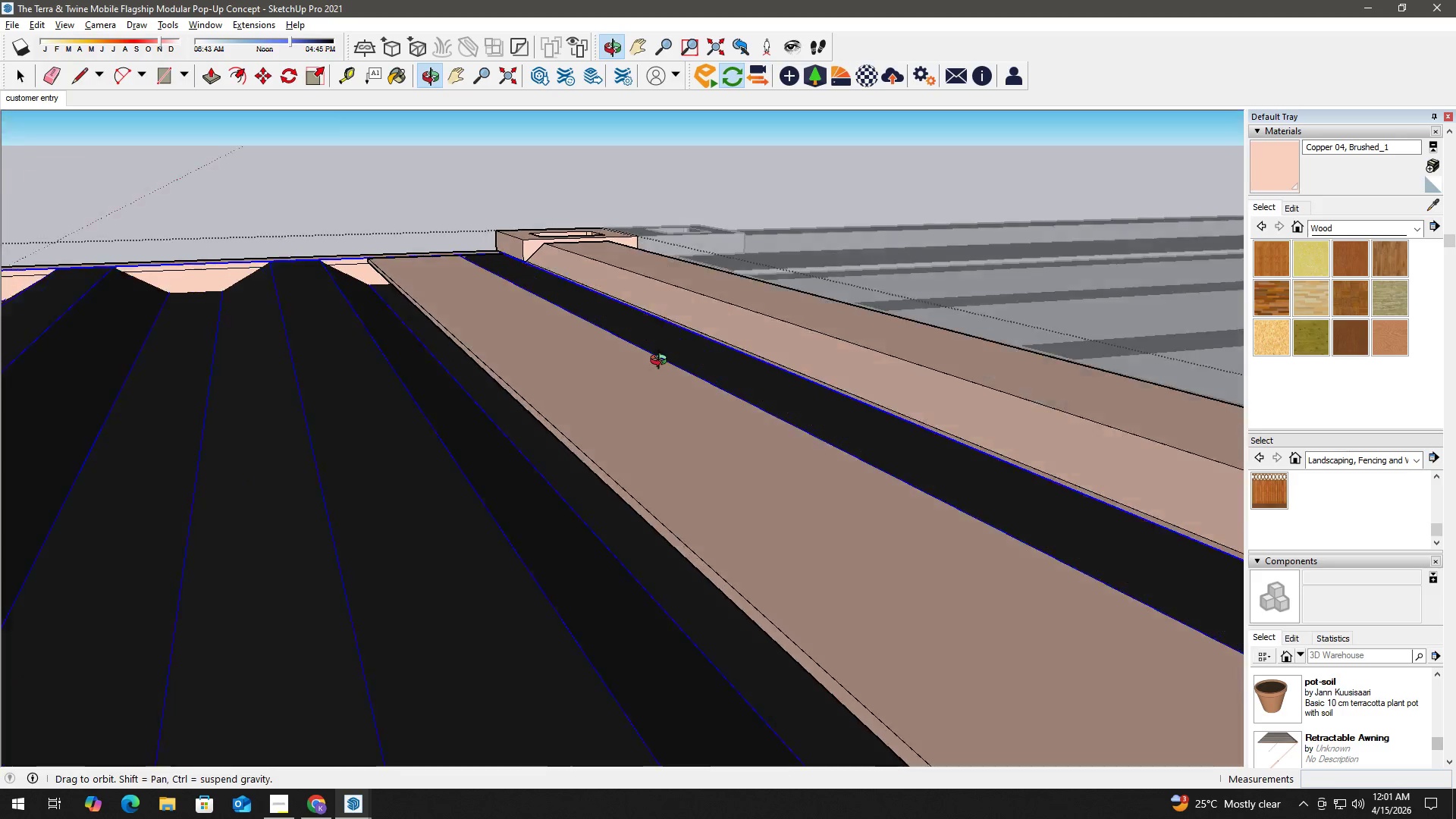 
double_click([372, 285])
 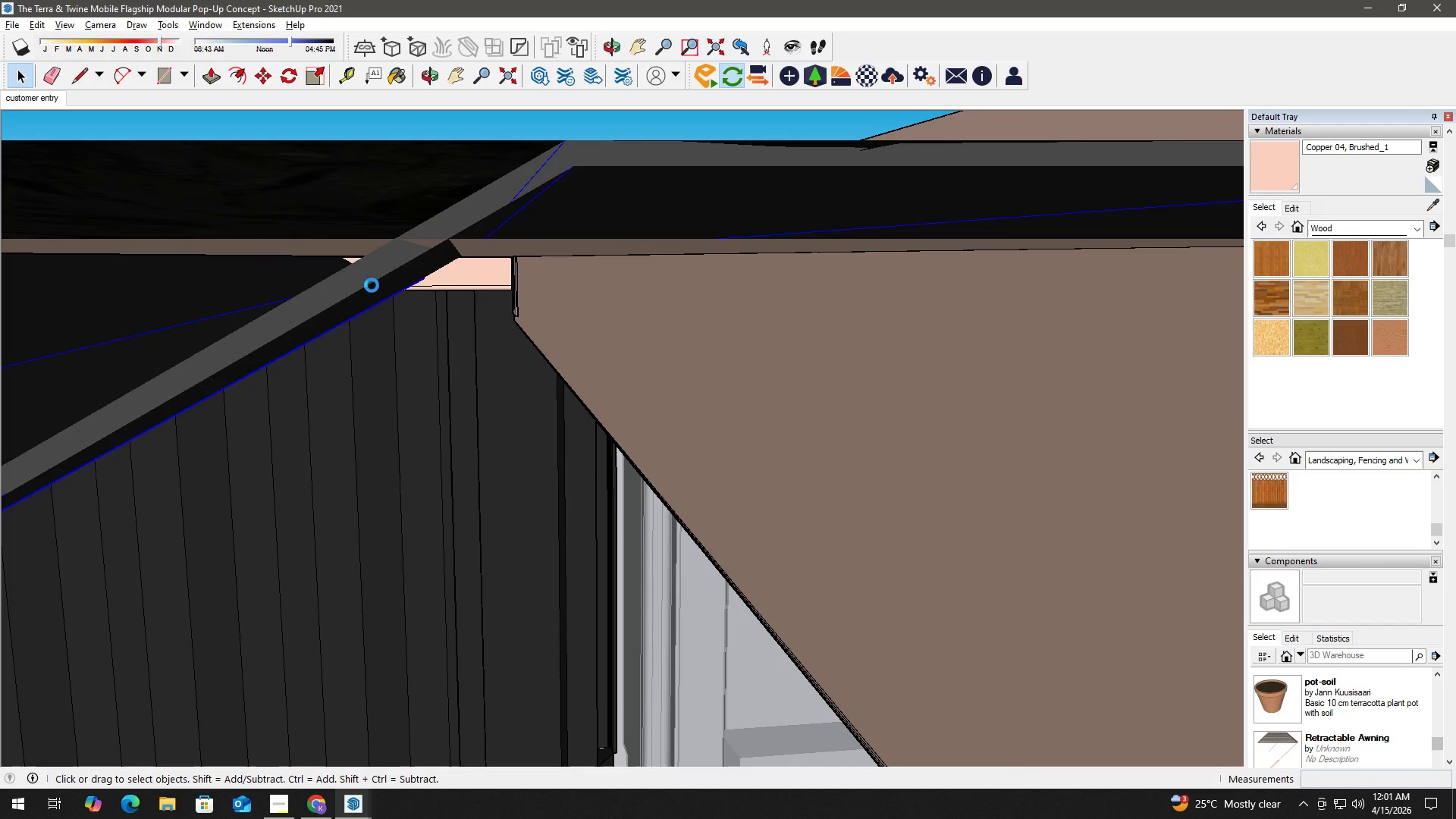 
triple_click([372, 285])
 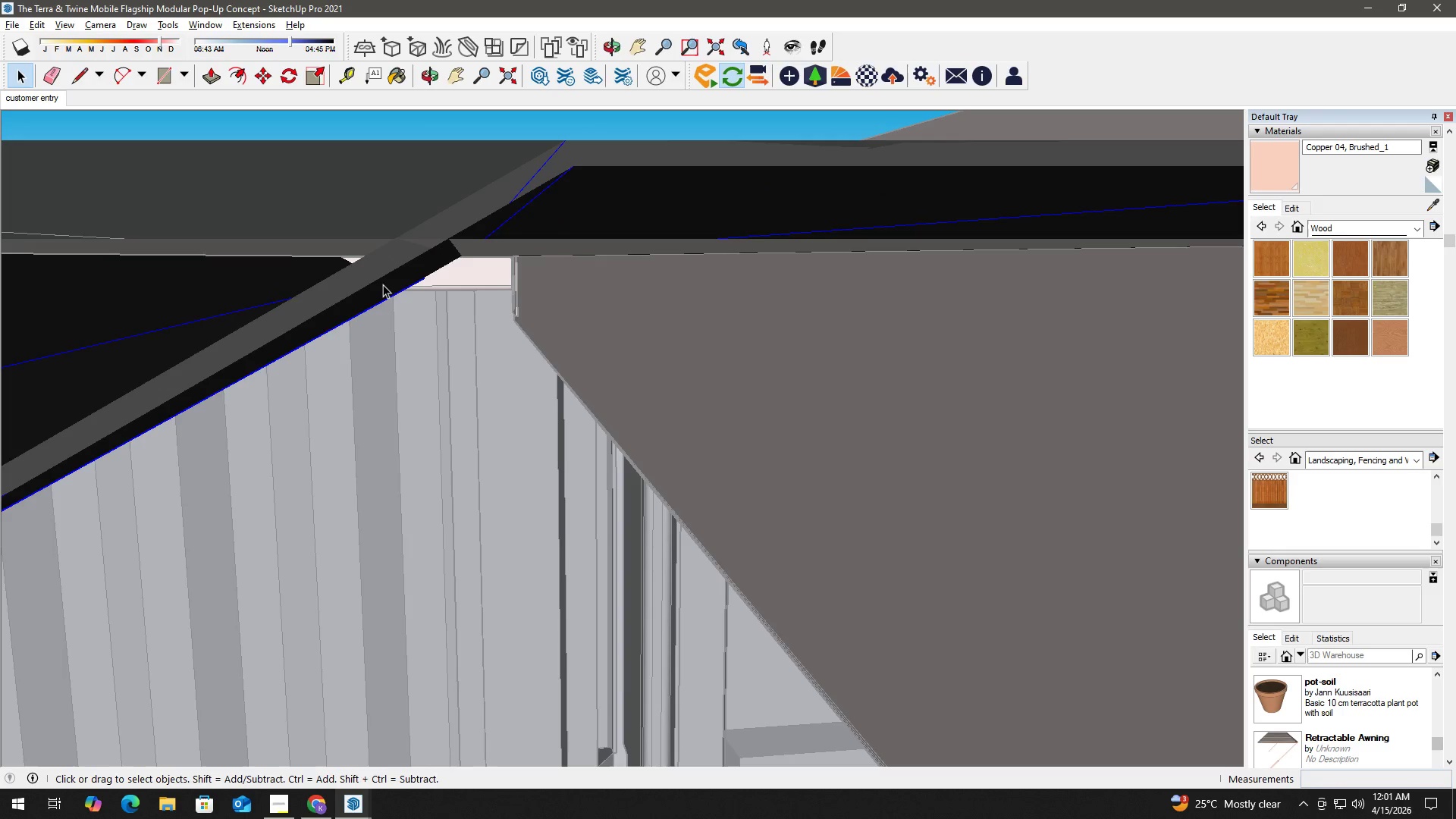 
left_click([383, 284])
 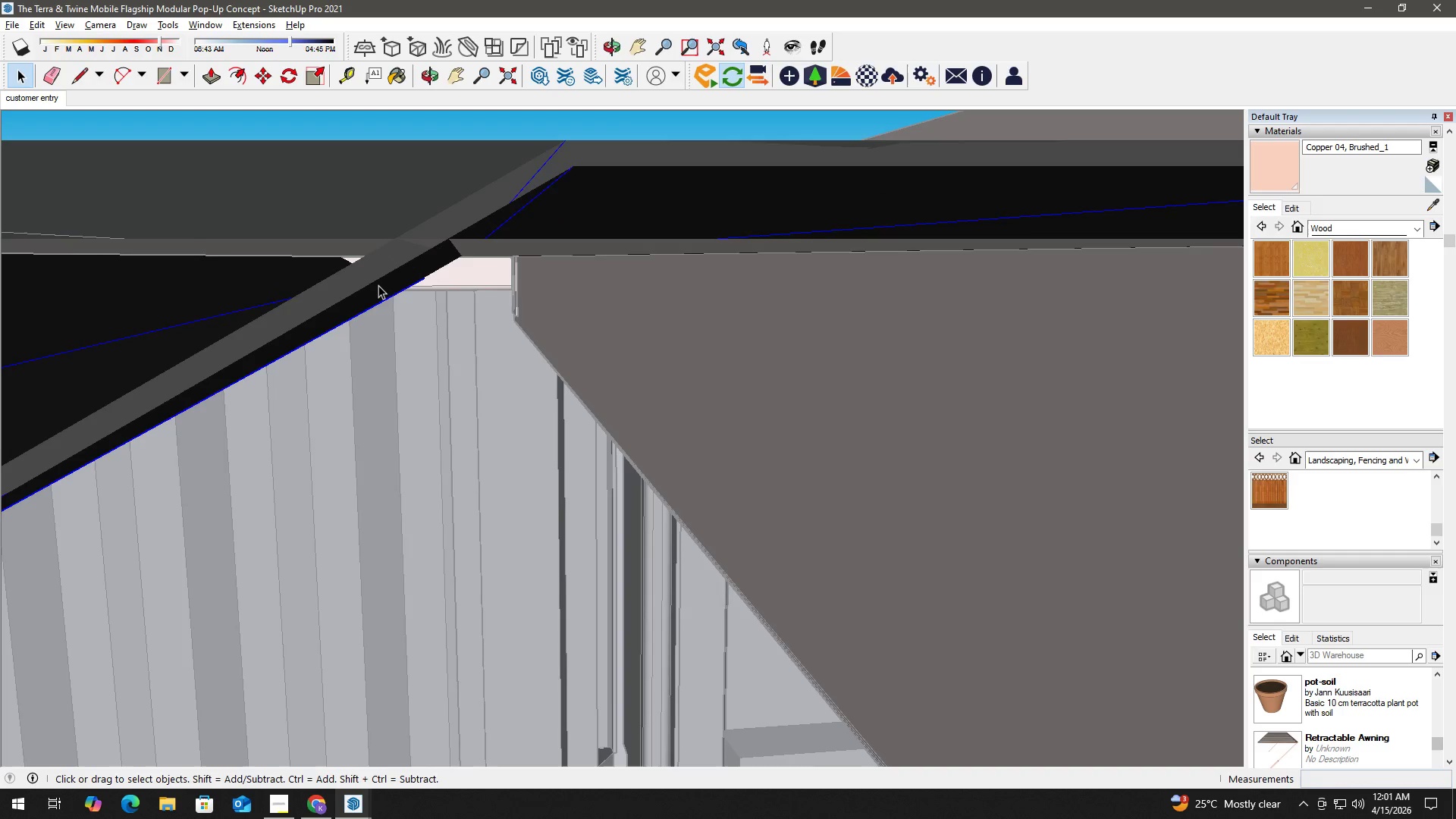 
key(H)
 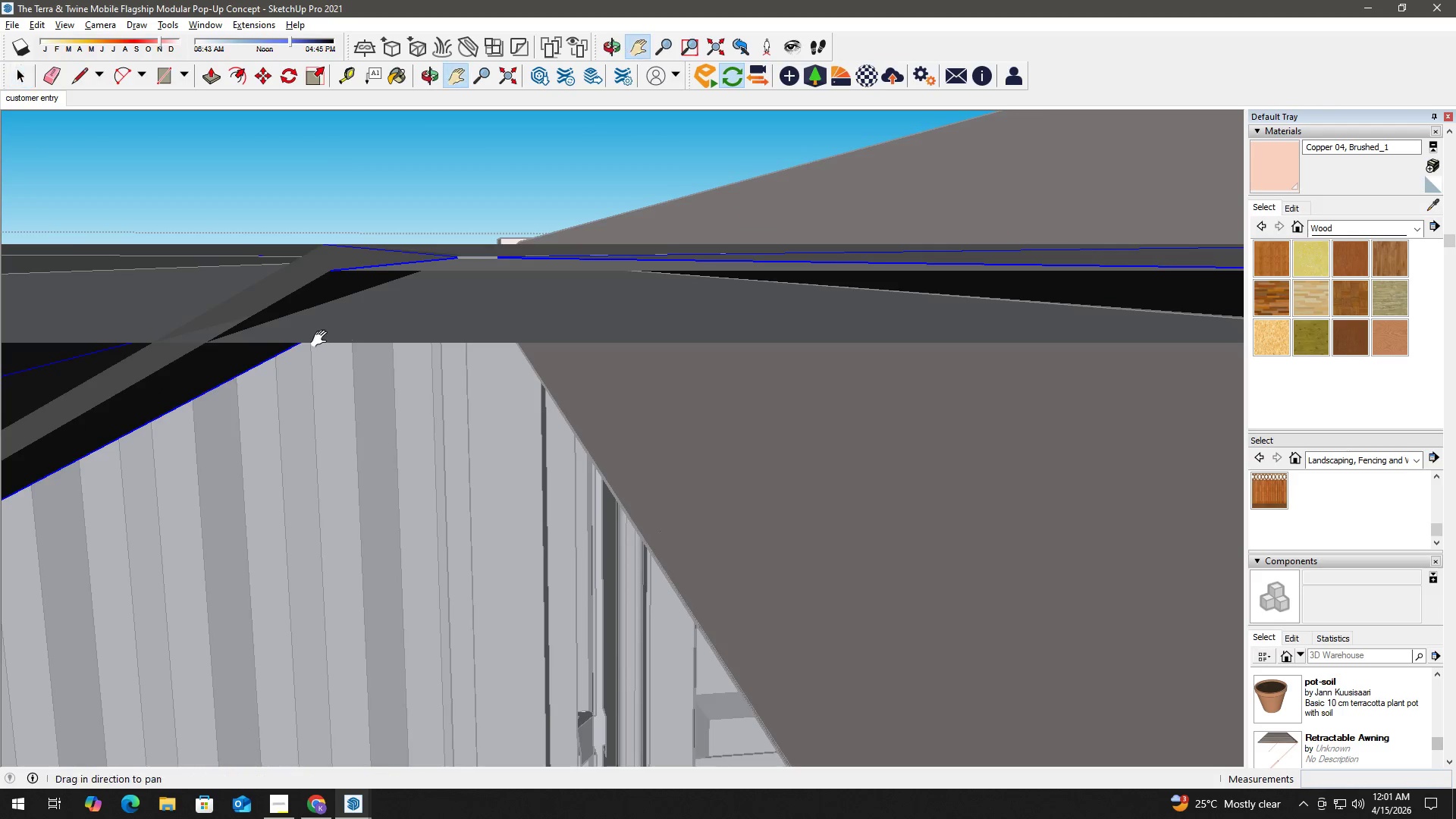 
left_click_drag(start_coordinate=[319, 341], to_coordinate=[595, 281])
 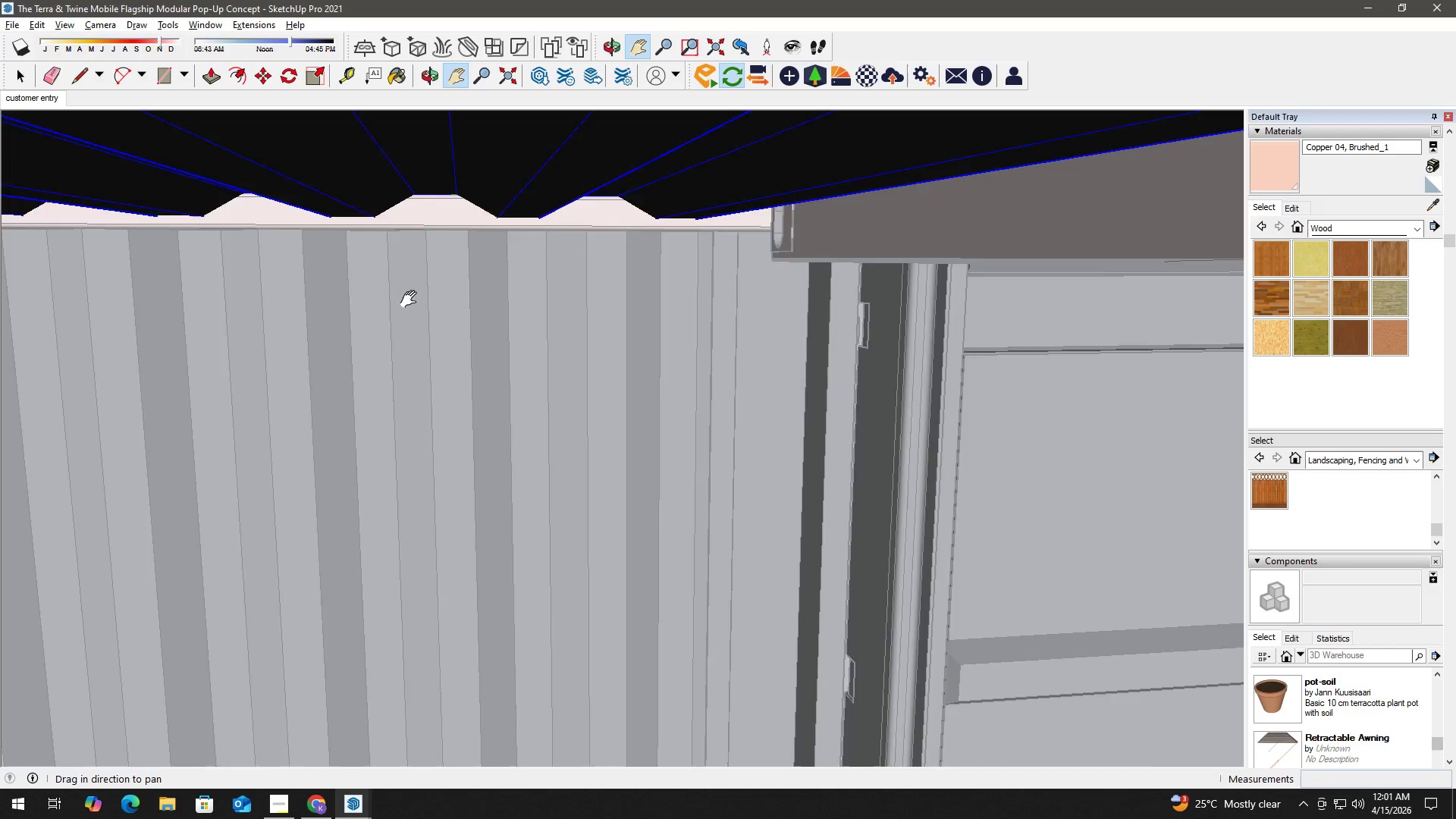 
scroll: coordinate [416, 292], scroll_direction: down, amount: 16.0
 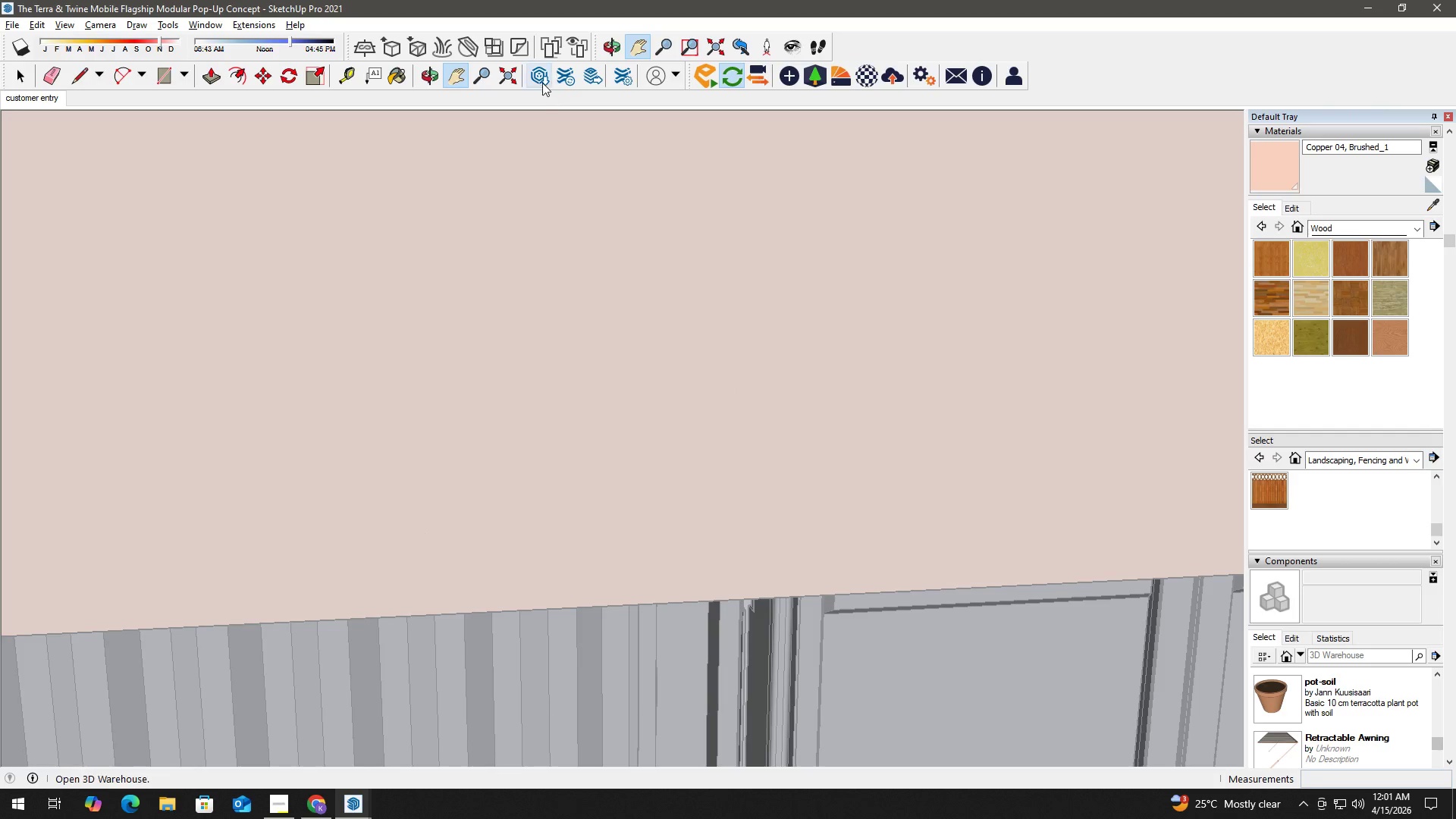 
left_click([507, 77])
 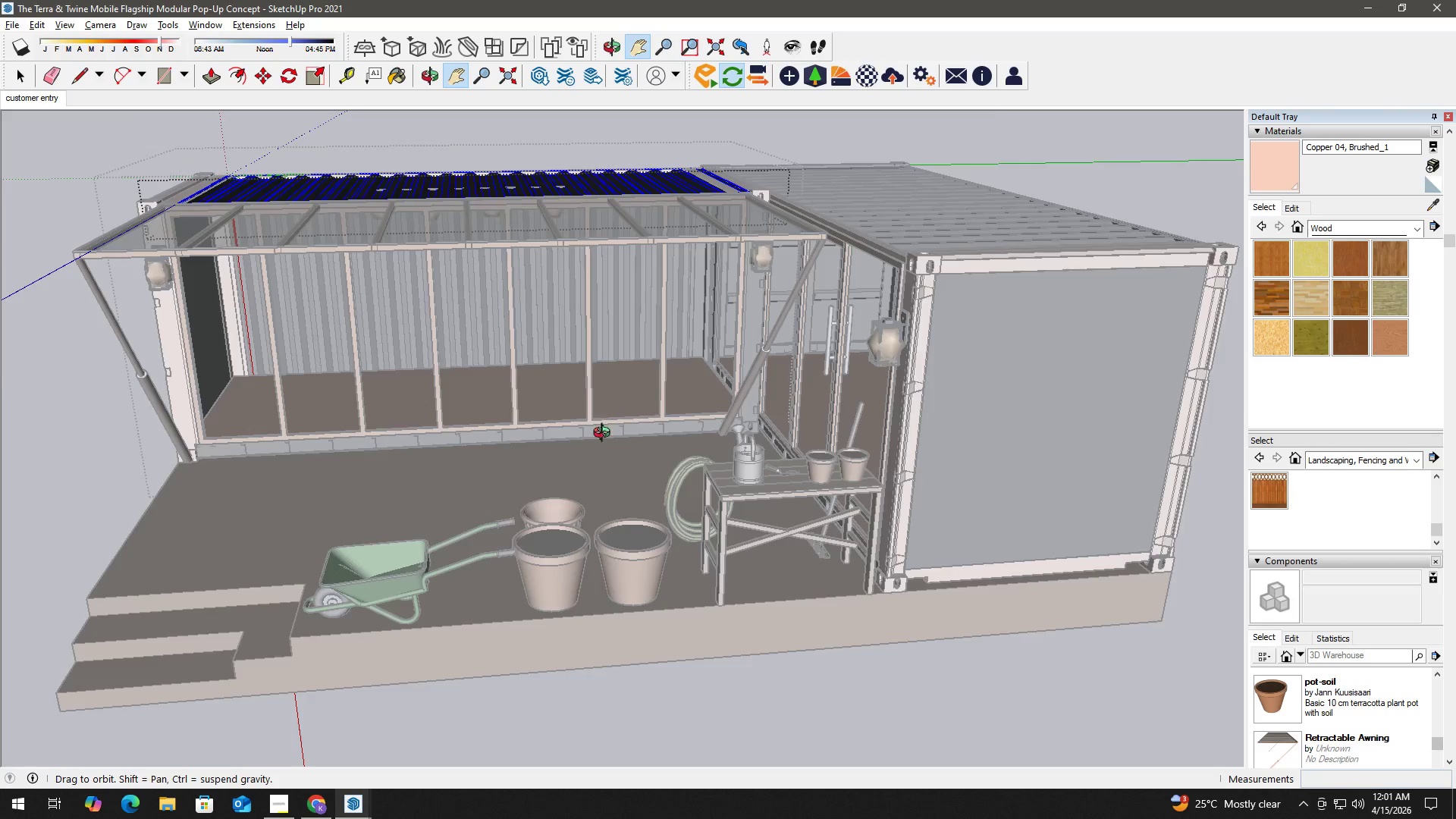 
key(H)
 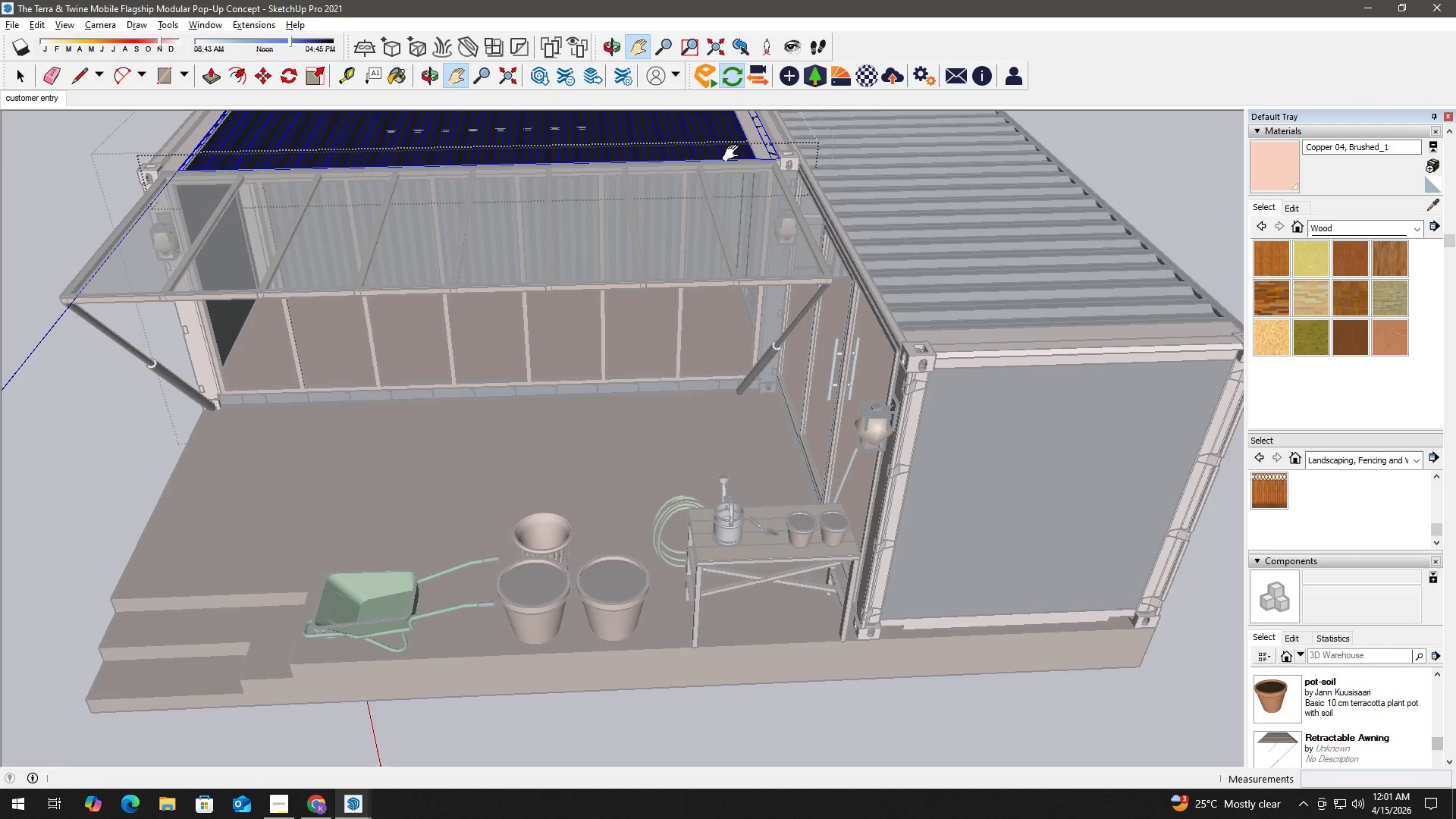 
left_click_drag(start_coordinate=[726, 160], to_coordinate=[676, 413])
 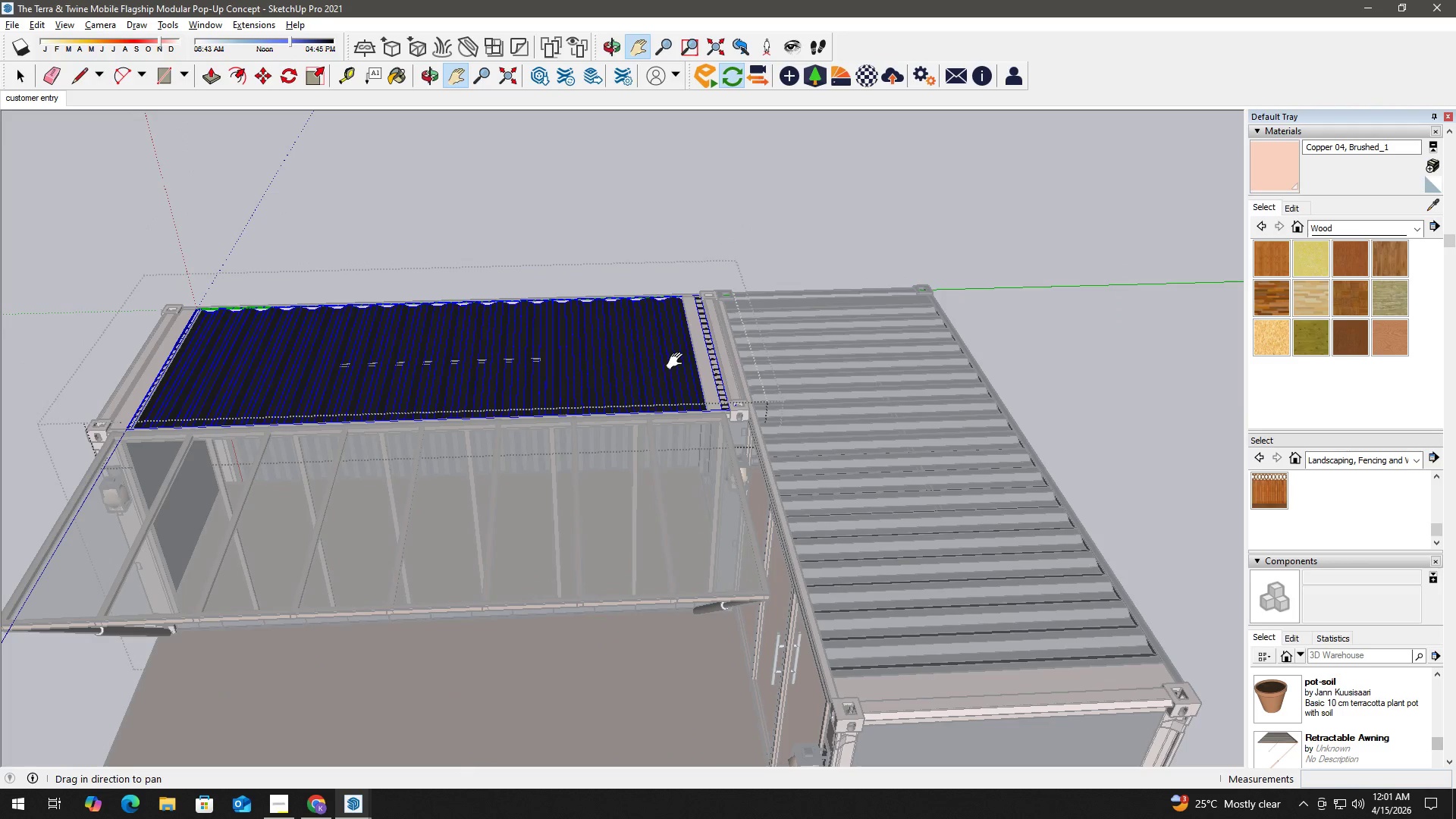 
scroll: coordinate [743, 346], scroll_direction: up, amount: 15.0
 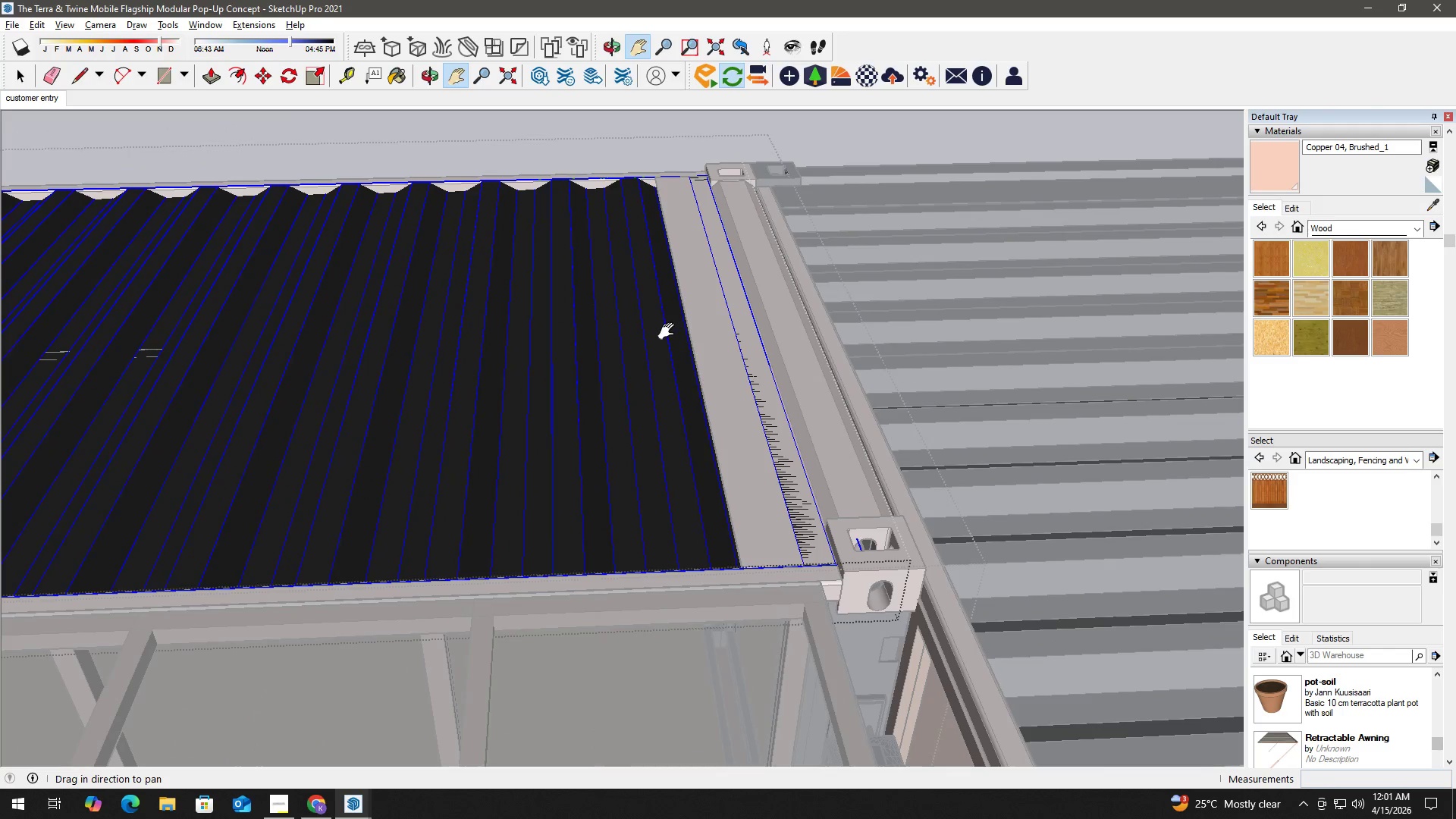 
key(S)
 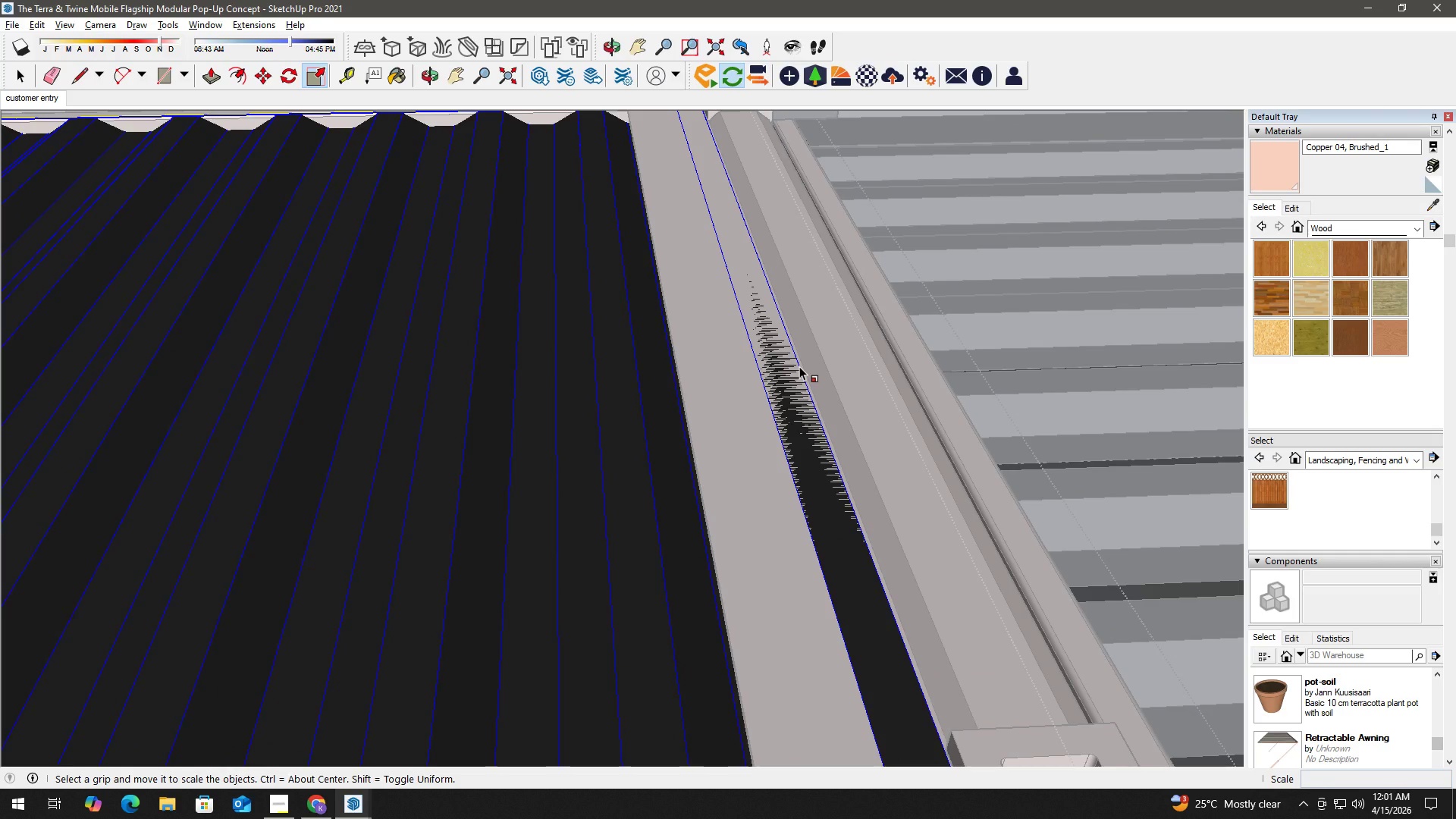 
scroll: coordinate [753, 338], scroll_direction: up, amount: 5.0
 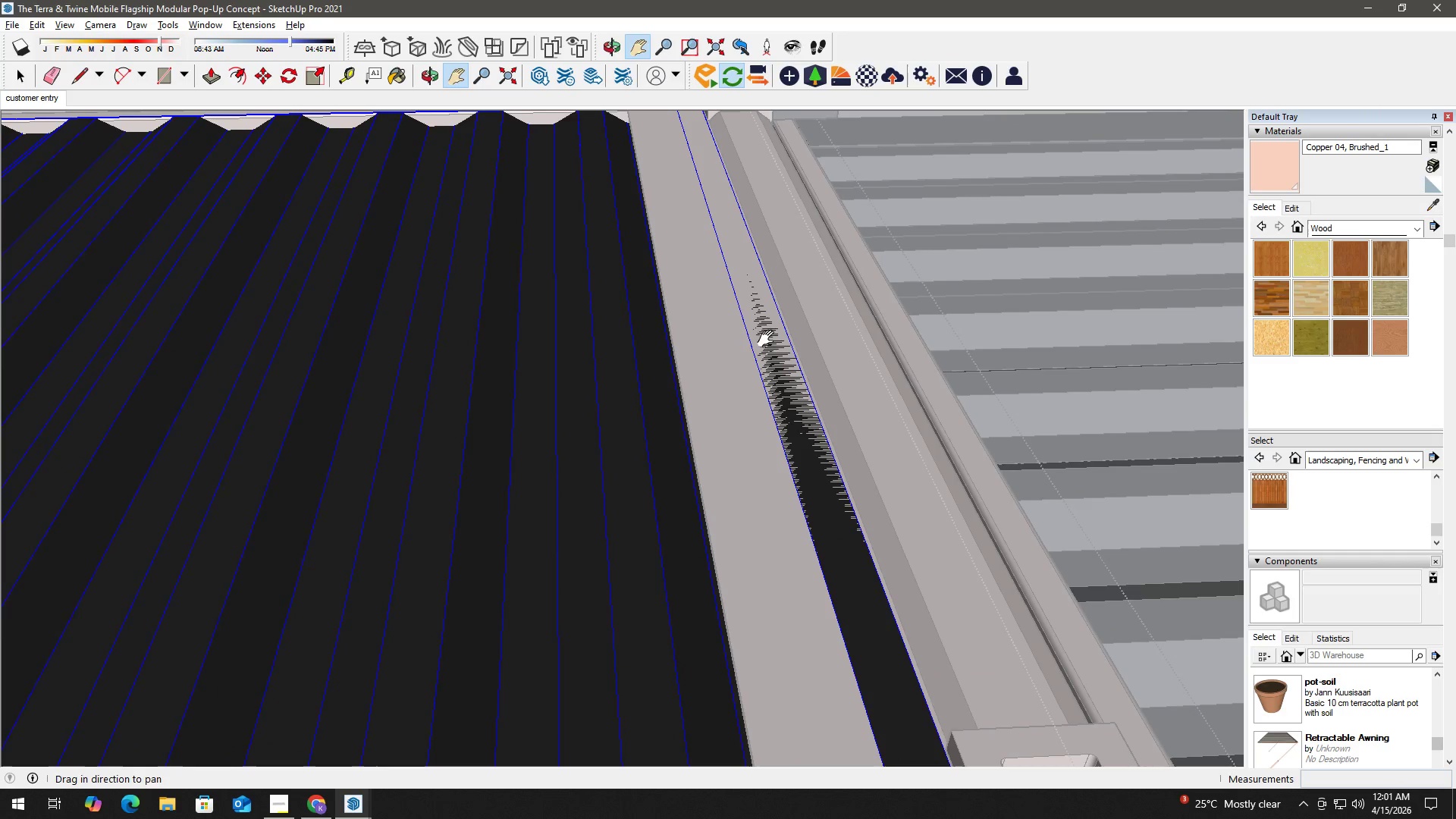 
key(K)
 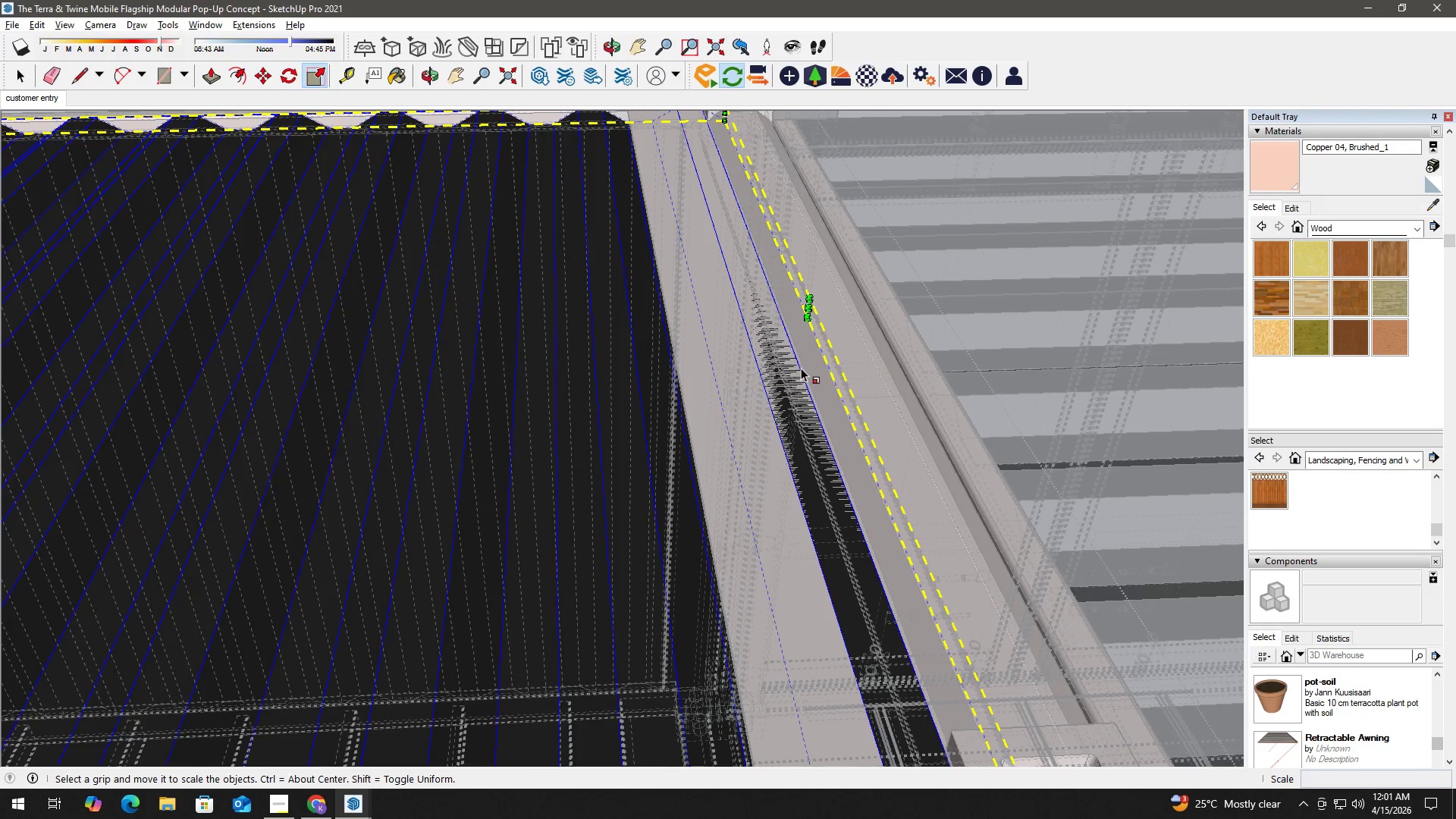 
scroll: coordinate [806, 366], scroll_direction: up, amount: 1.0
 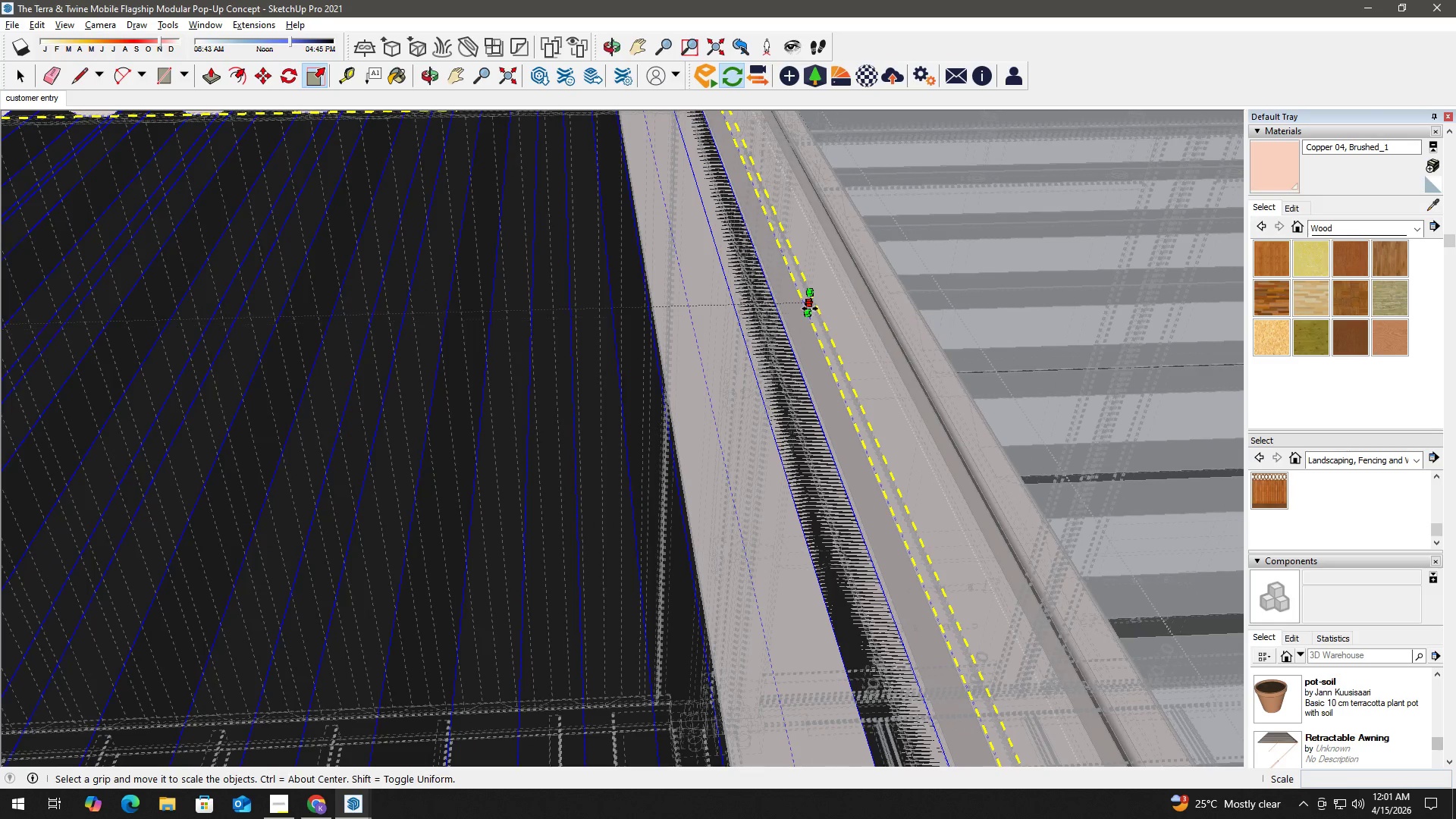 
left_click([810, 308])
 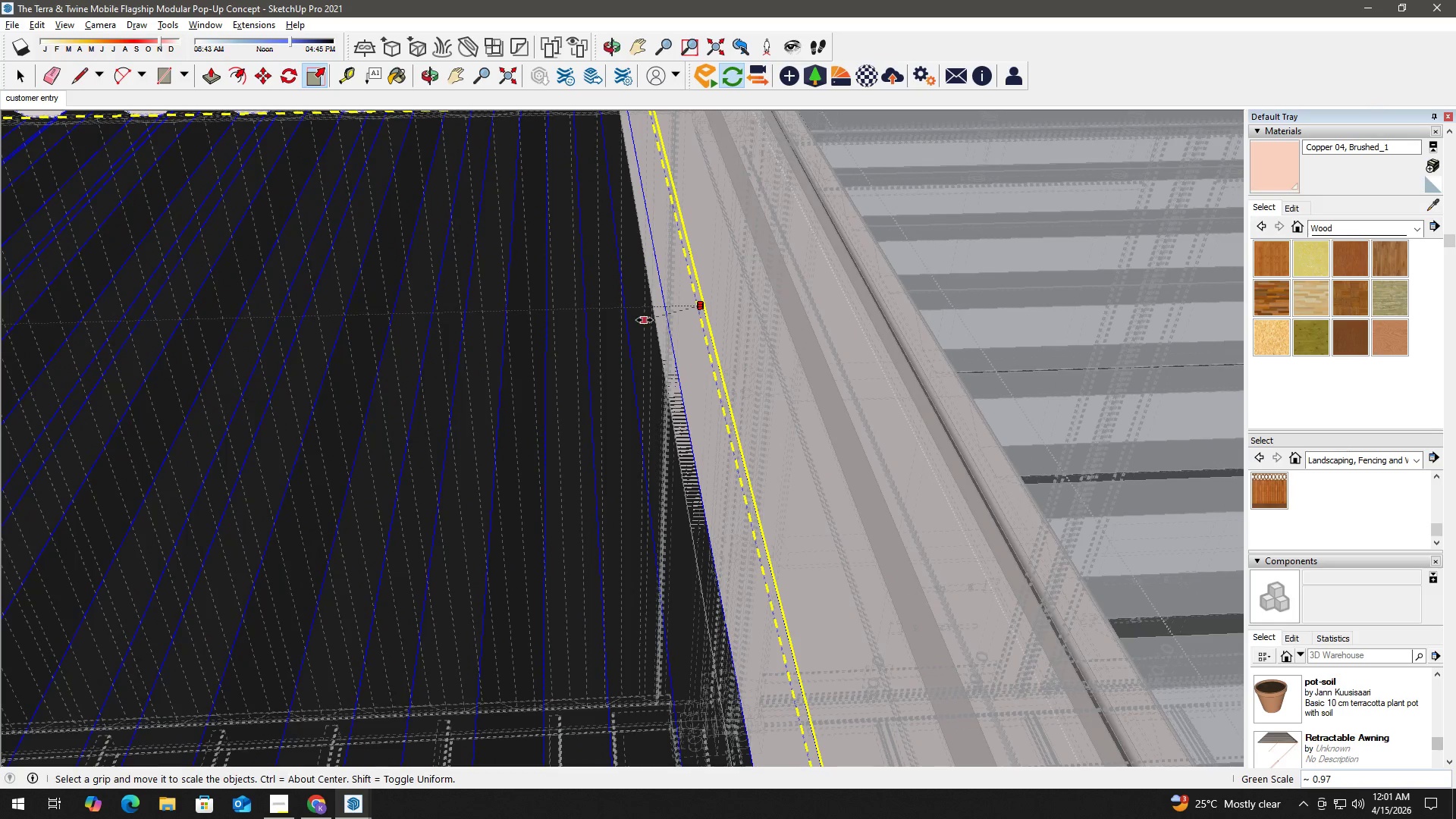 
left_click([653, 321])
 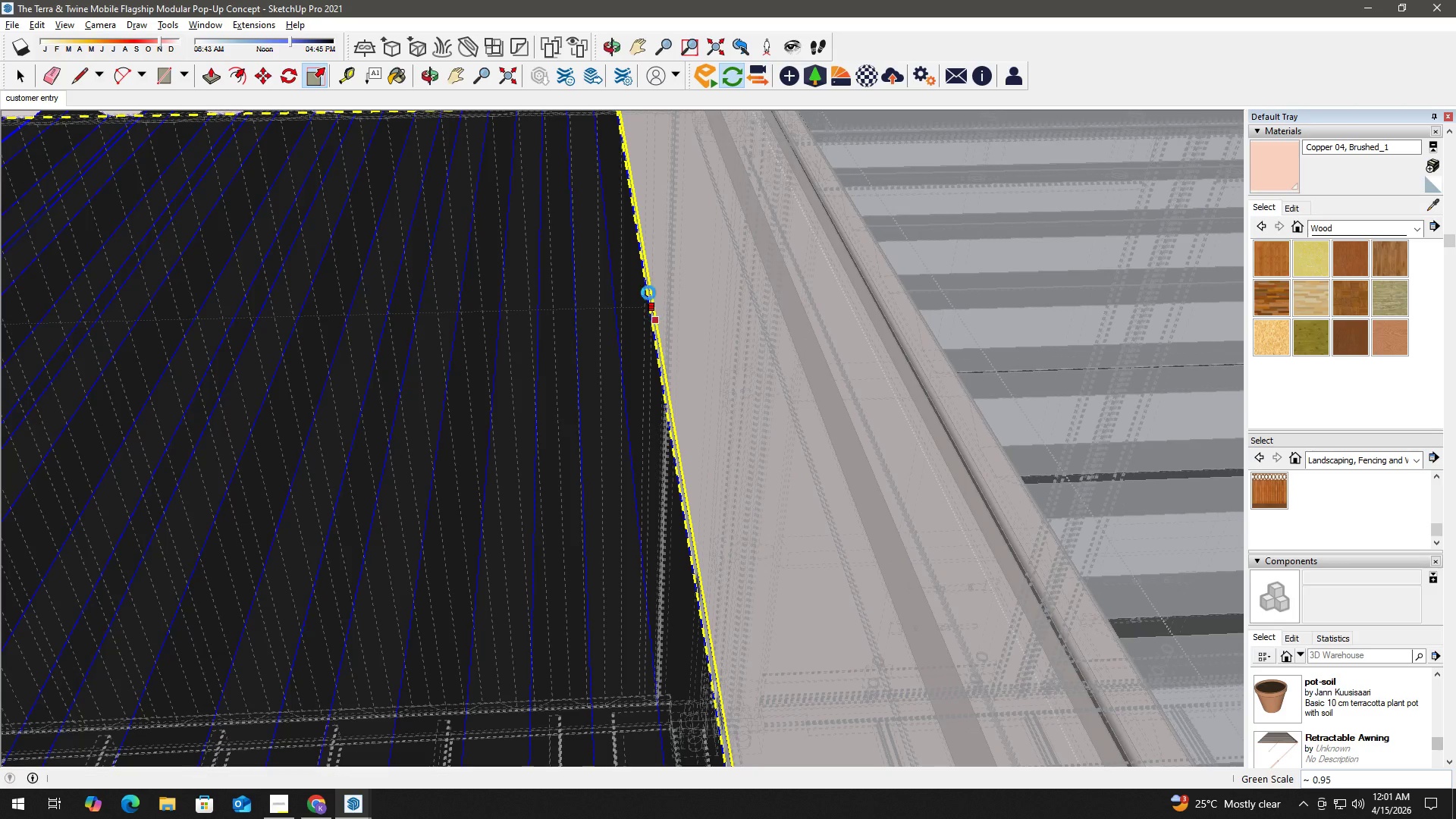 
key(Space)
 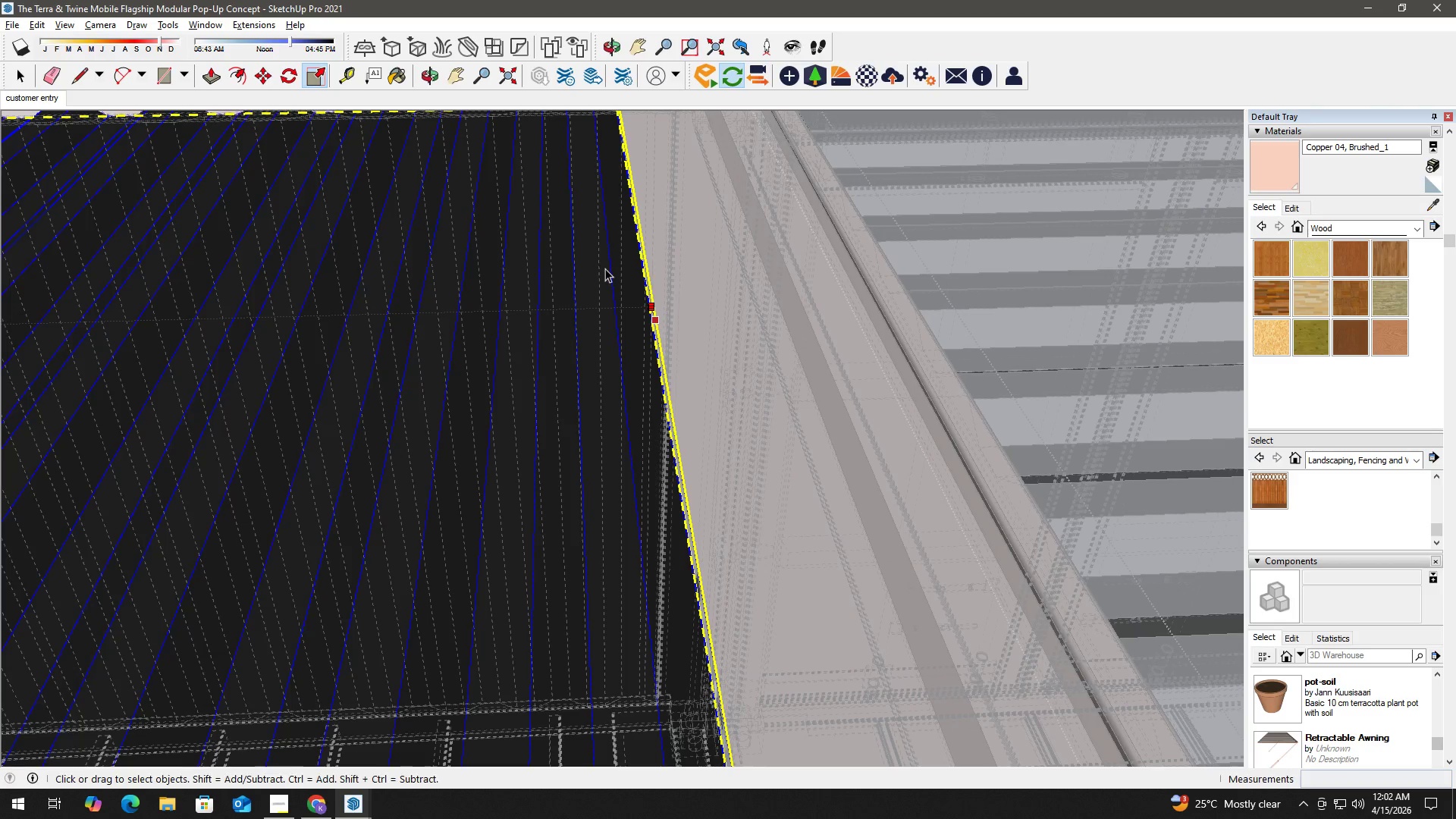 
scroll: coordinate [603, 256], scroll_direction: down, amount: 7.0
 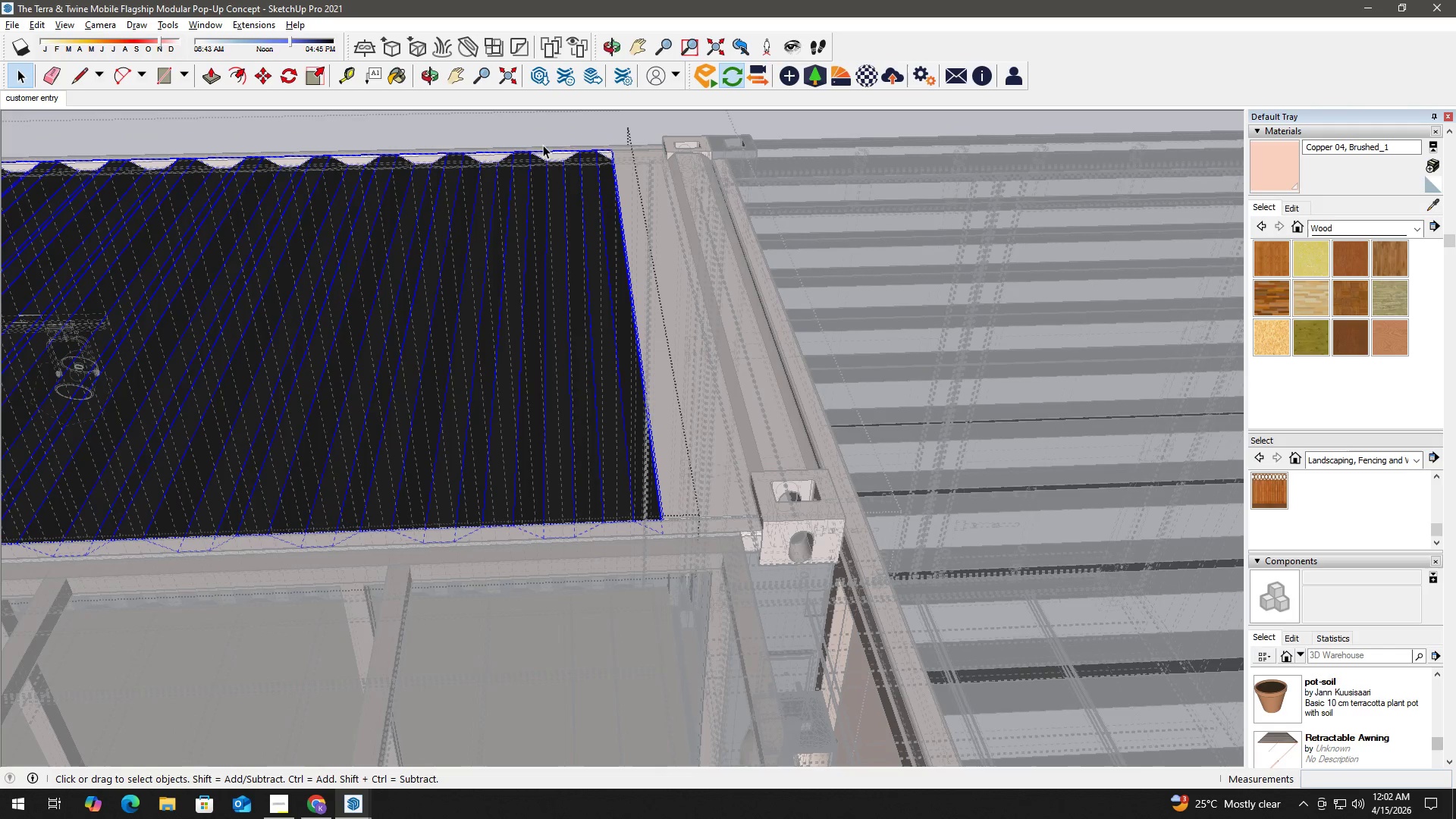 
left_click([534, 115])
 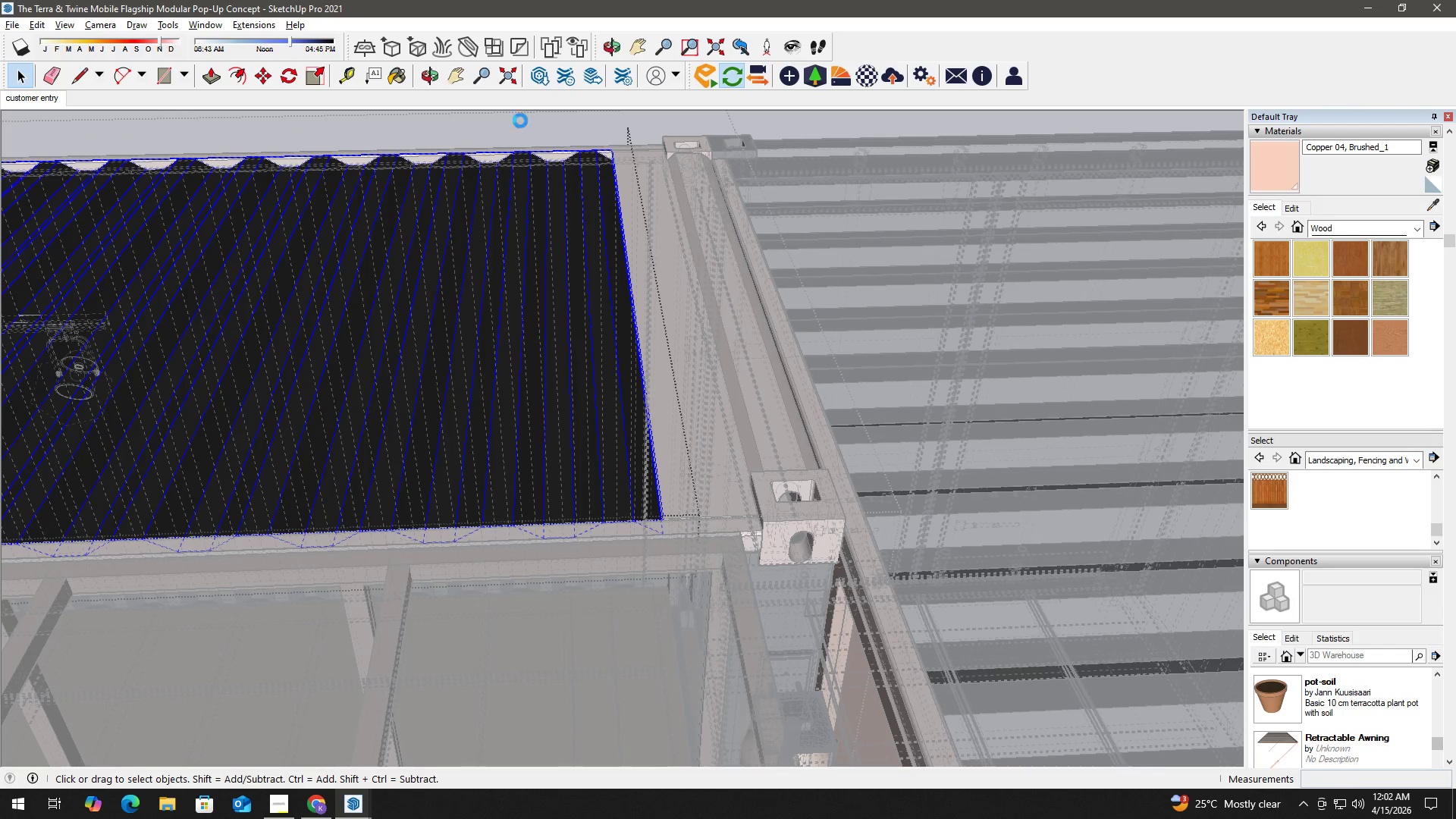 
key(Escape)
 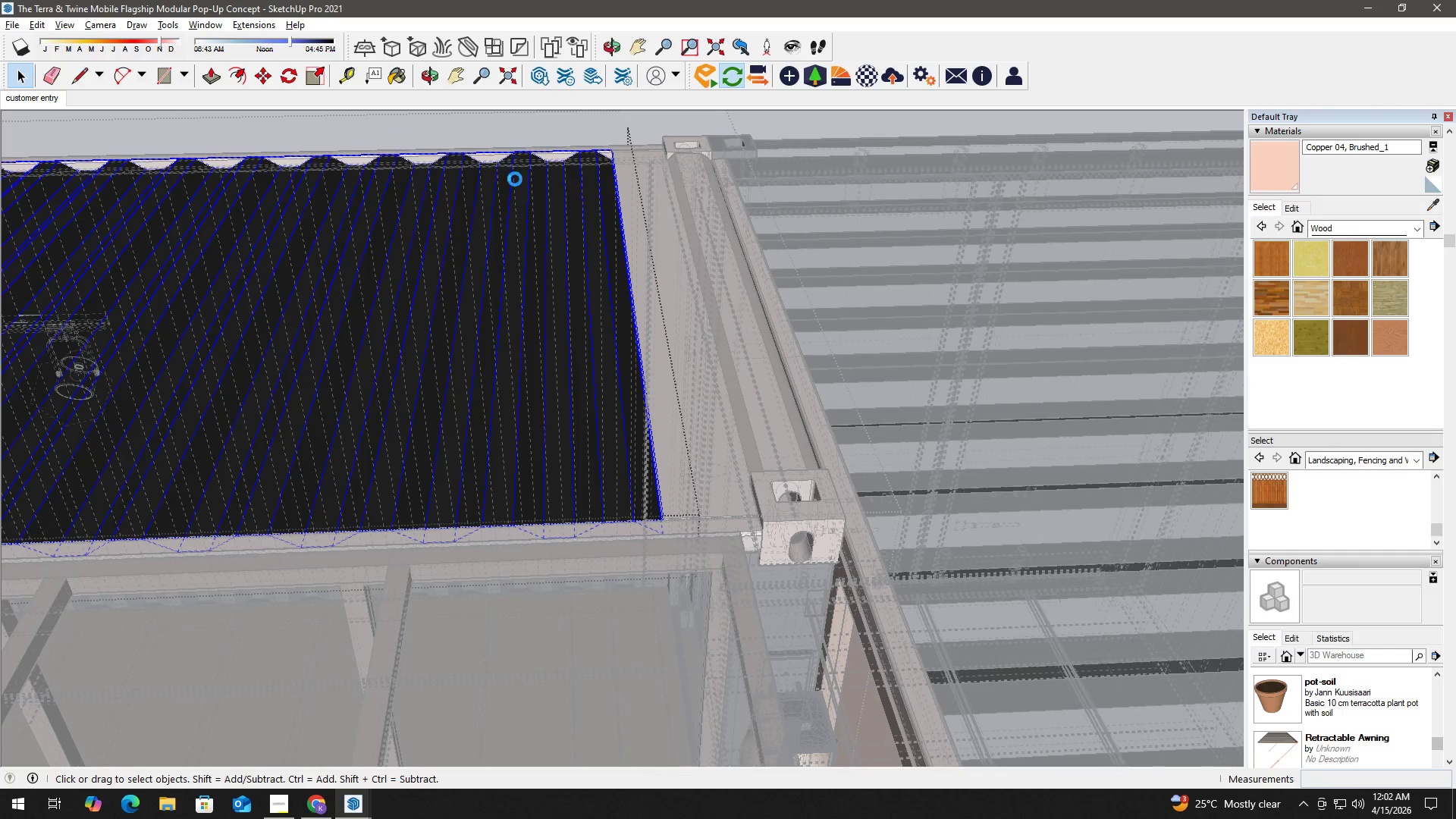 
key(Escape)
 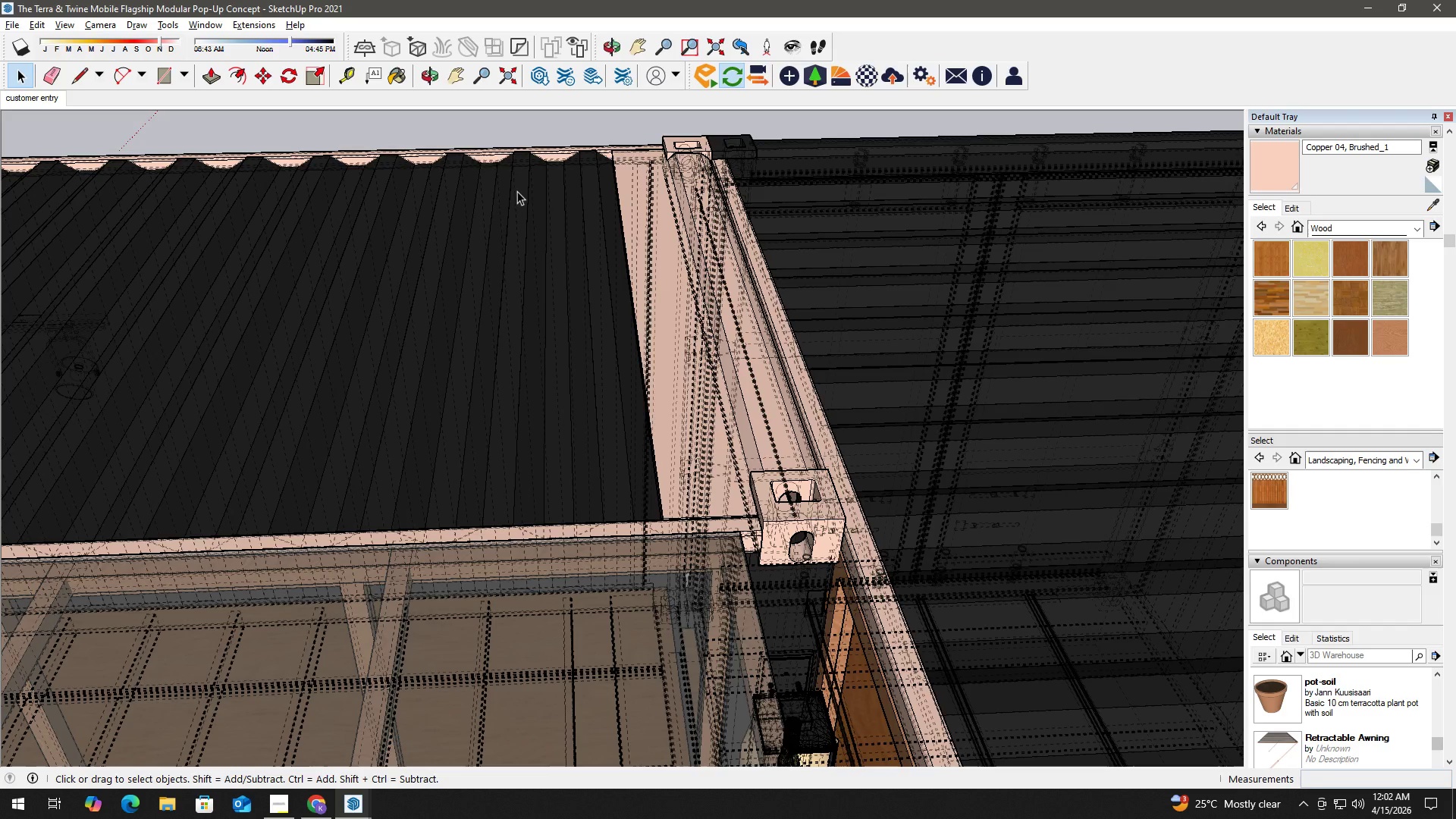 
scroll: coordinate [539, 216], scroll_direction: down, amount: 5.0
 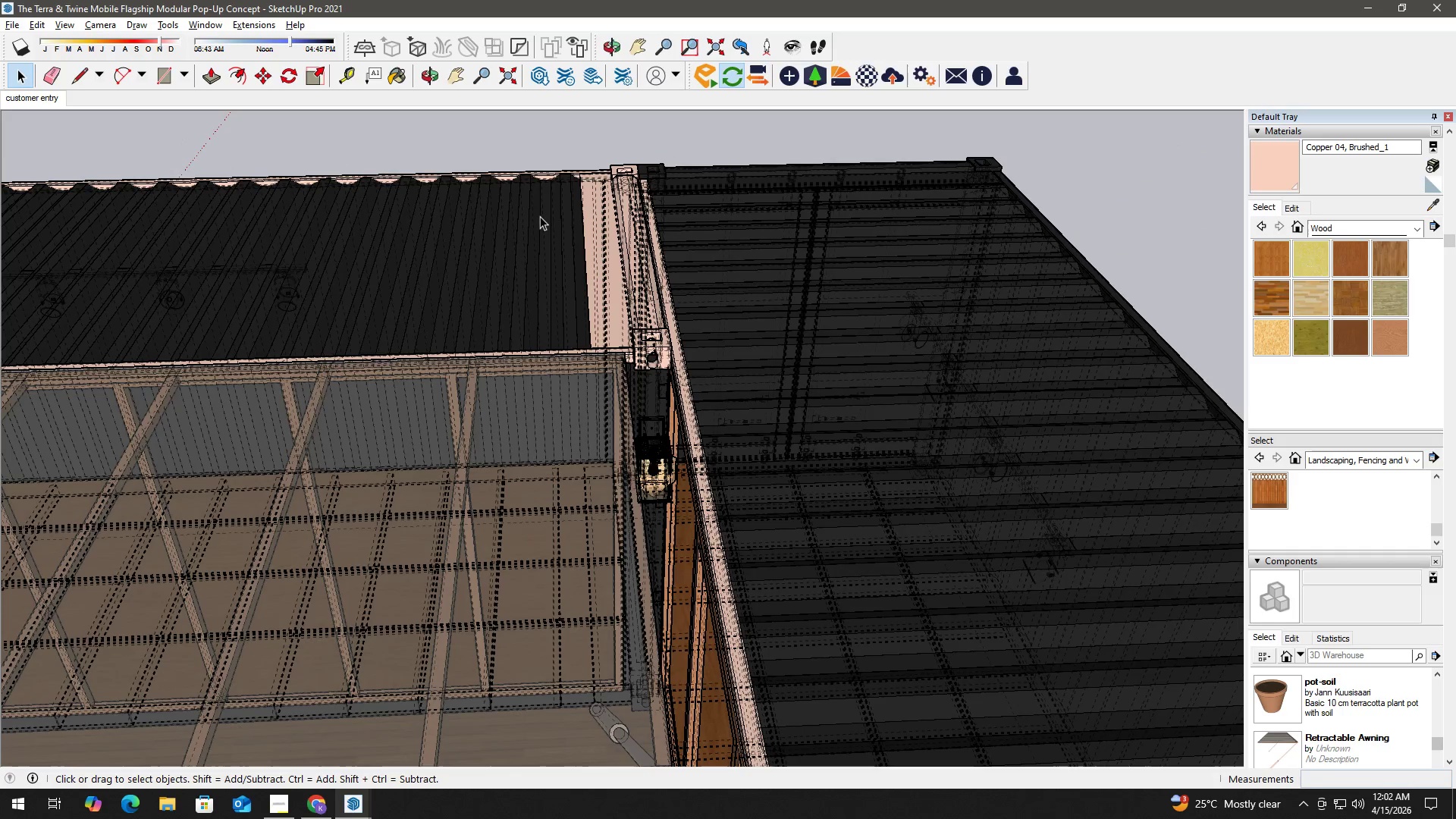 
key(K)
 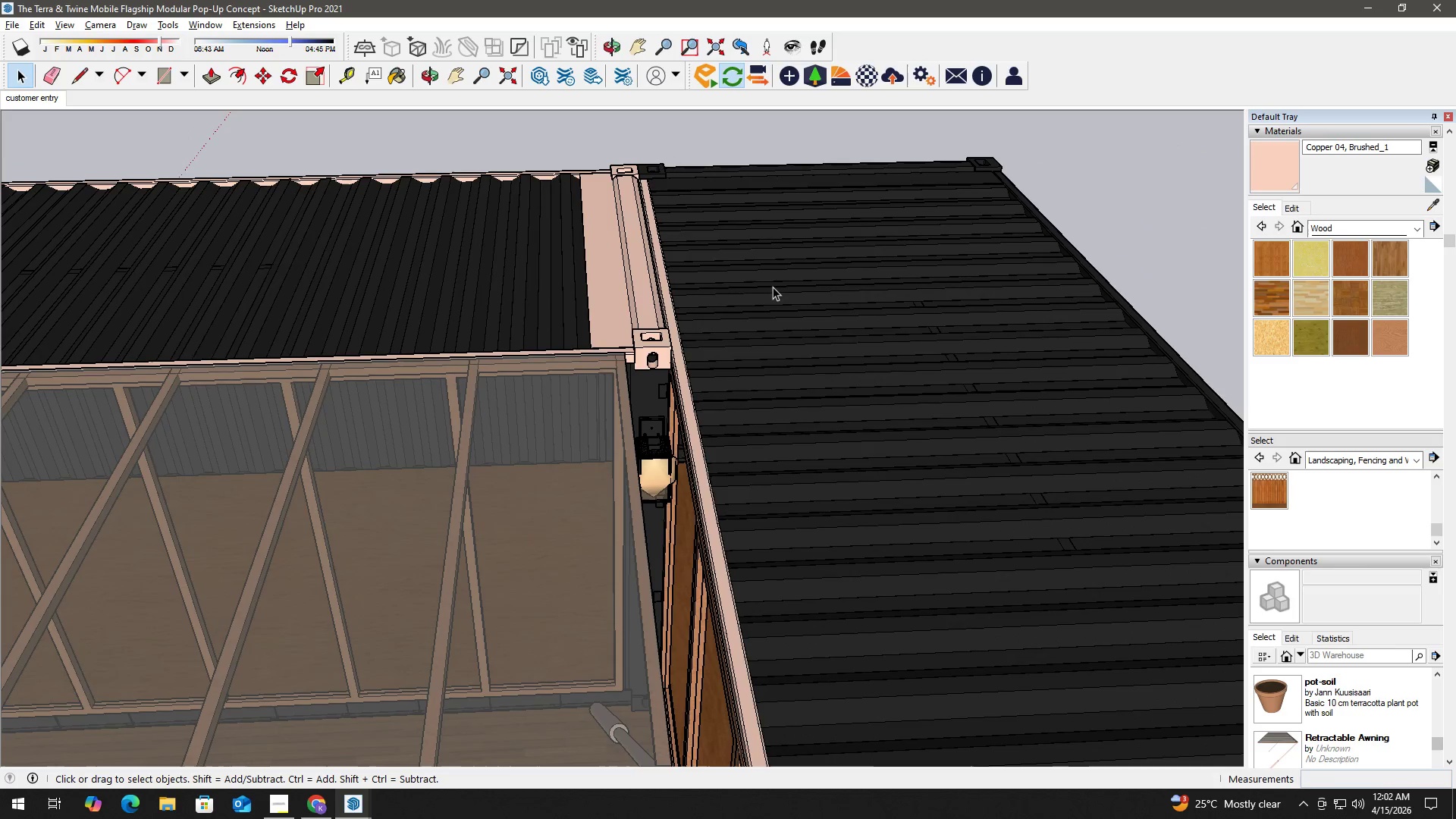 
key(Space)
 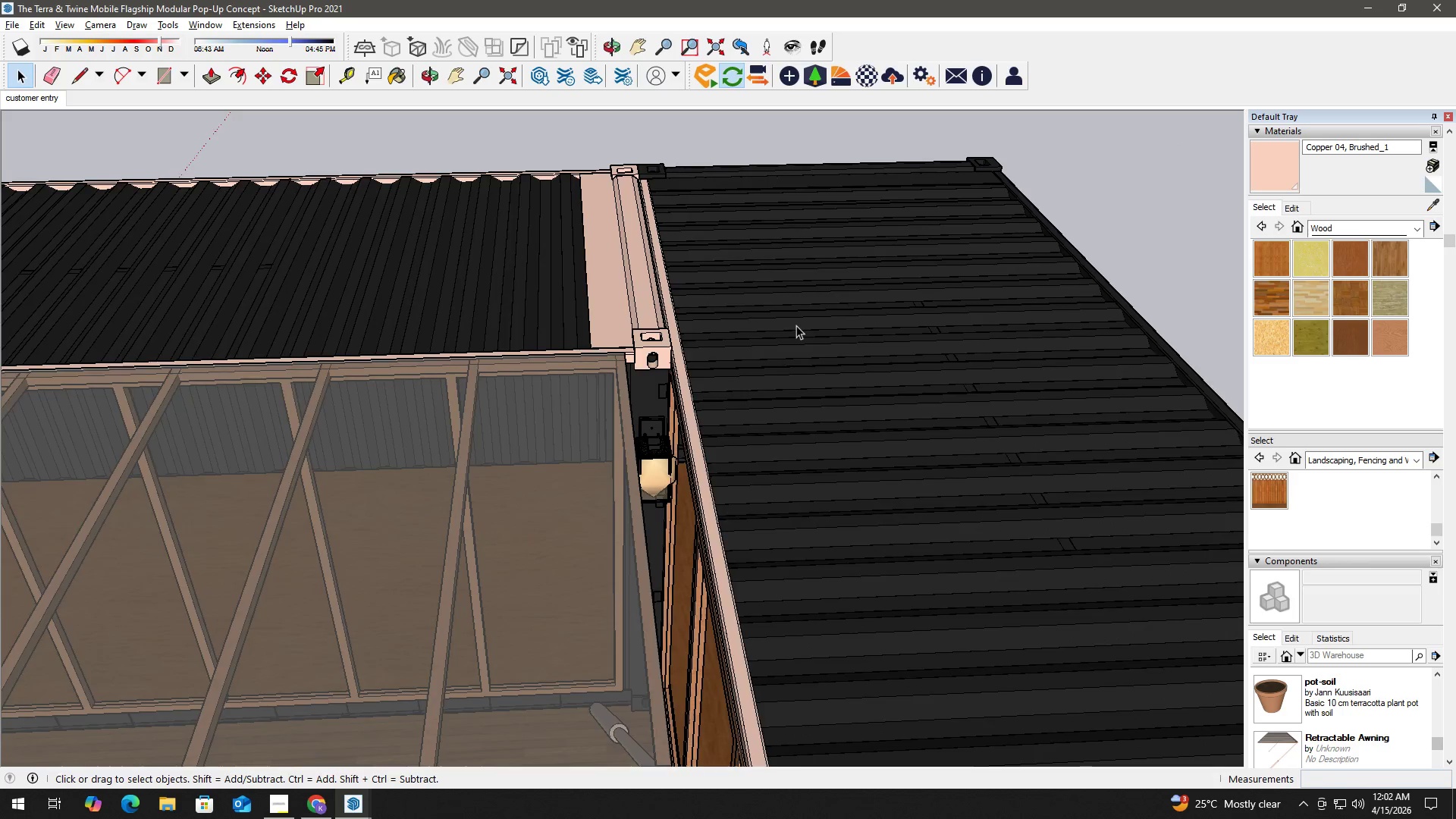 
scroll: coordinate [796, 325], scroll_direction: down, amount: 3.0
 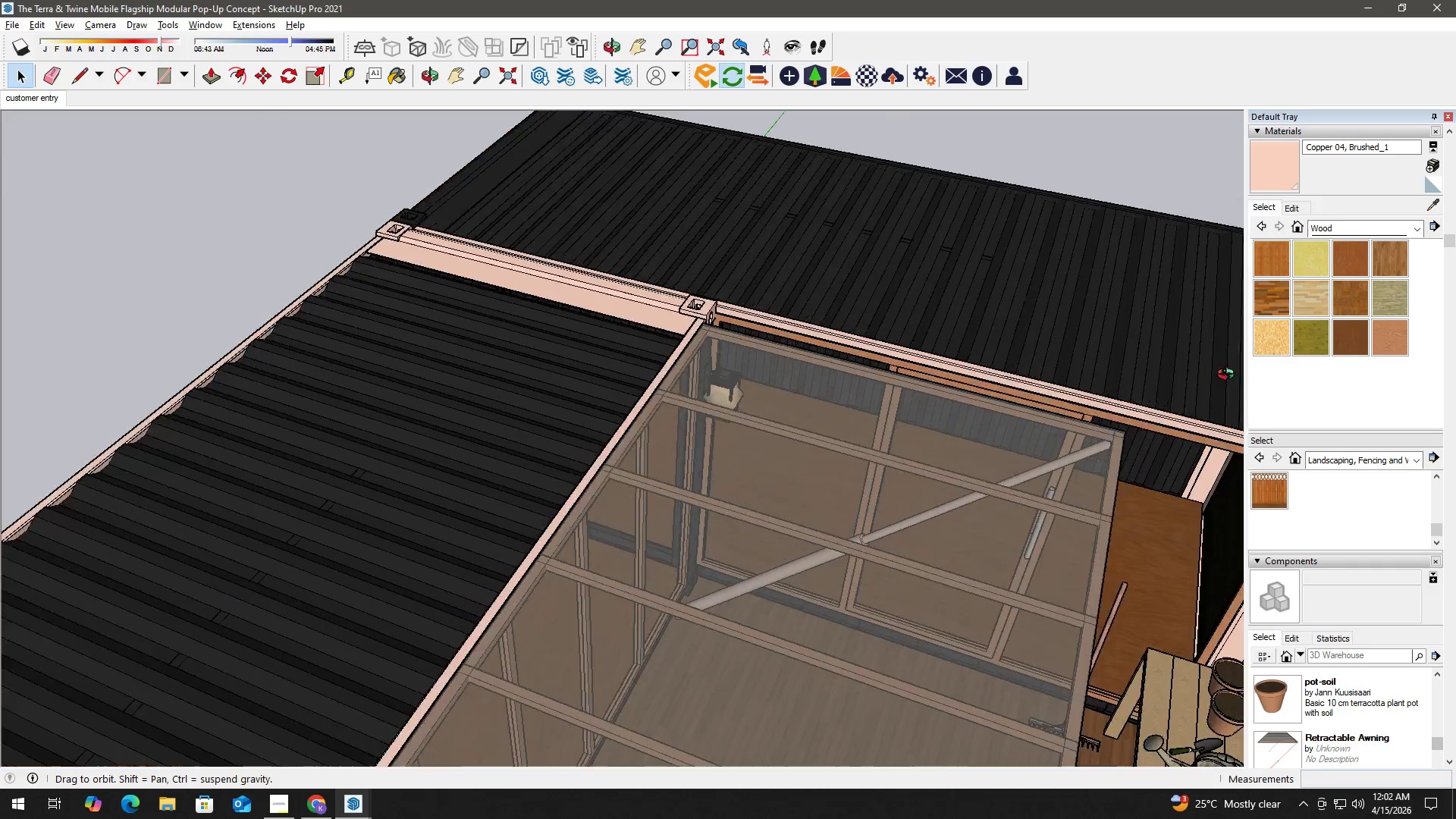 
type(hh )
 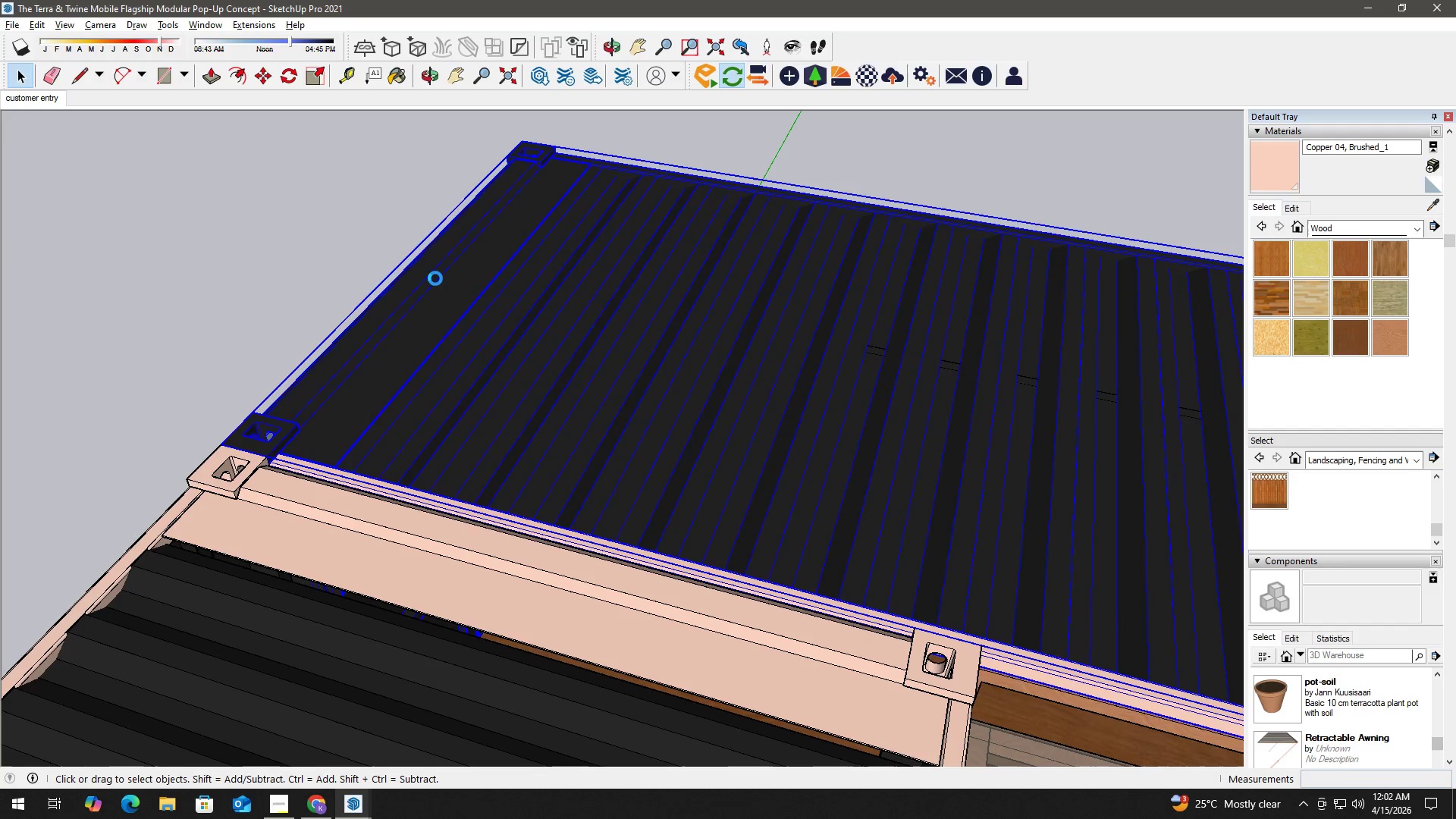 
left_click_drag(start_coordinate=[987, 291], to_coordinate=[596, 327])
 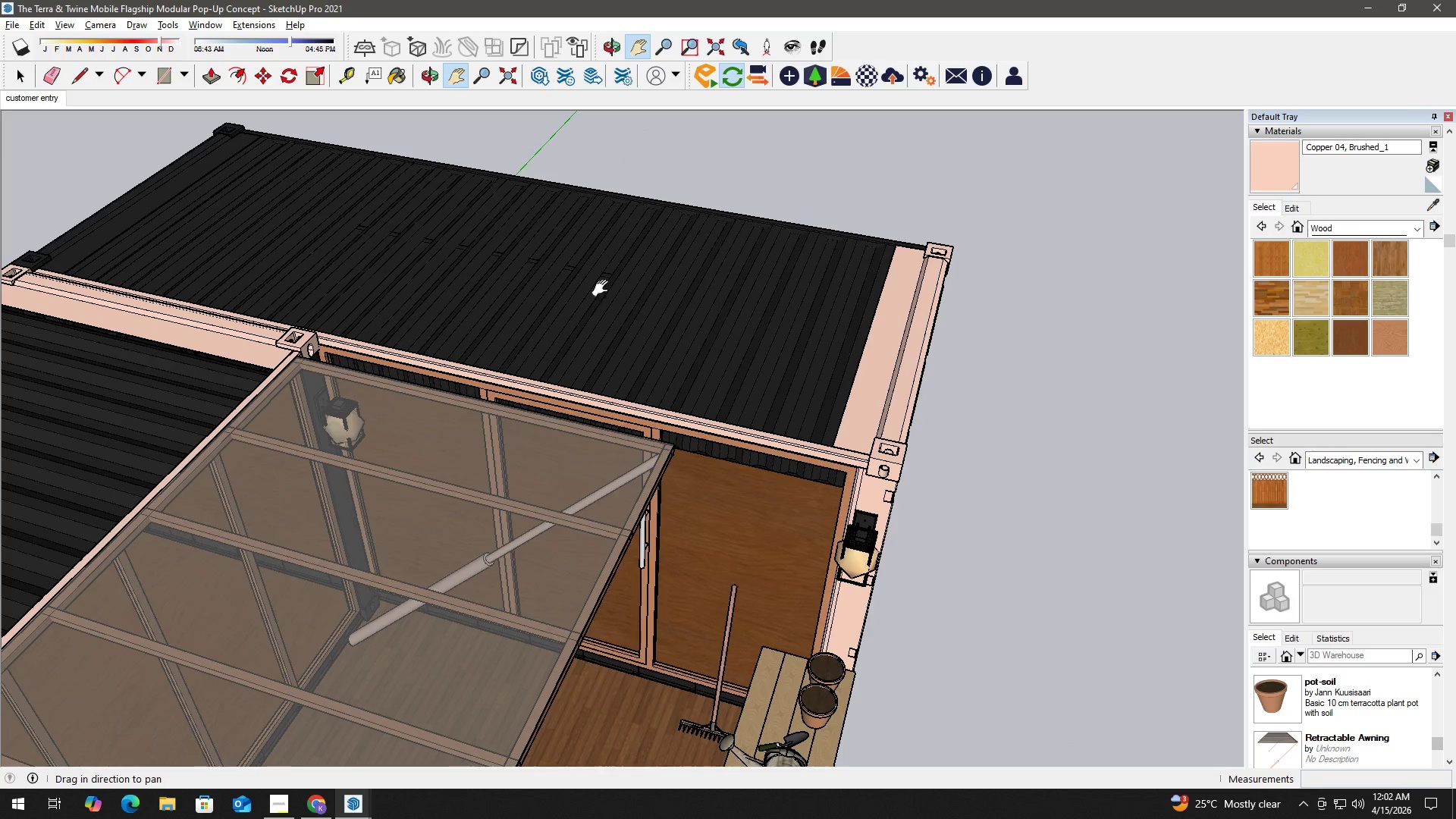 
left_click_drag(start_coordinate=[574, 273], to_coordinate=[945, 360])
 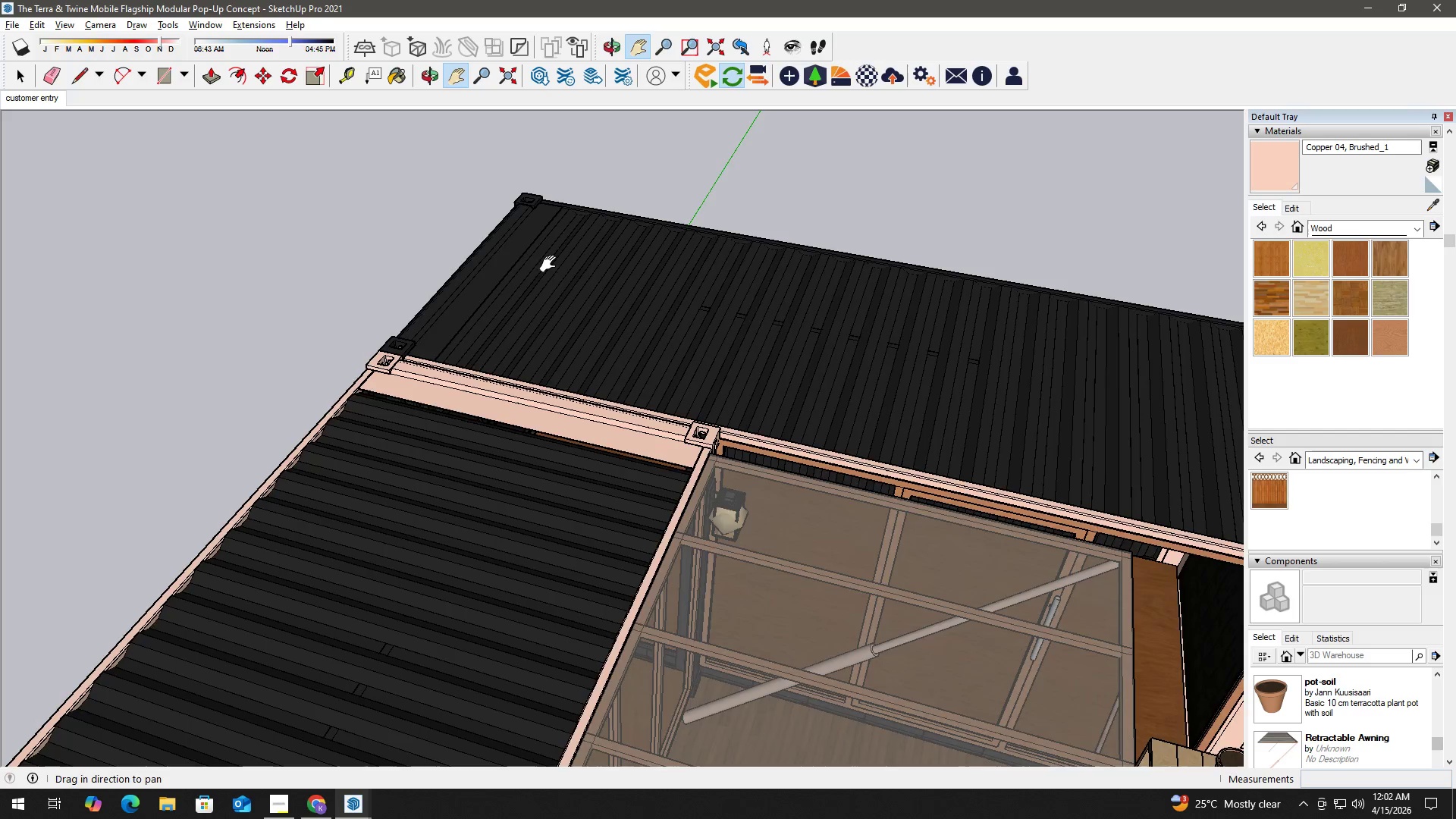 
double_click([435, 278])
 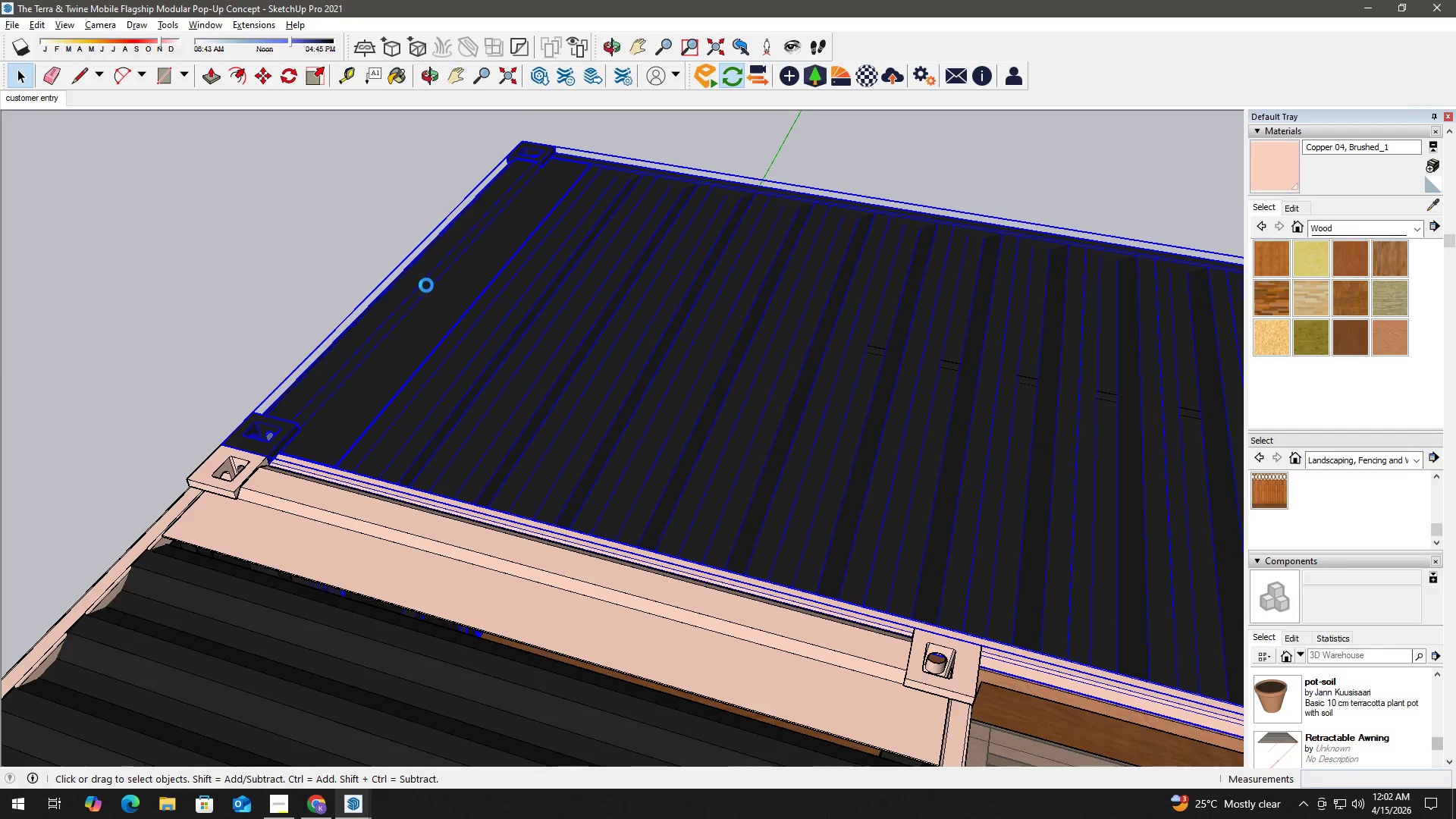 
scroll: coordinate [441, 274], scroll_direction: up, amount: 6.0
 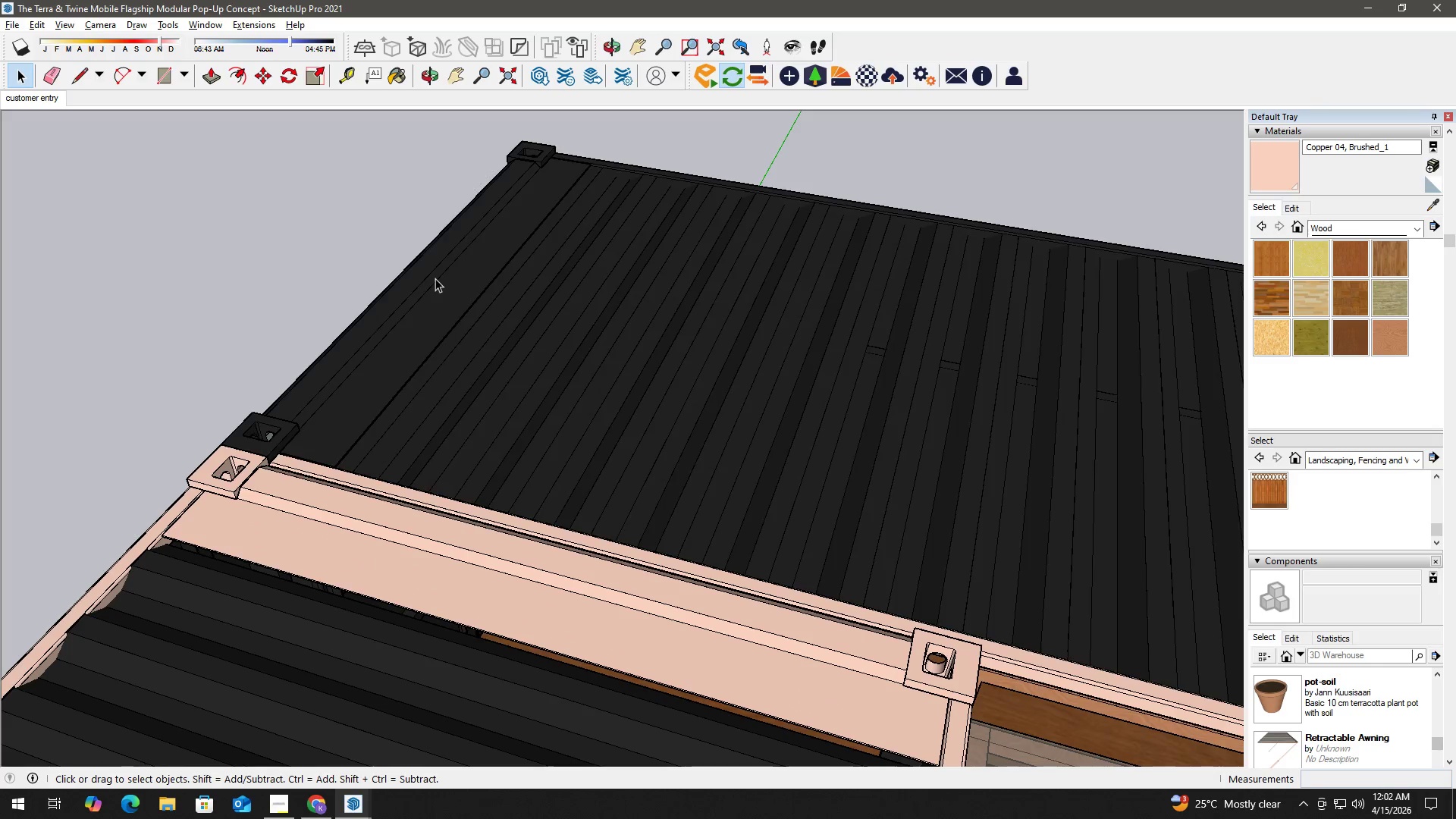 
double_click([424, 289])
 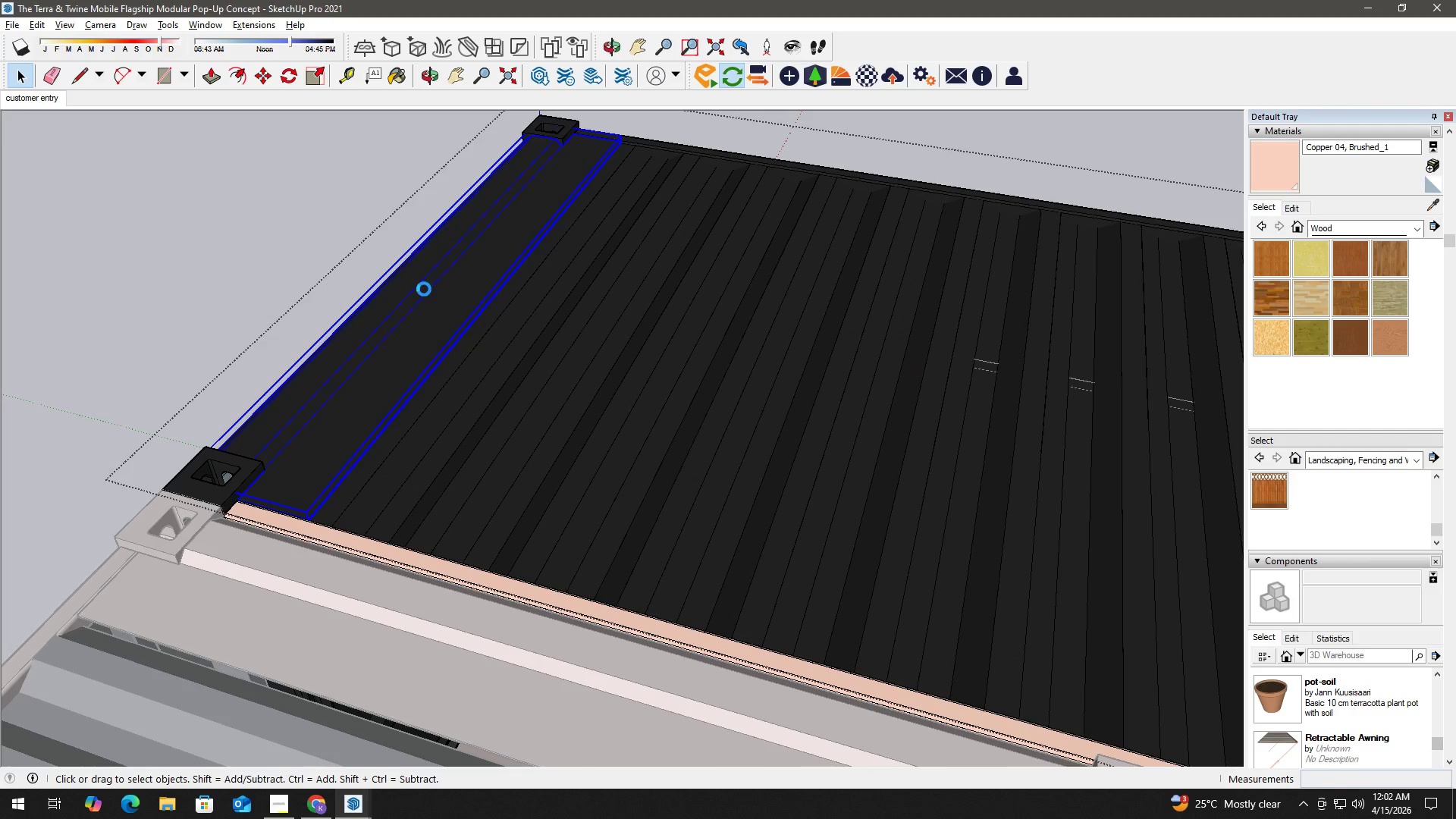 
triple_click([424, 289])
 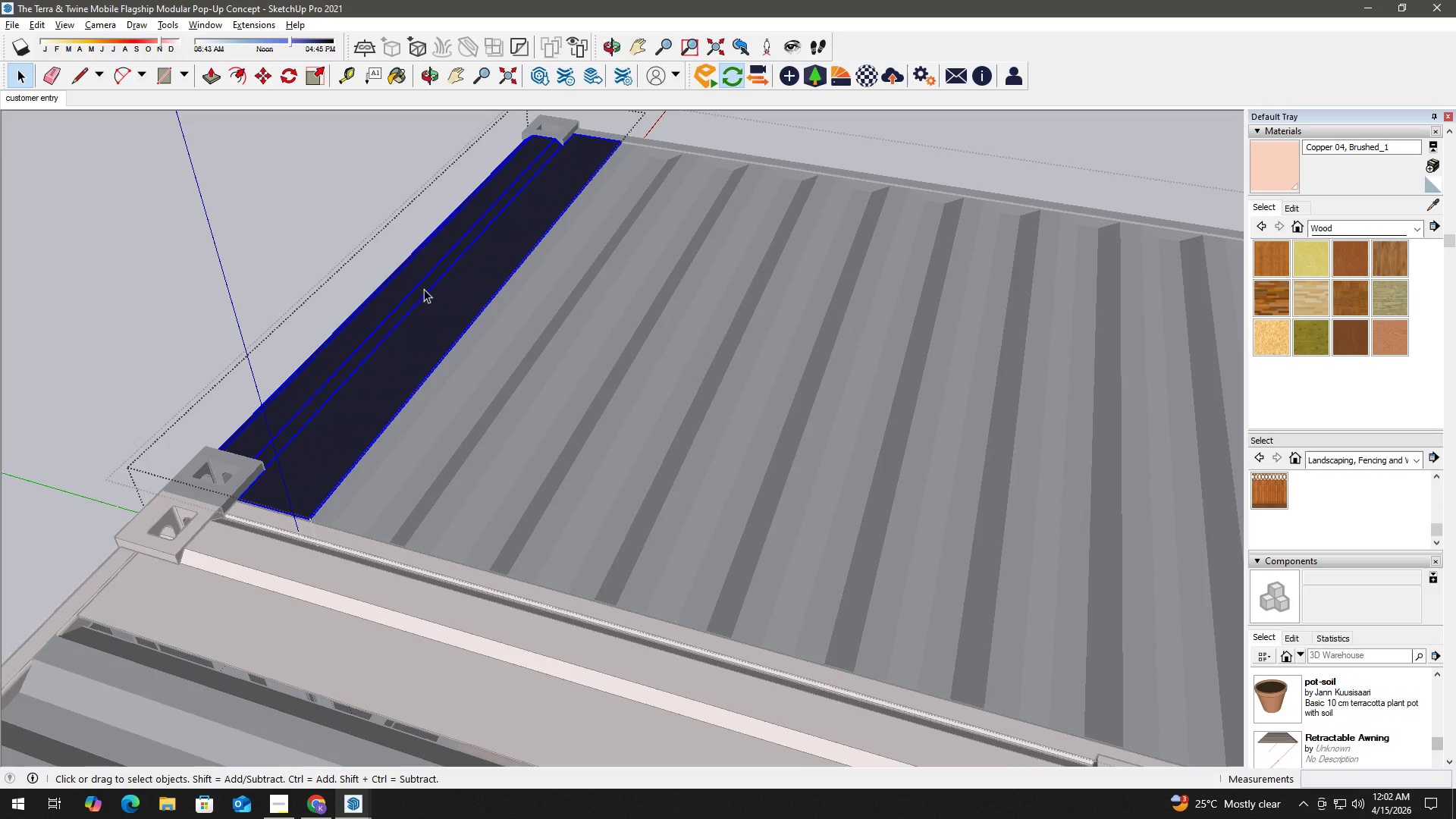 
scroll: coordinate [423, 289], scroll_direction: up, amount: 3.0
 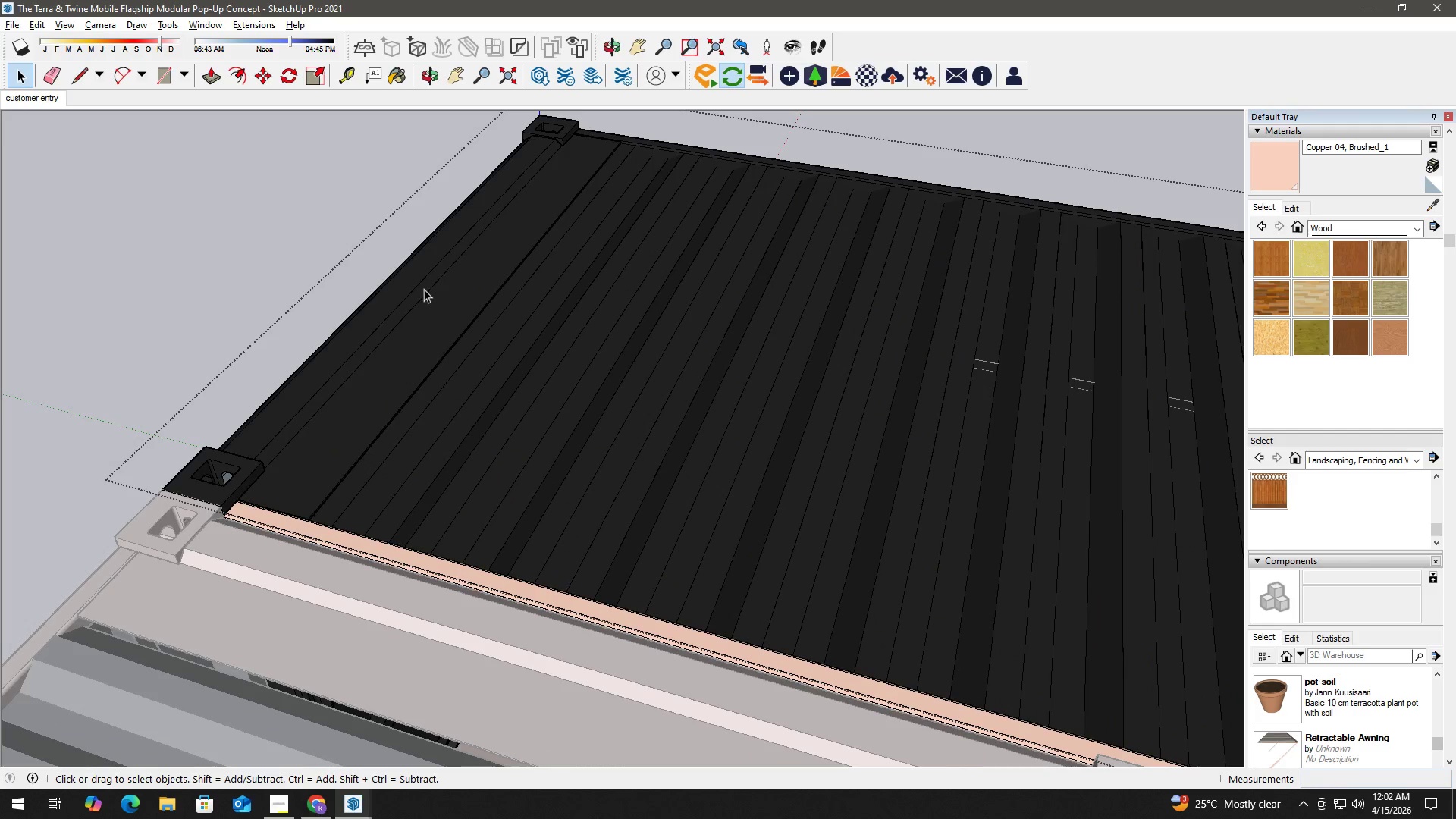 
triple_click([424, 289])
 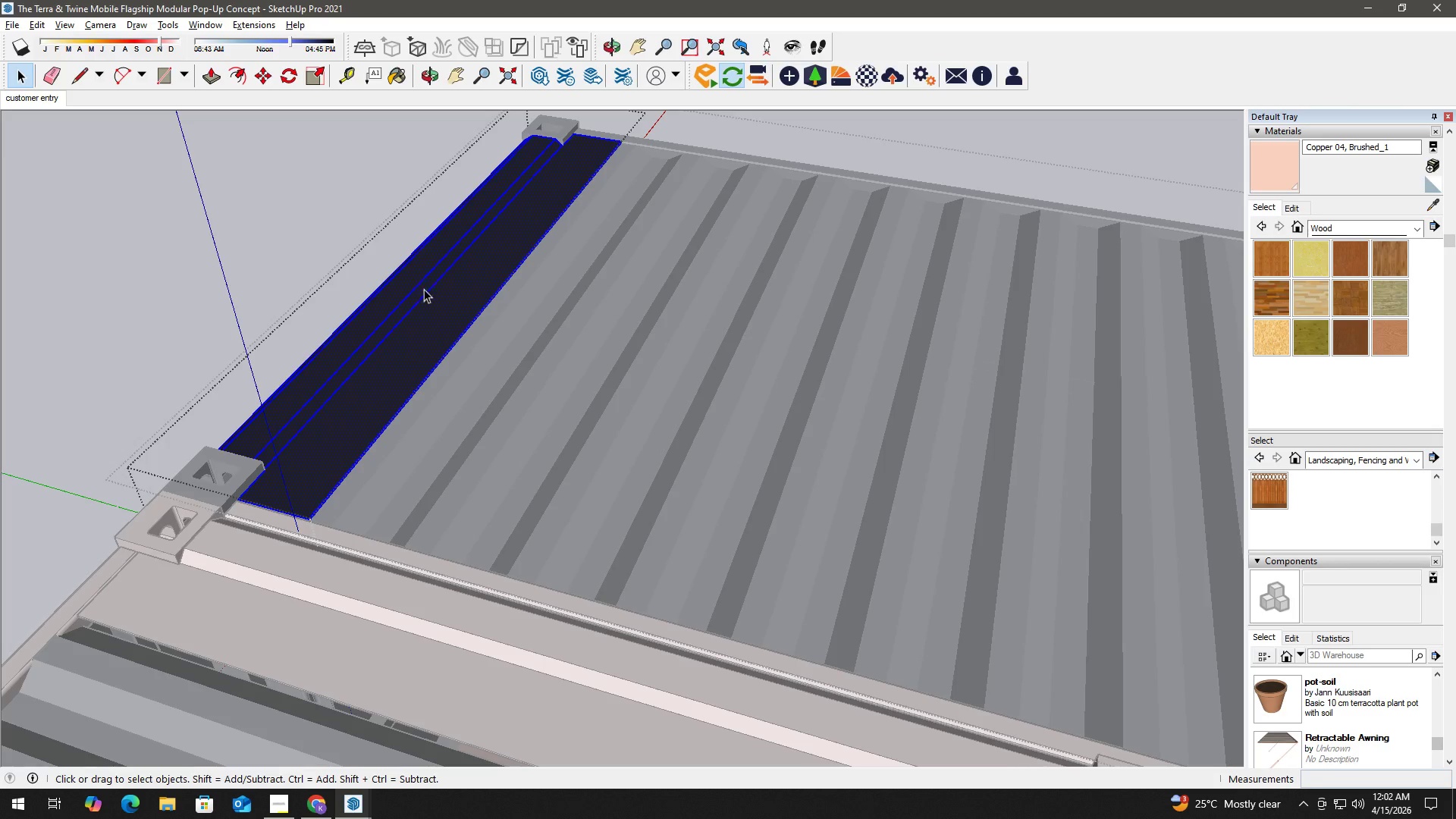 
key(B)
 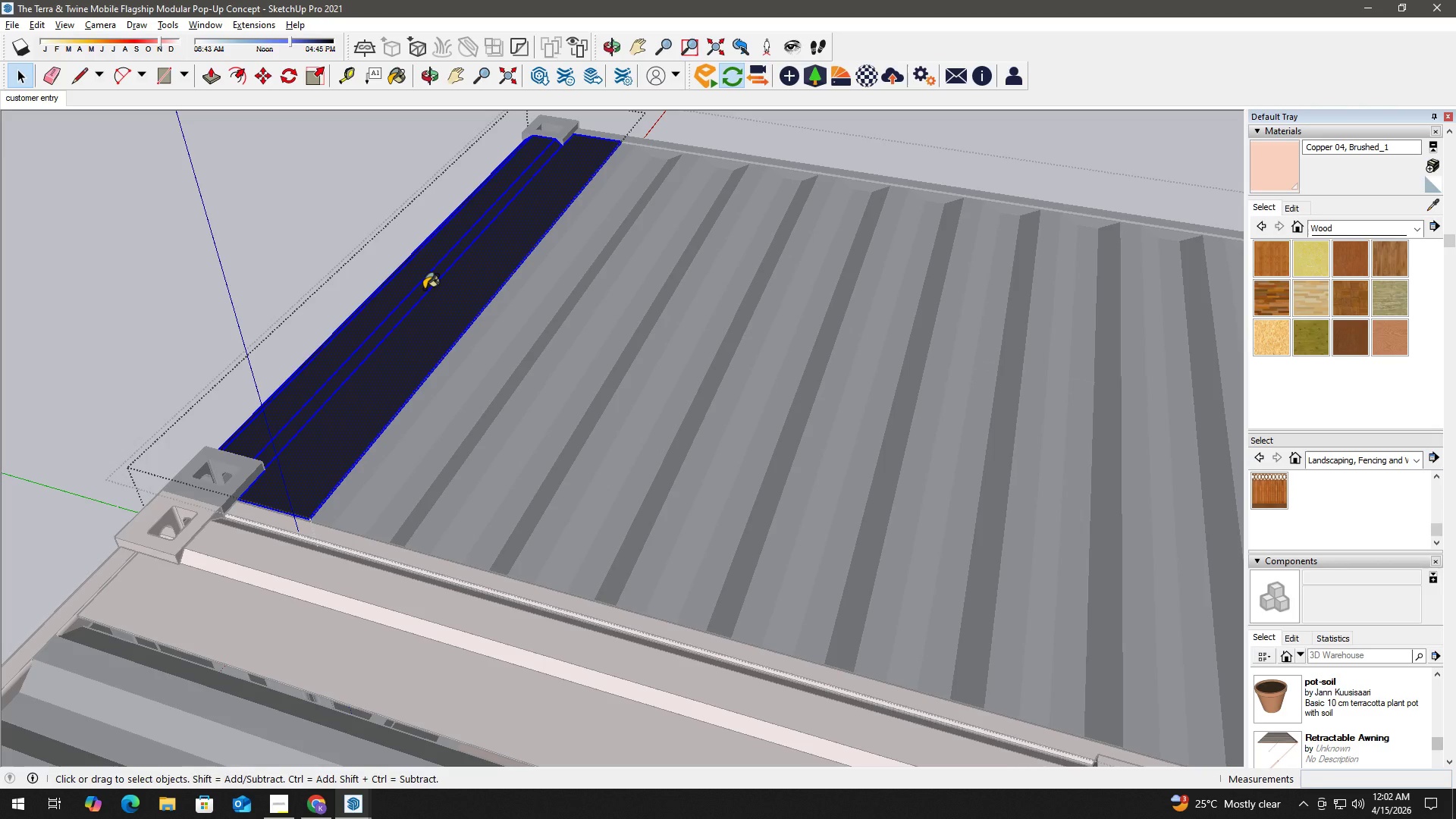 
triple_click([424, 289])
 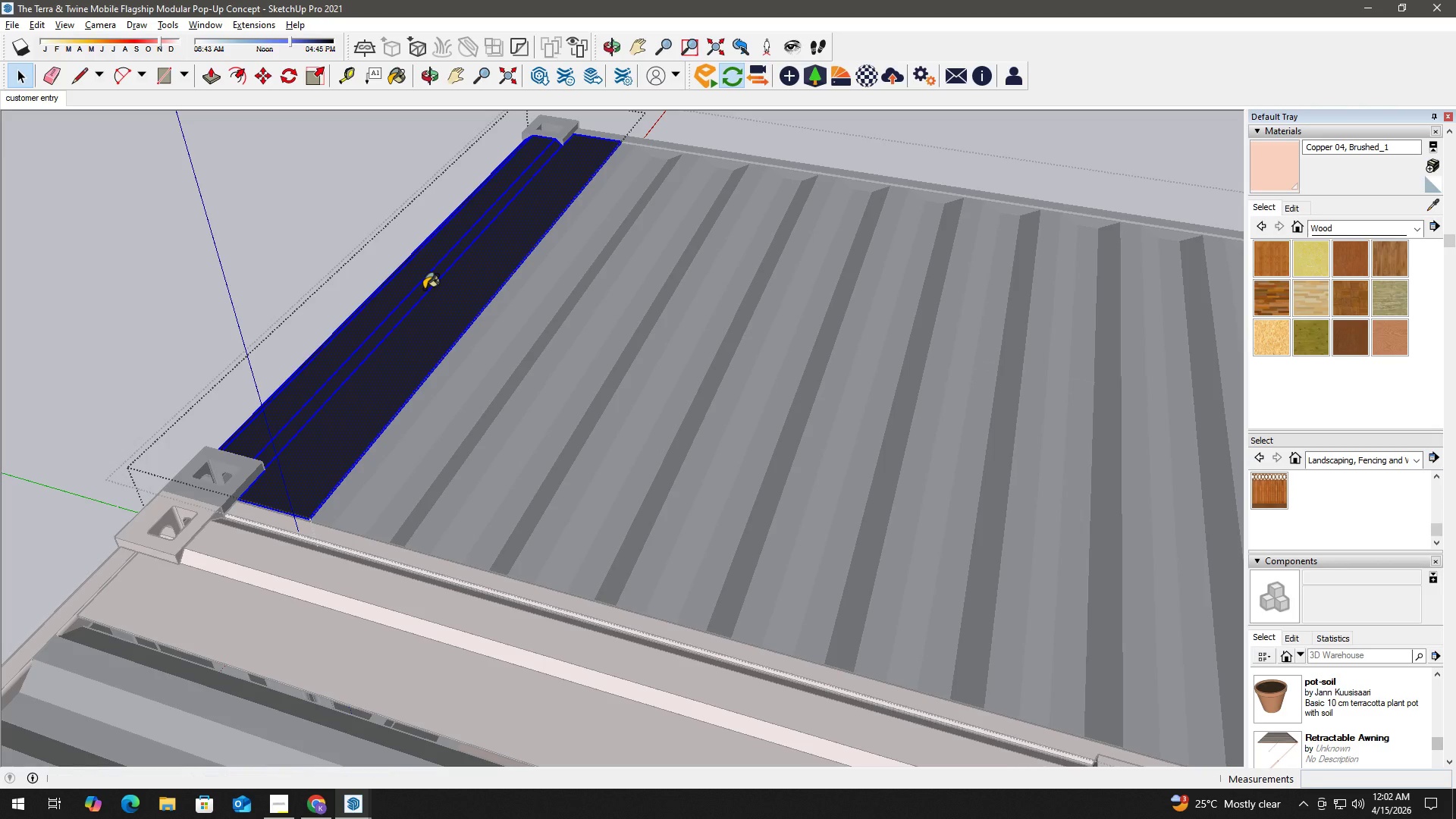 
triple_click([424, 289])
 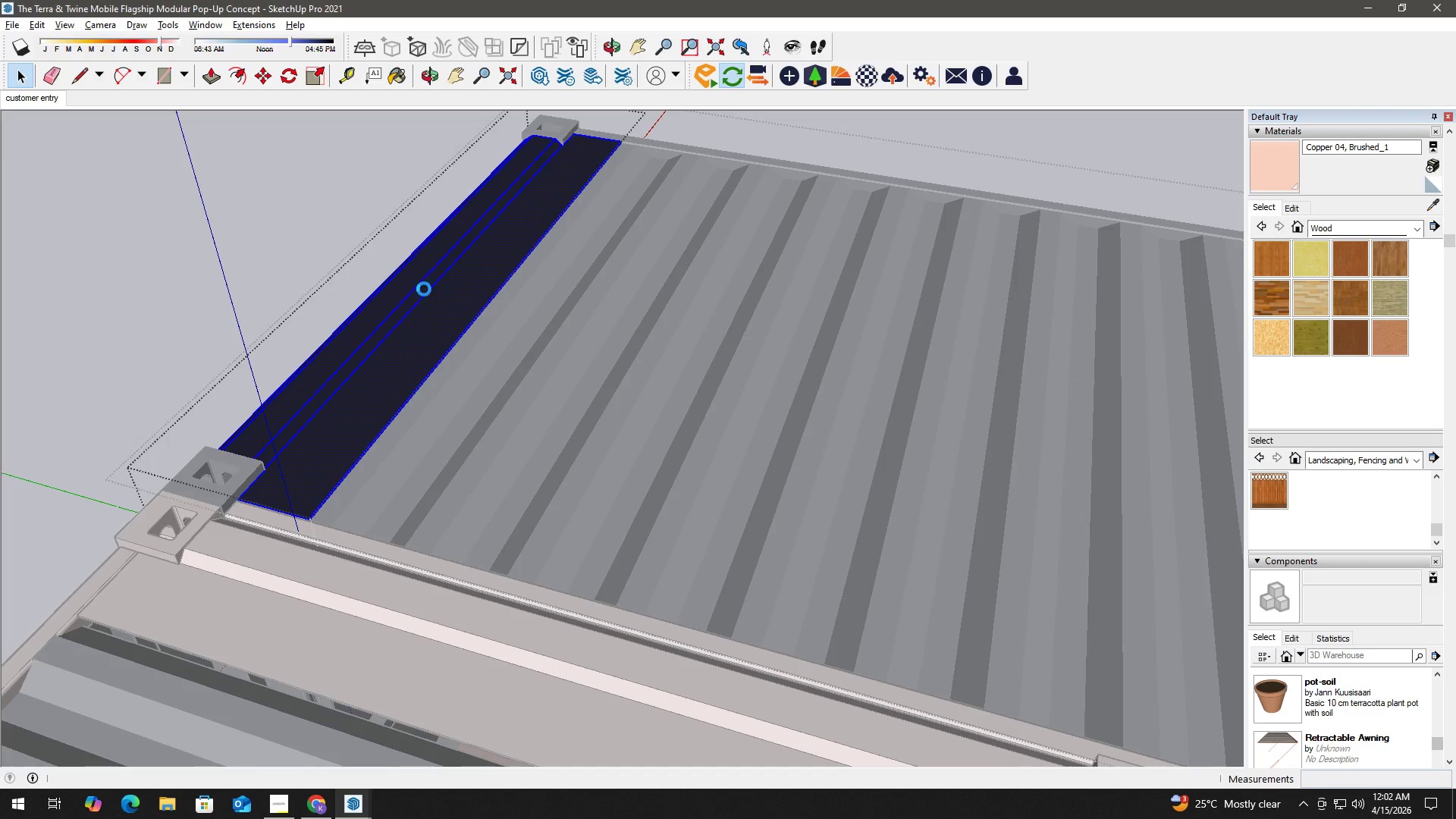 
triple_click([424, 289])
 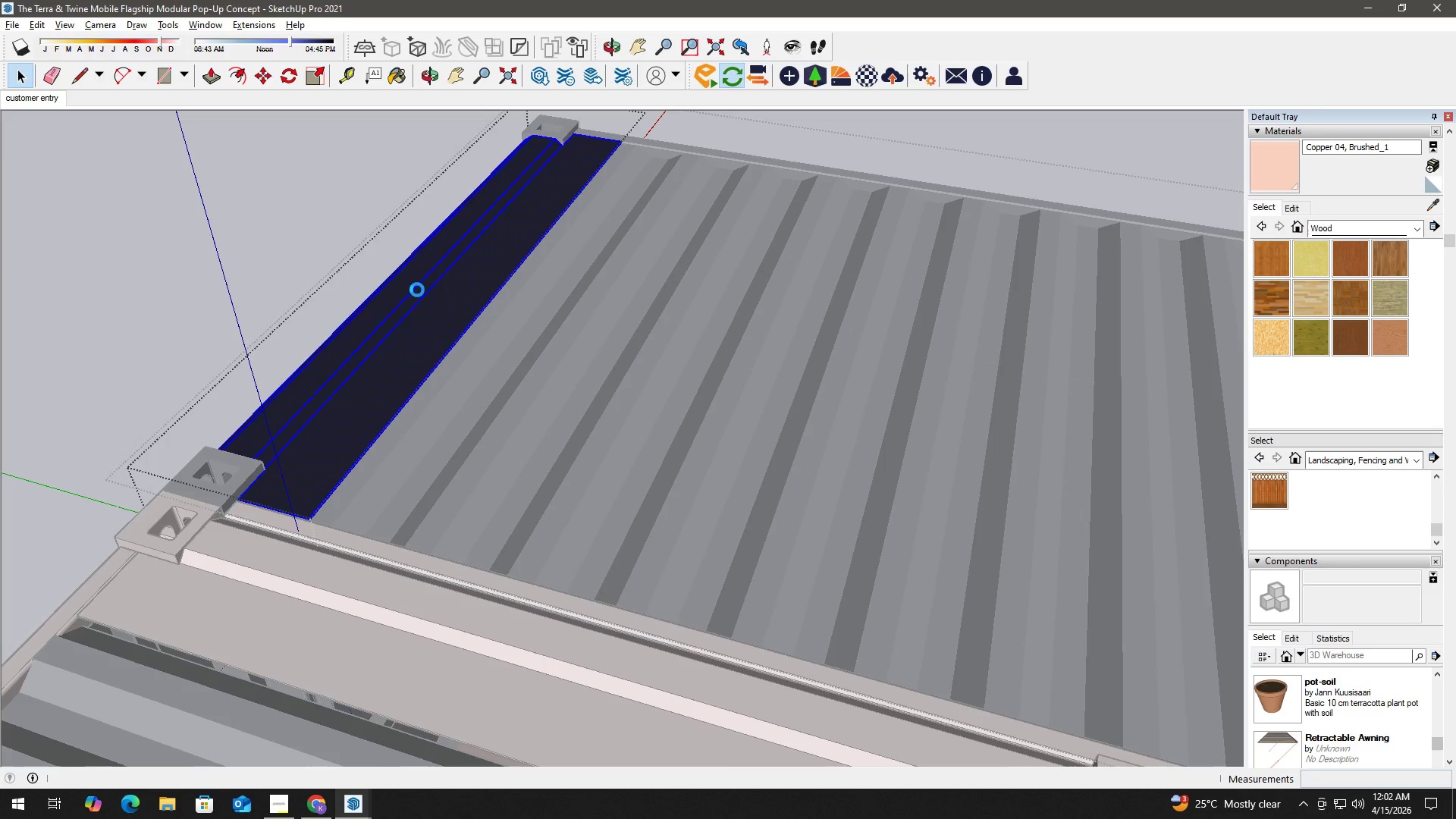 
key(Space)
 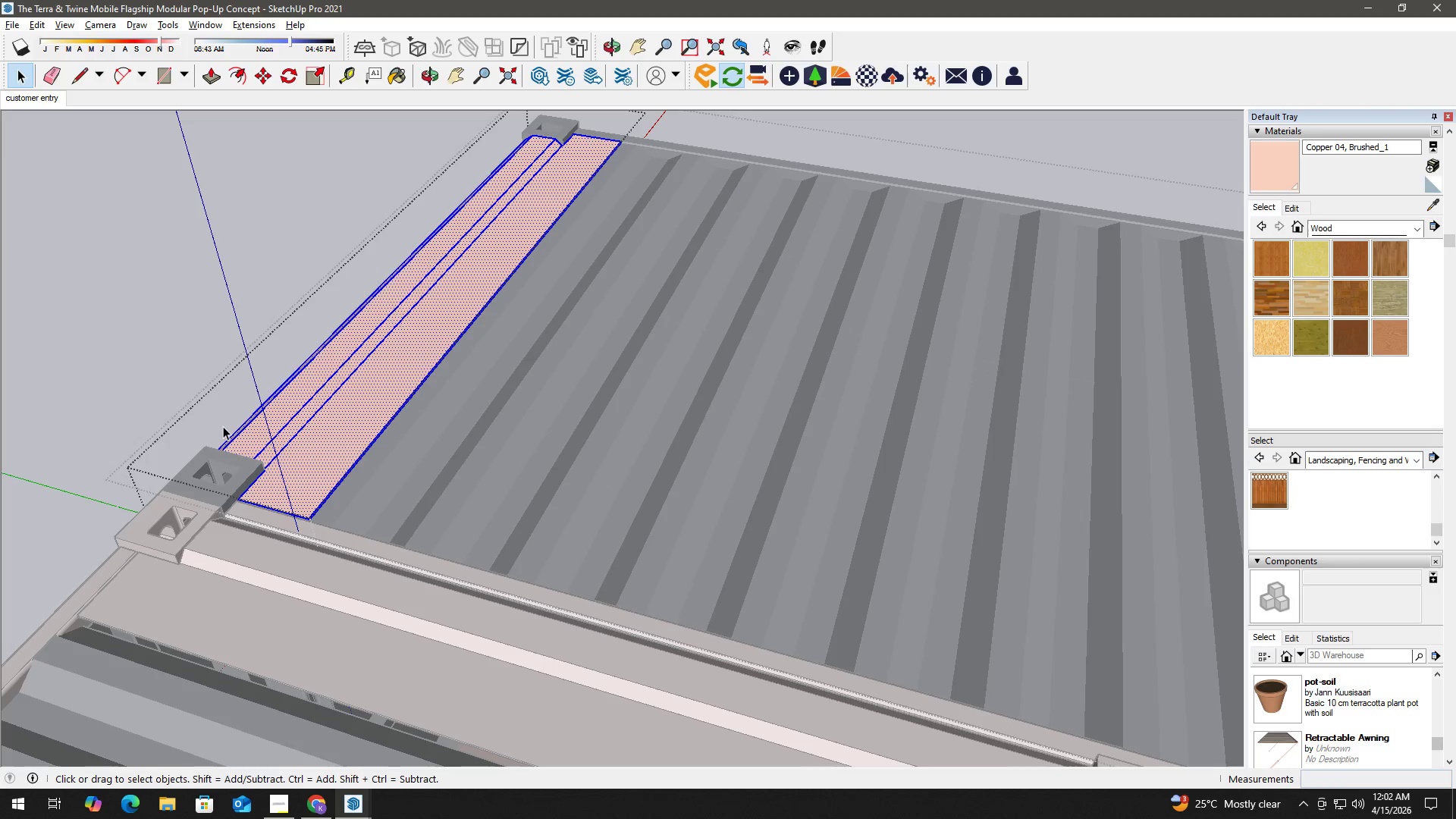 
key(Escape)
 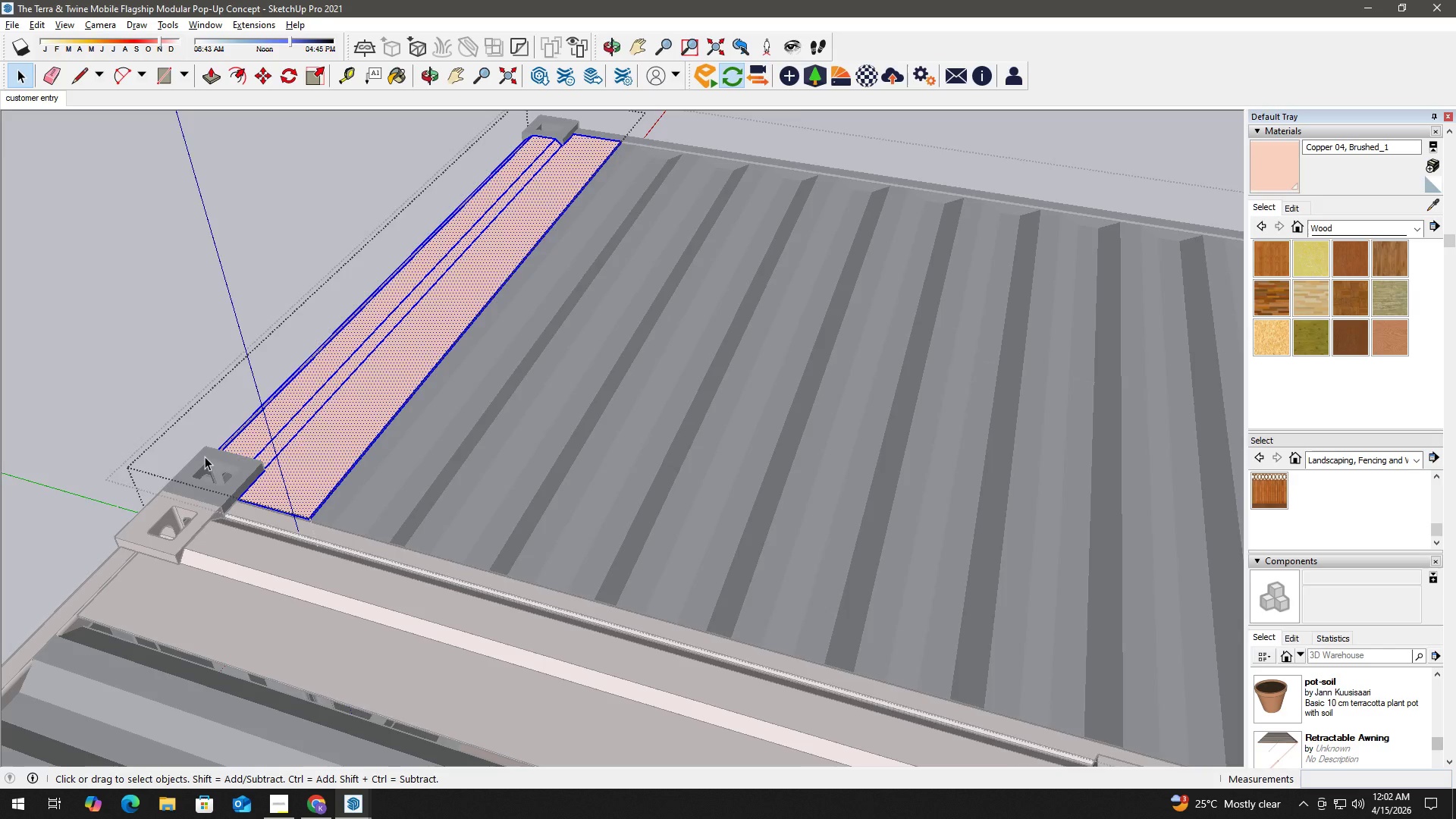 
double_click([205, 457])
 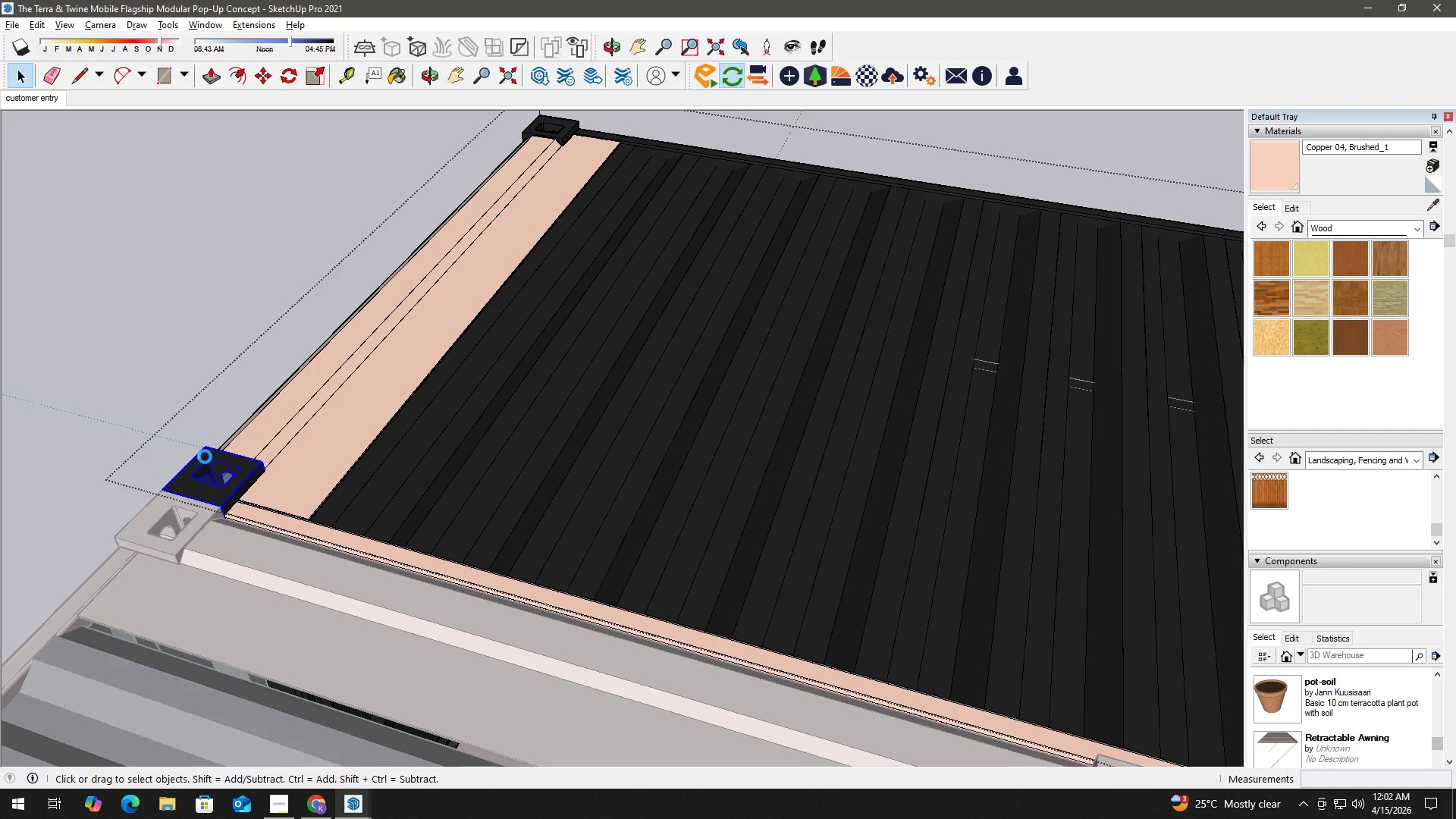 
triple_click([205, 457])
 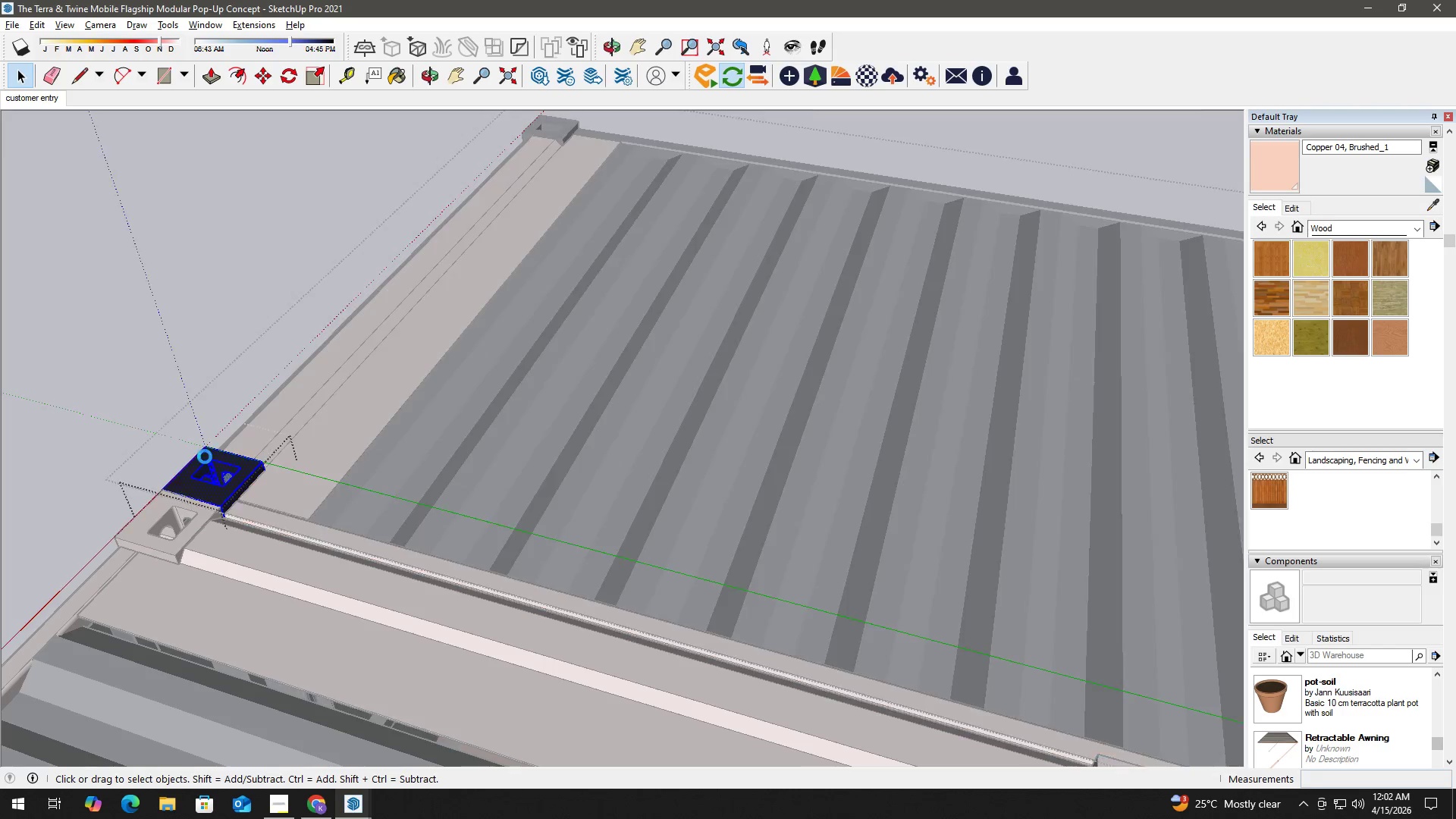 
triple_click([205, 457])
 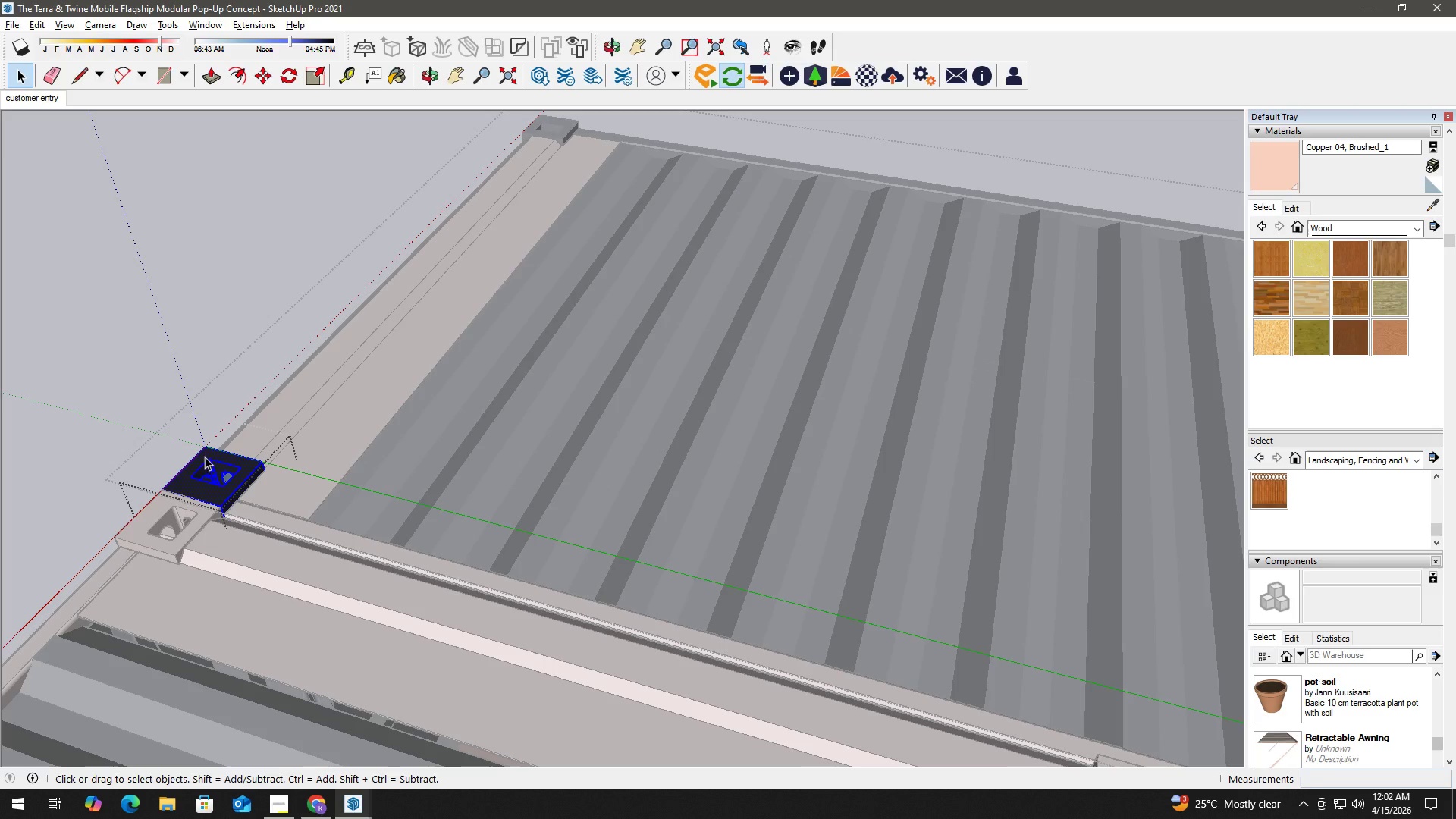 
triple_click([205, 457])
 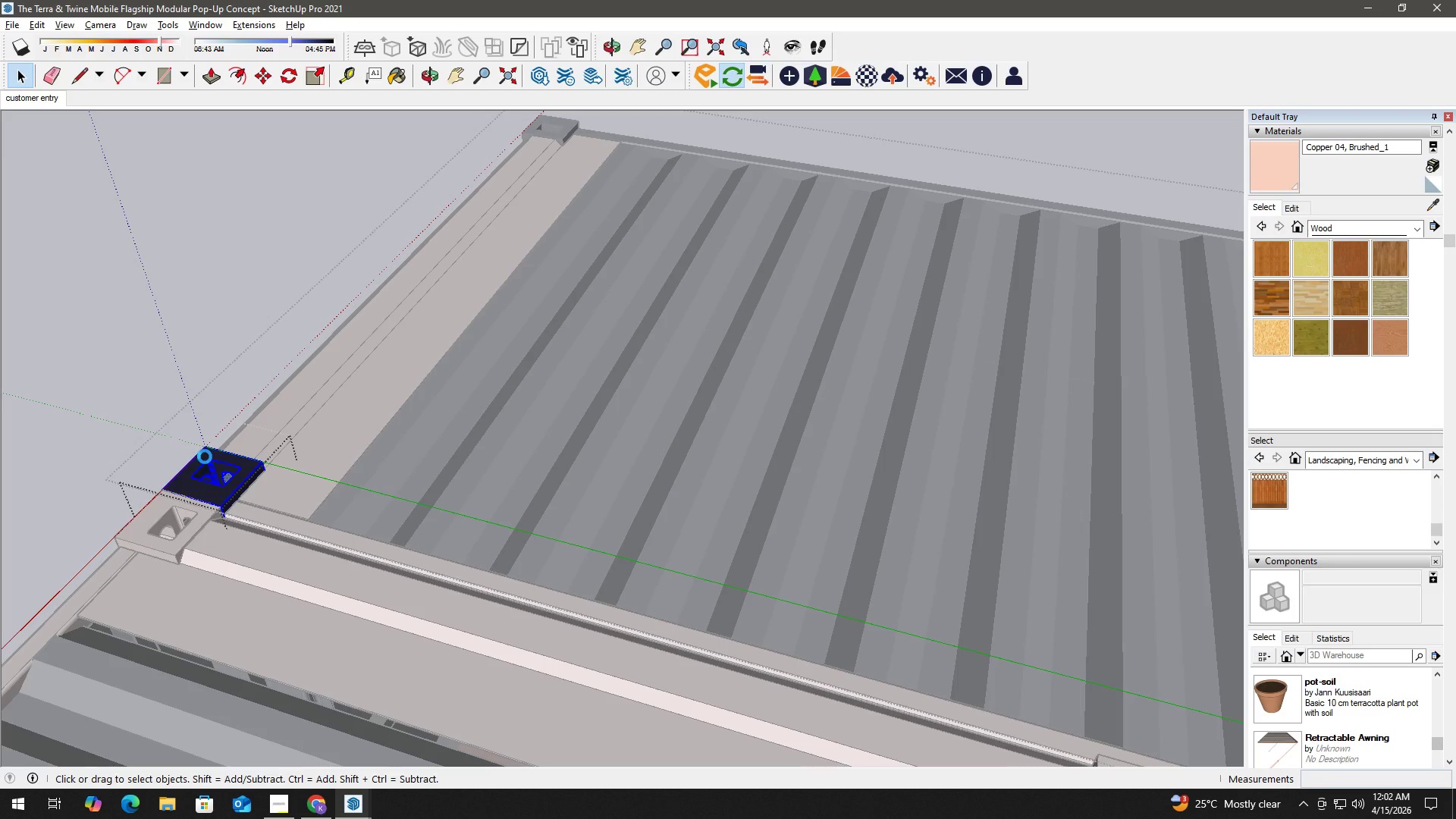 
triple_click([205, 457])
 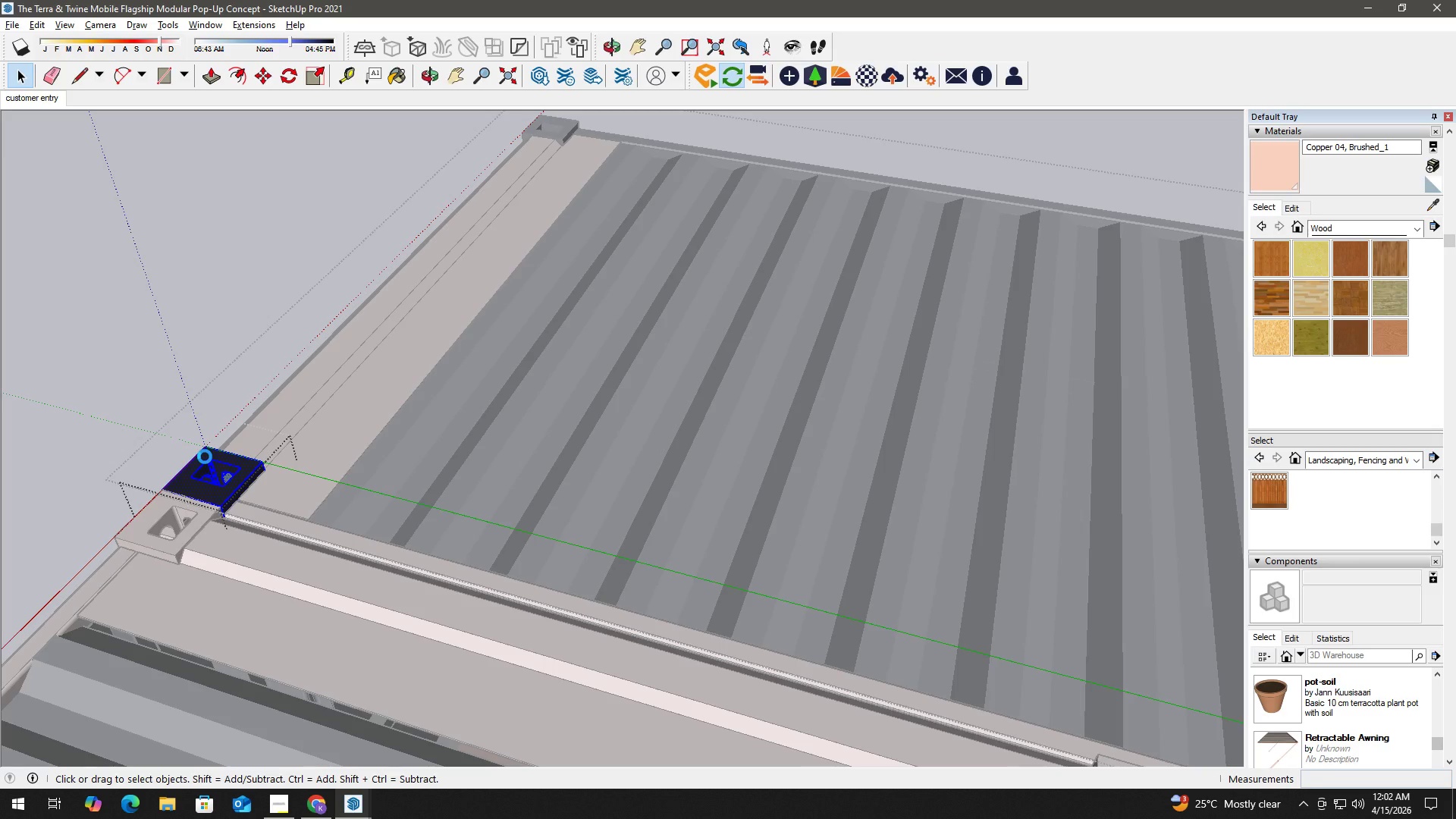 
triple_click([205, 457])
 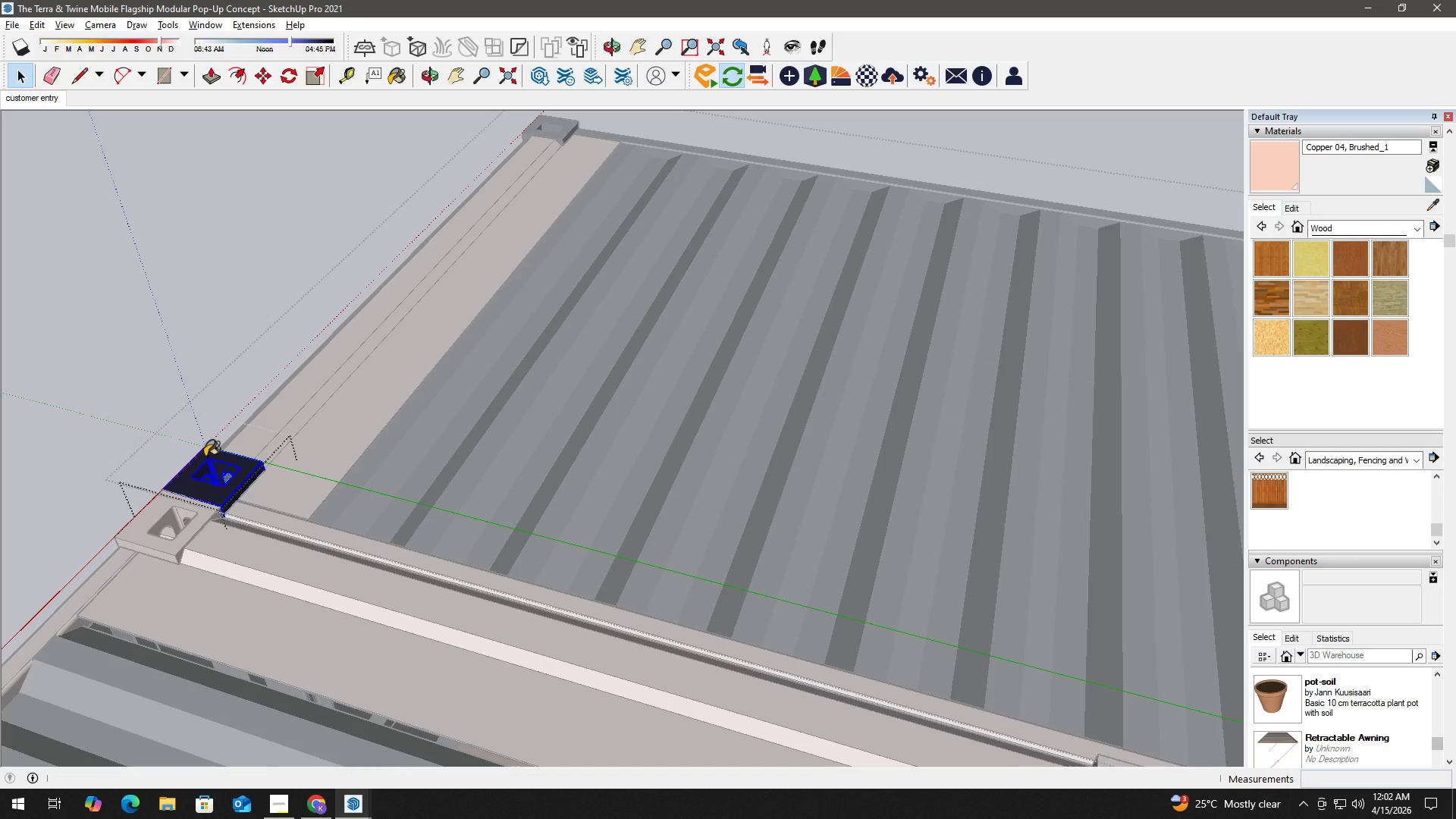 
key(B)
 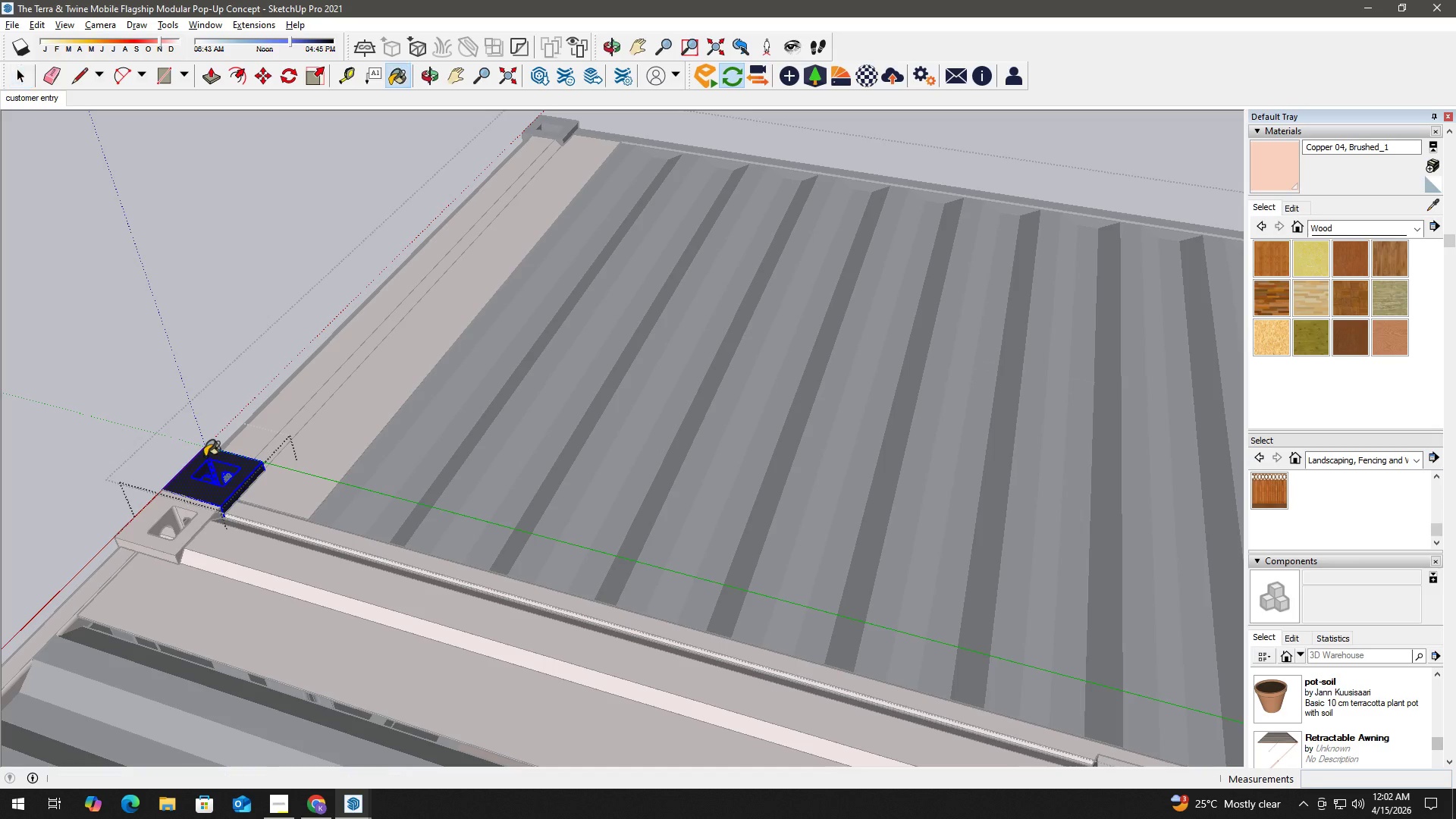 
triple_click([205, 457])
 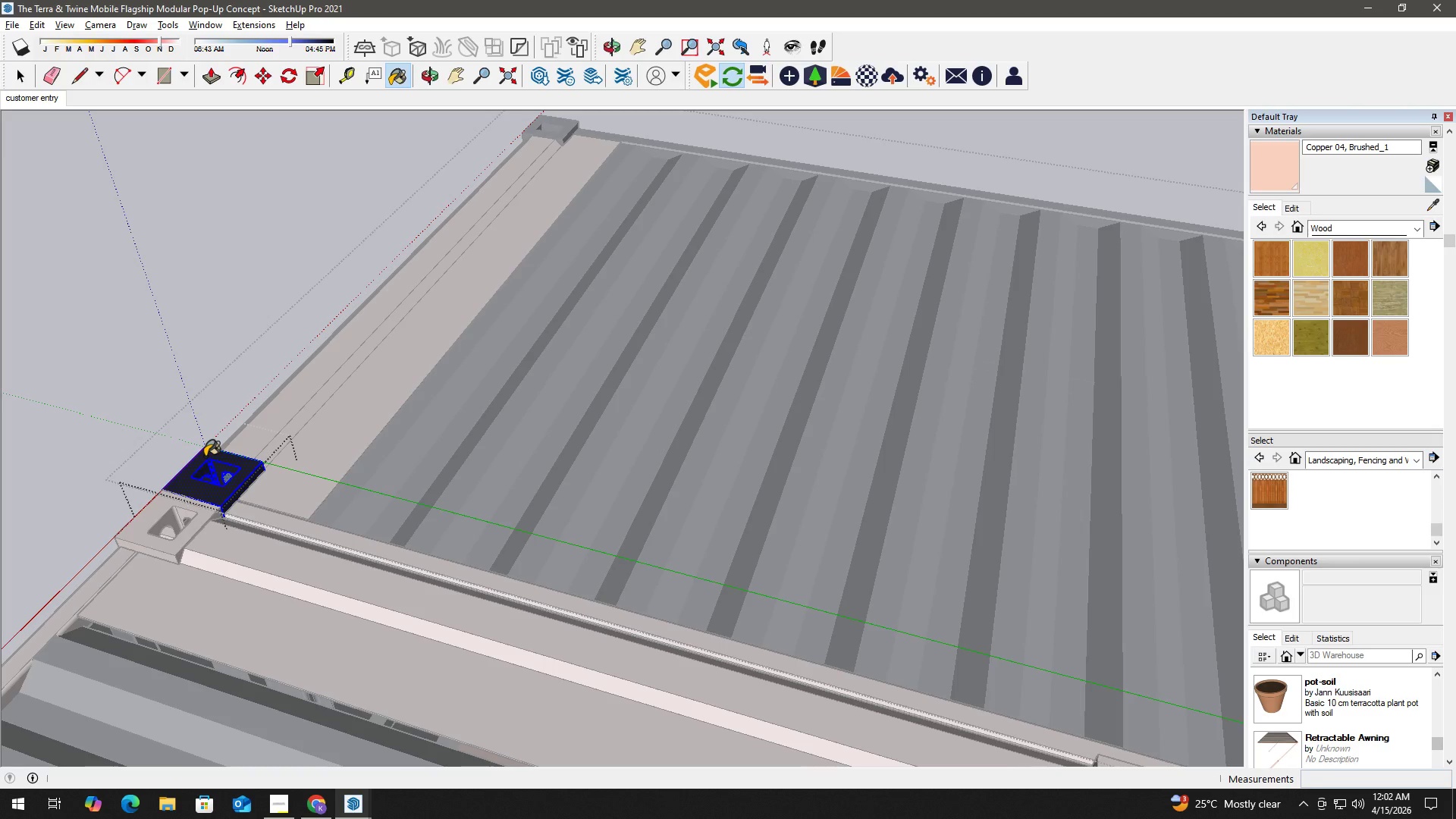 
triple_click([205, 457])
 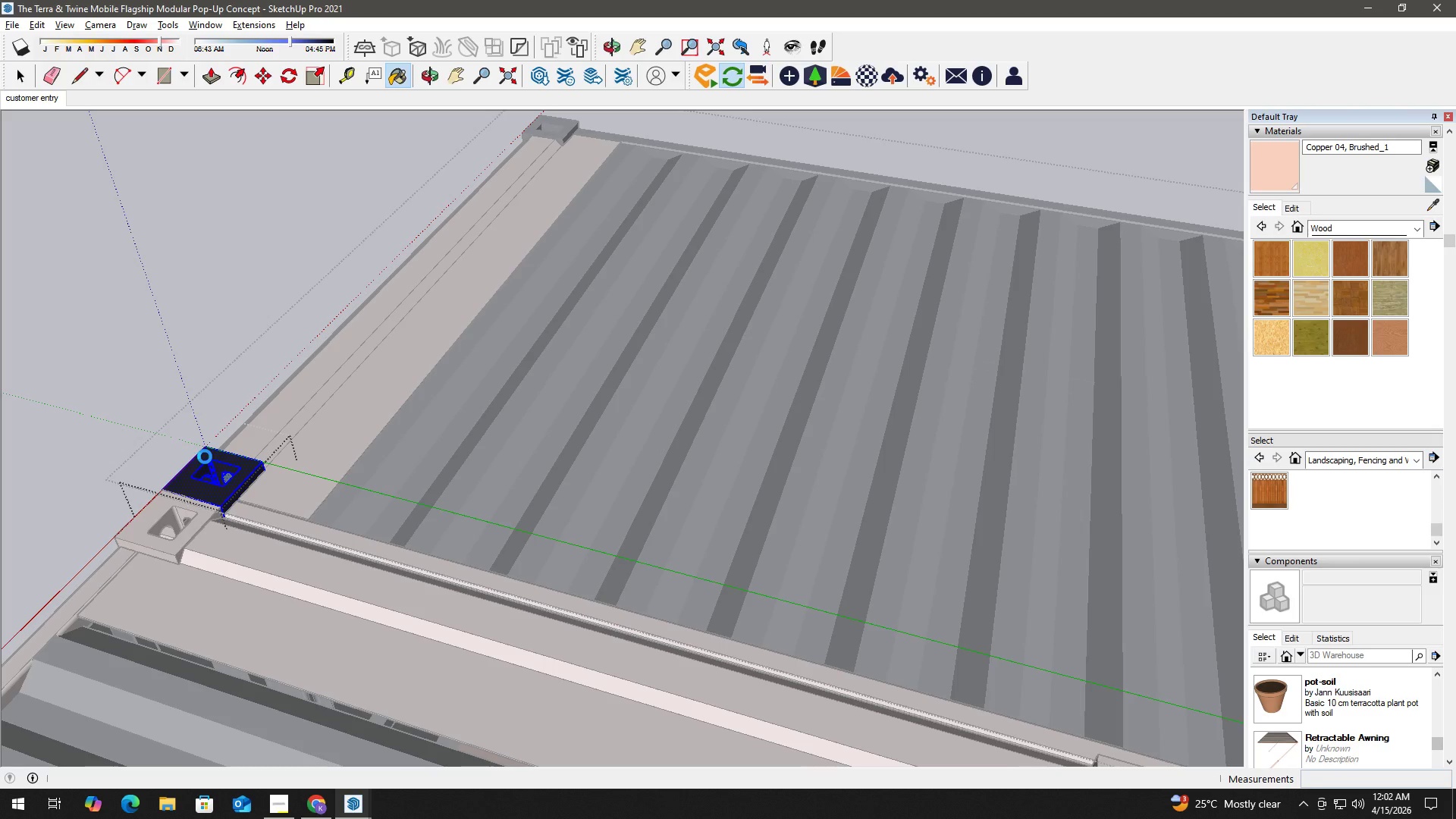 
triple_click([205, 457])
 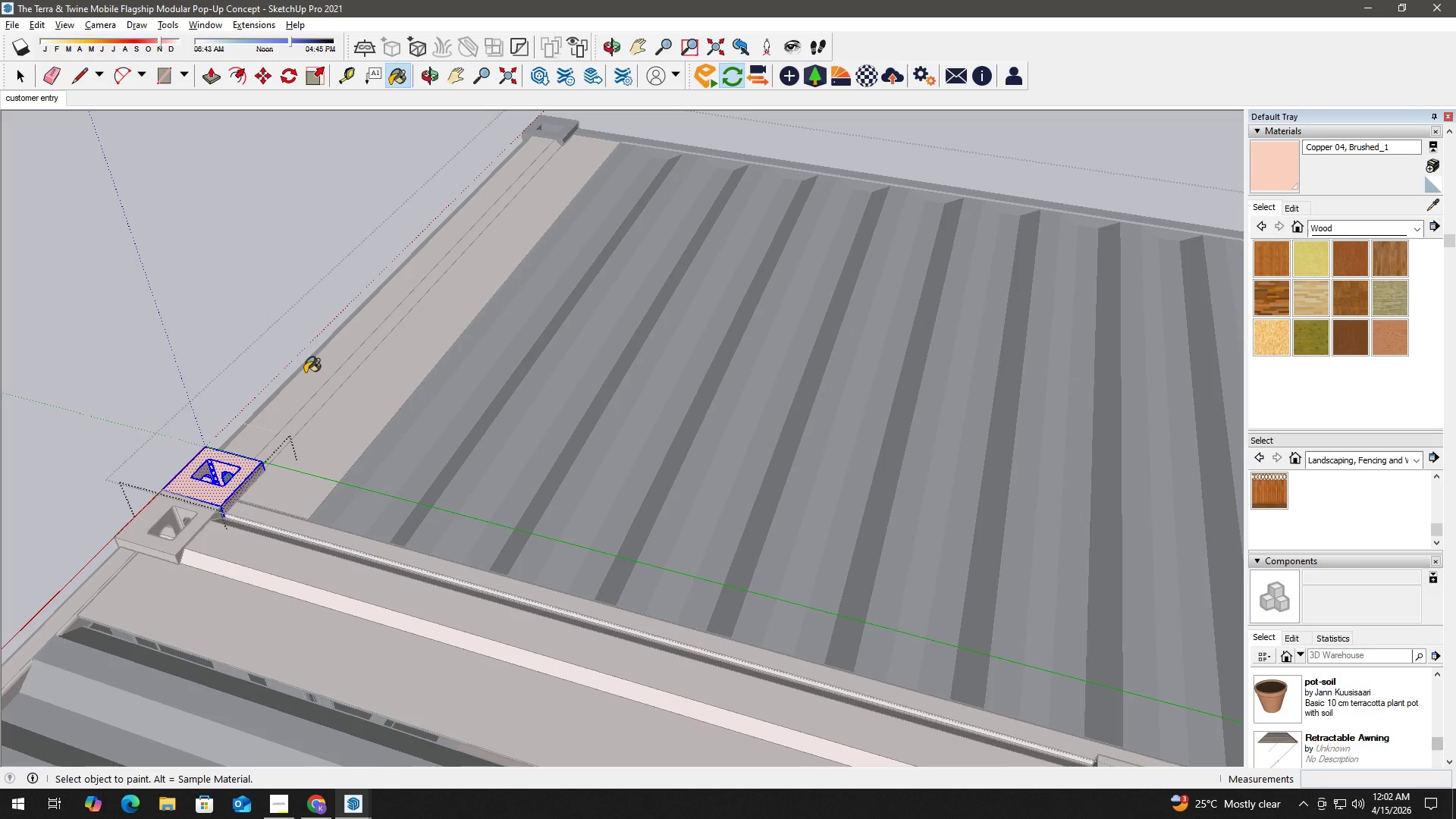 
key(Space)
 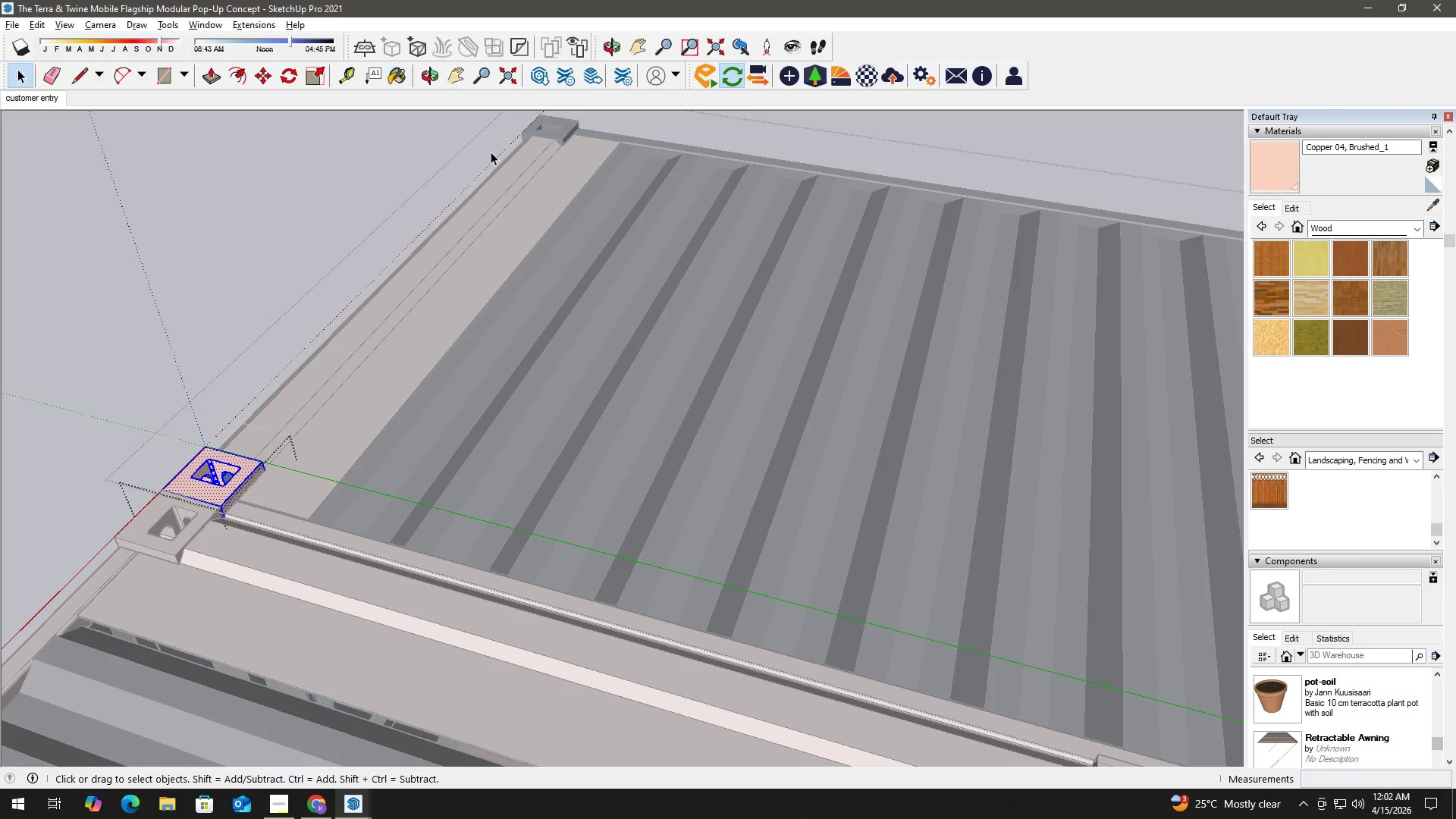 
key(Escape)
 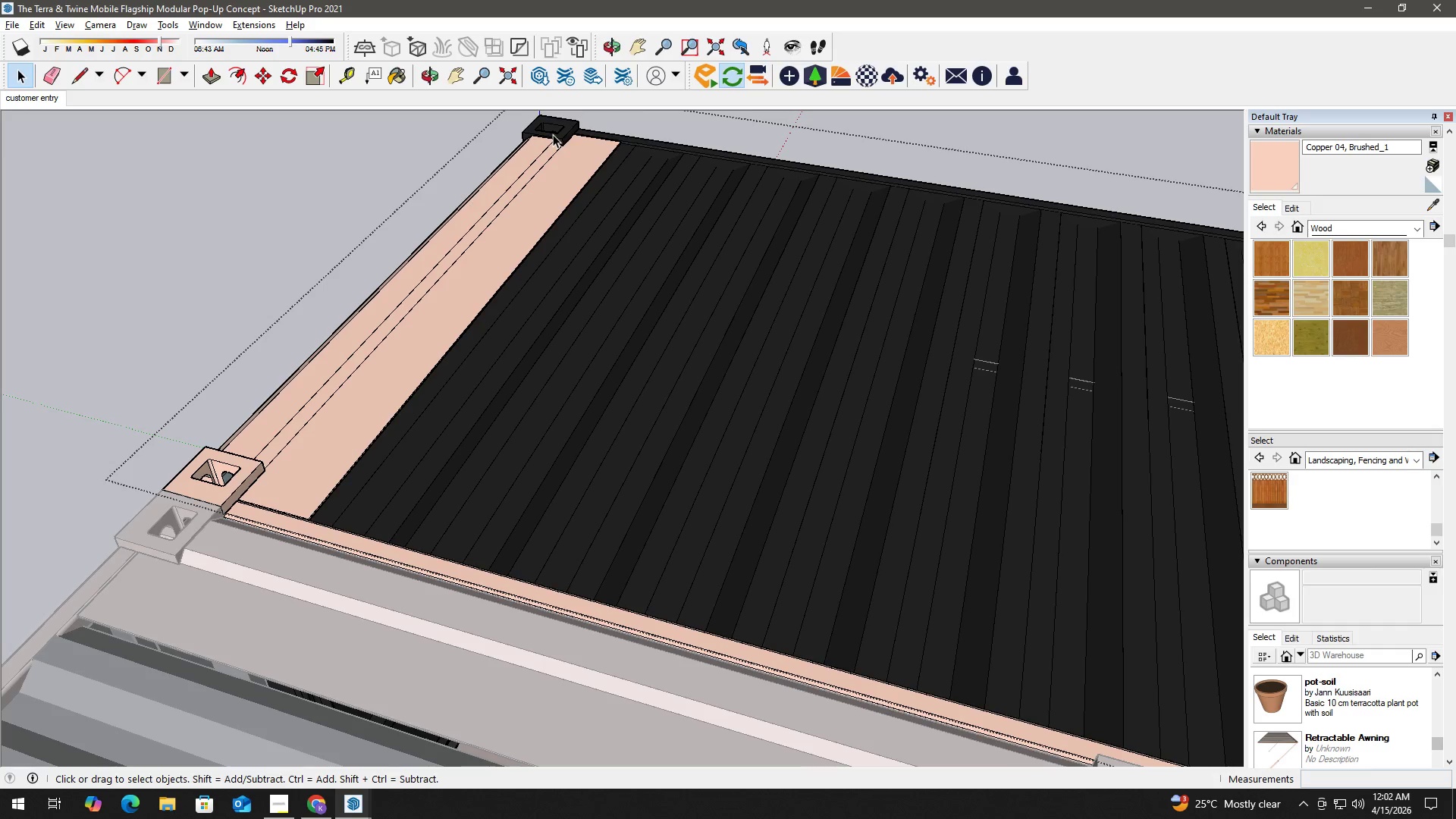 
double_click([553, 134])
 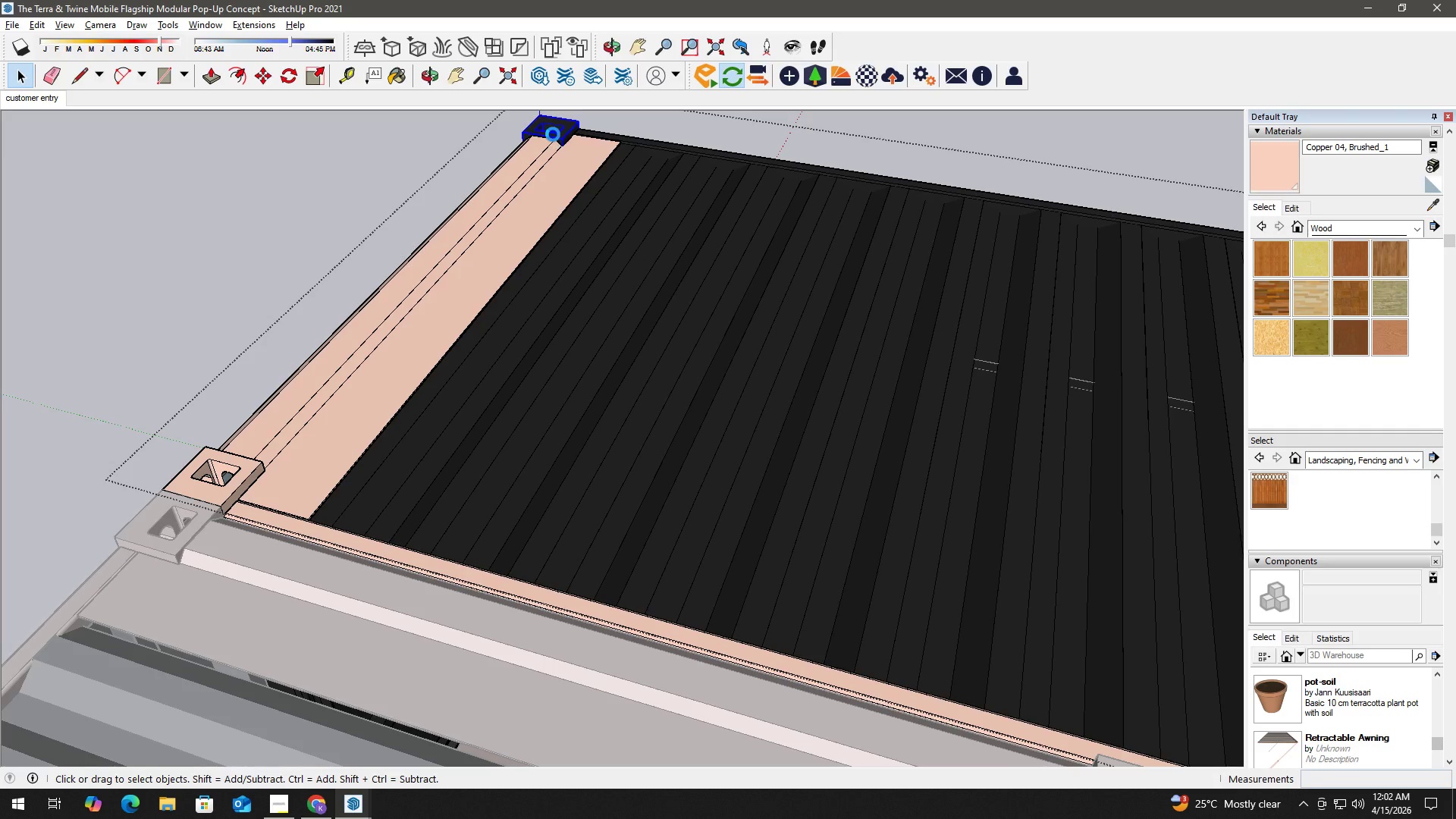 
triple_click([553, 134])
 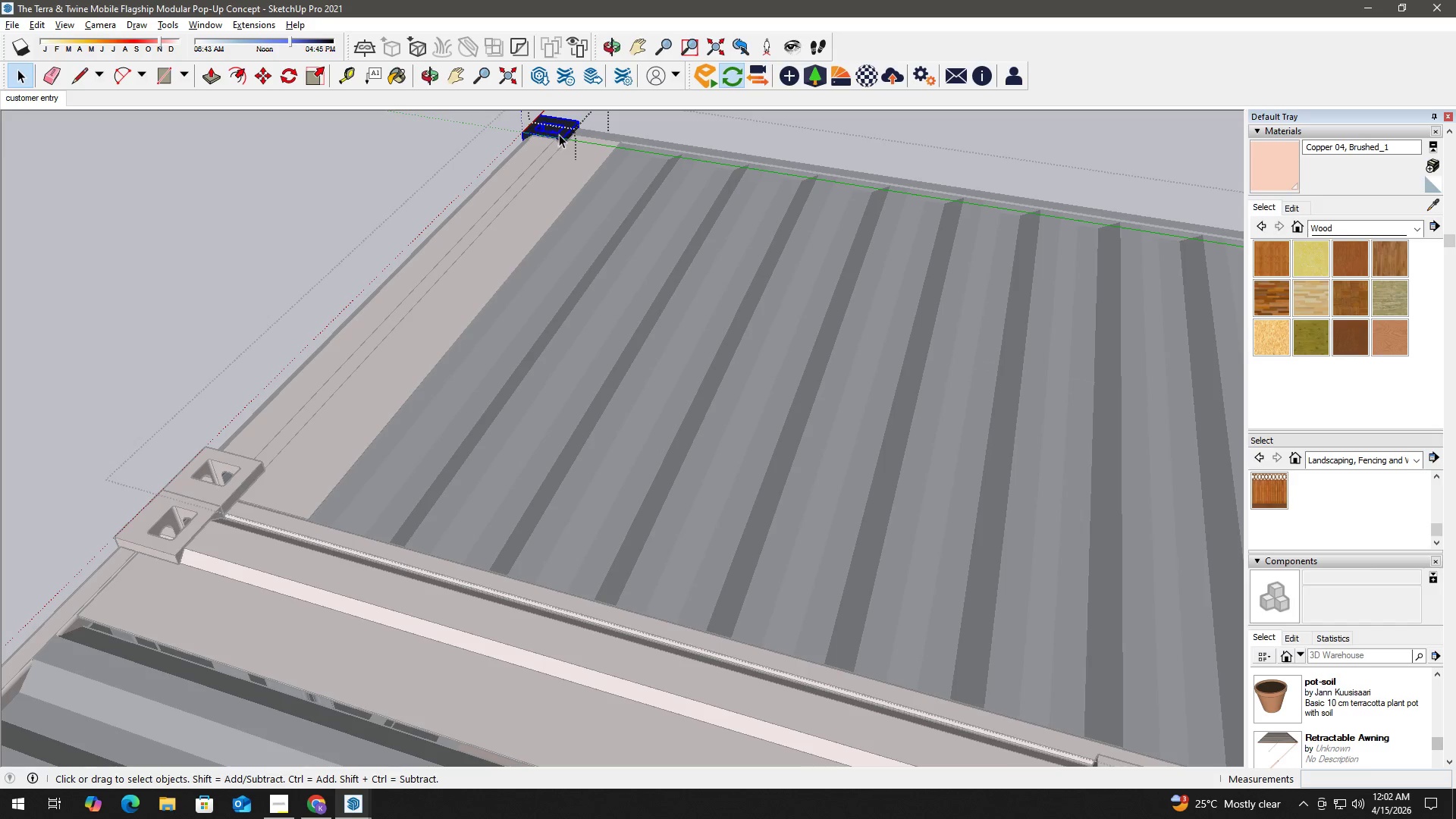 
triple_click([559, 134])
 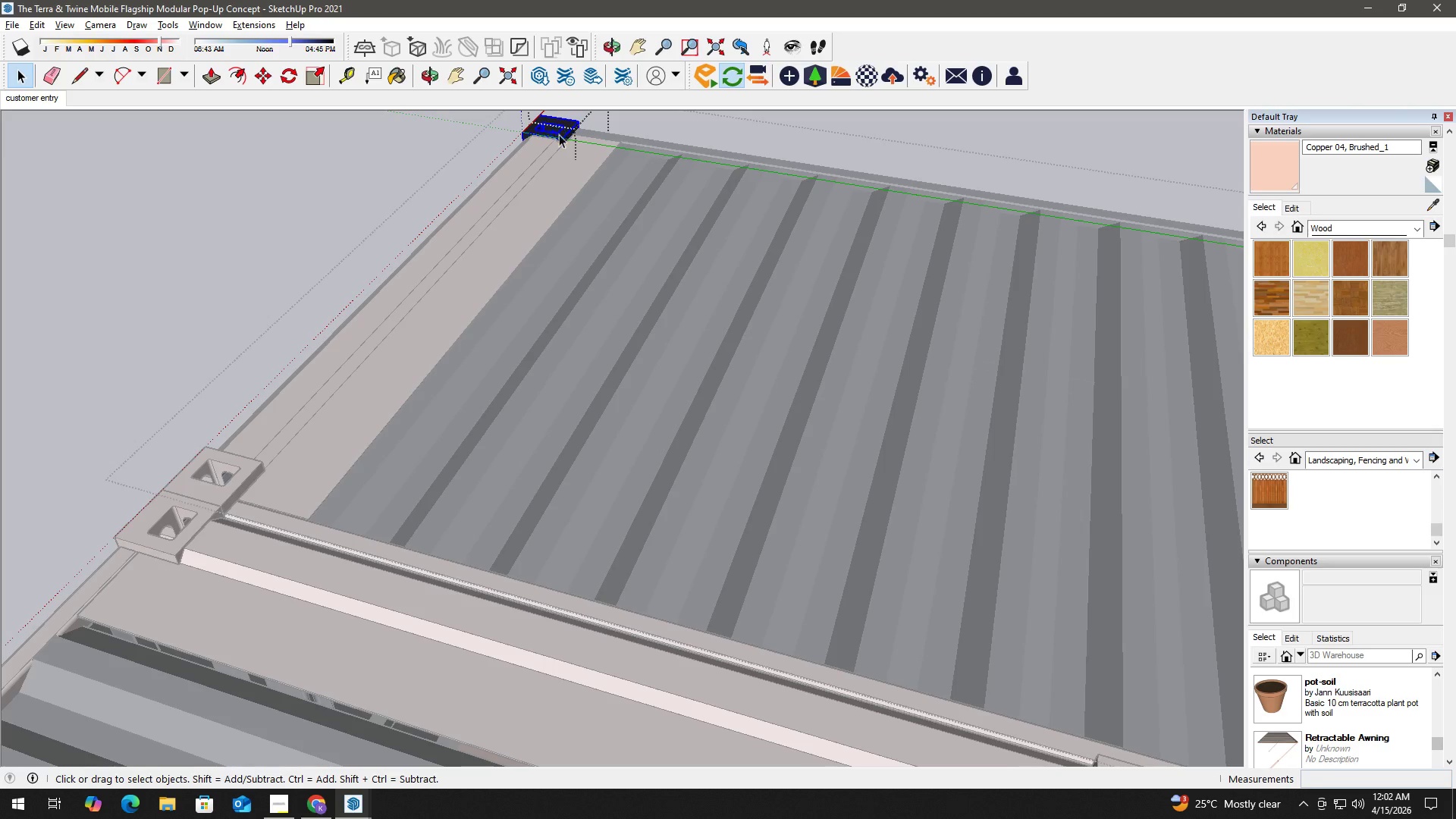 
triple_click([559, 134])
 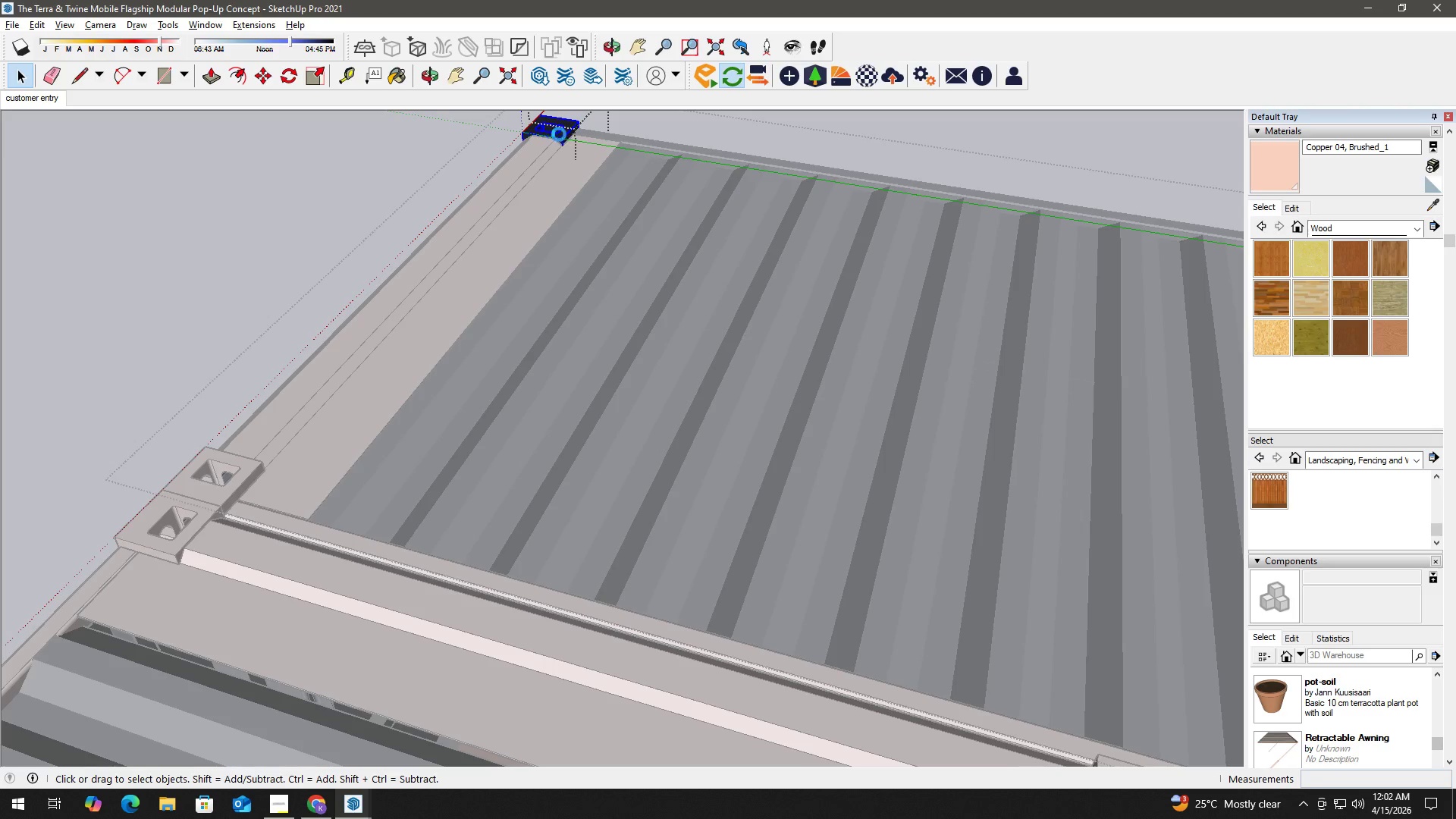 
key(B)
 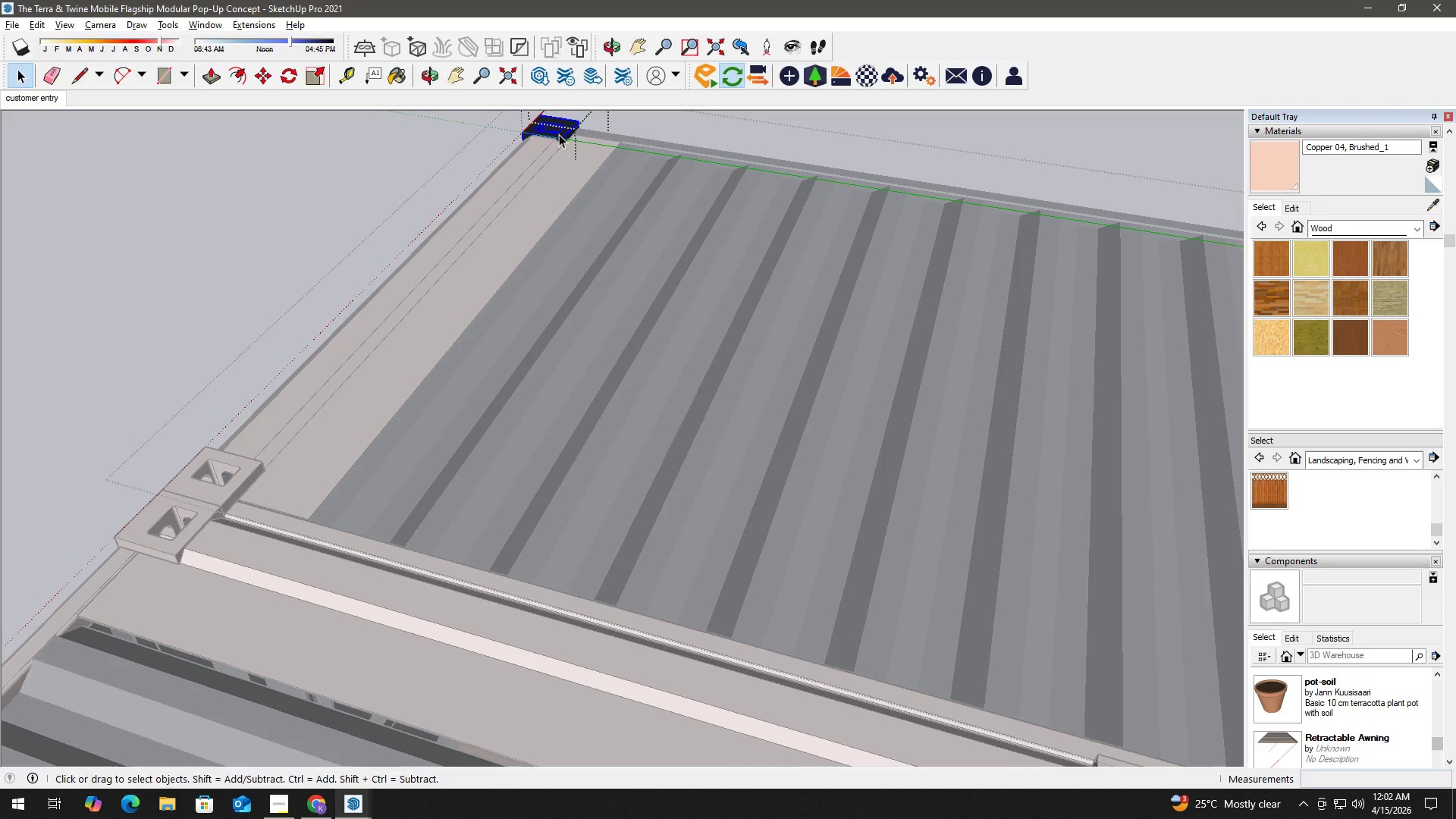 
triple_click([559, 134])
 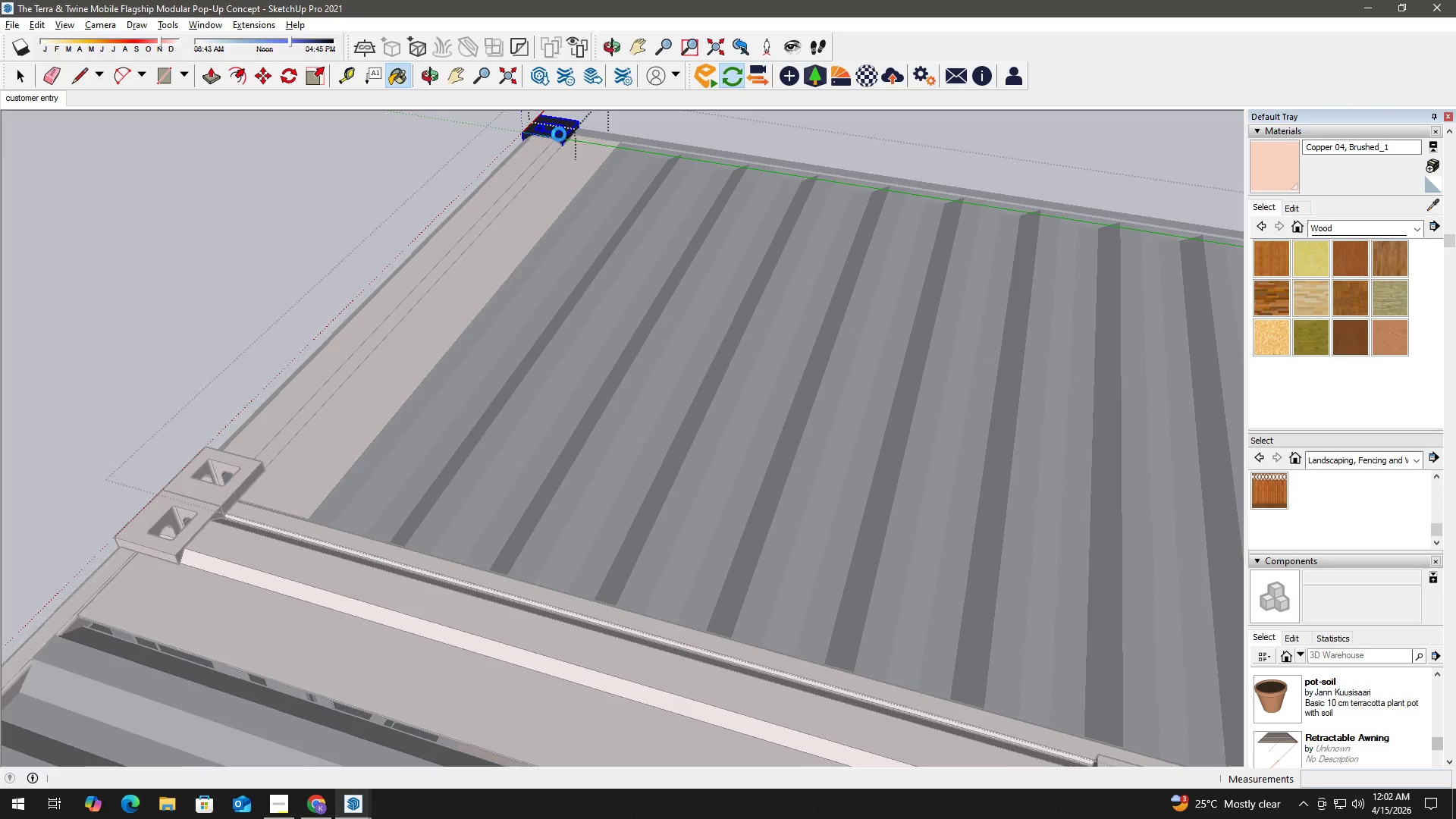 
triple_click([559, 134])
 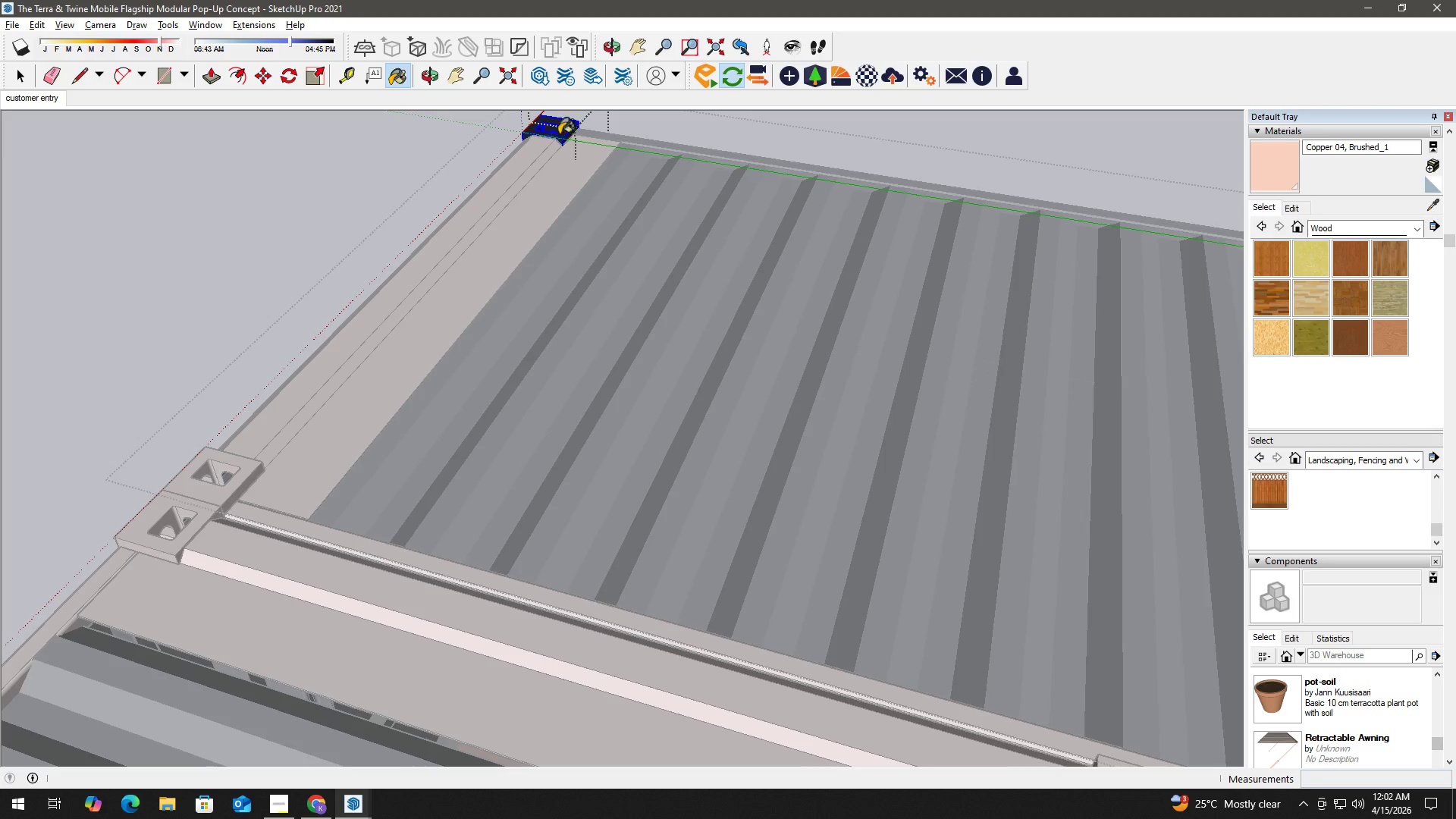 
triple_click([559, 134])
 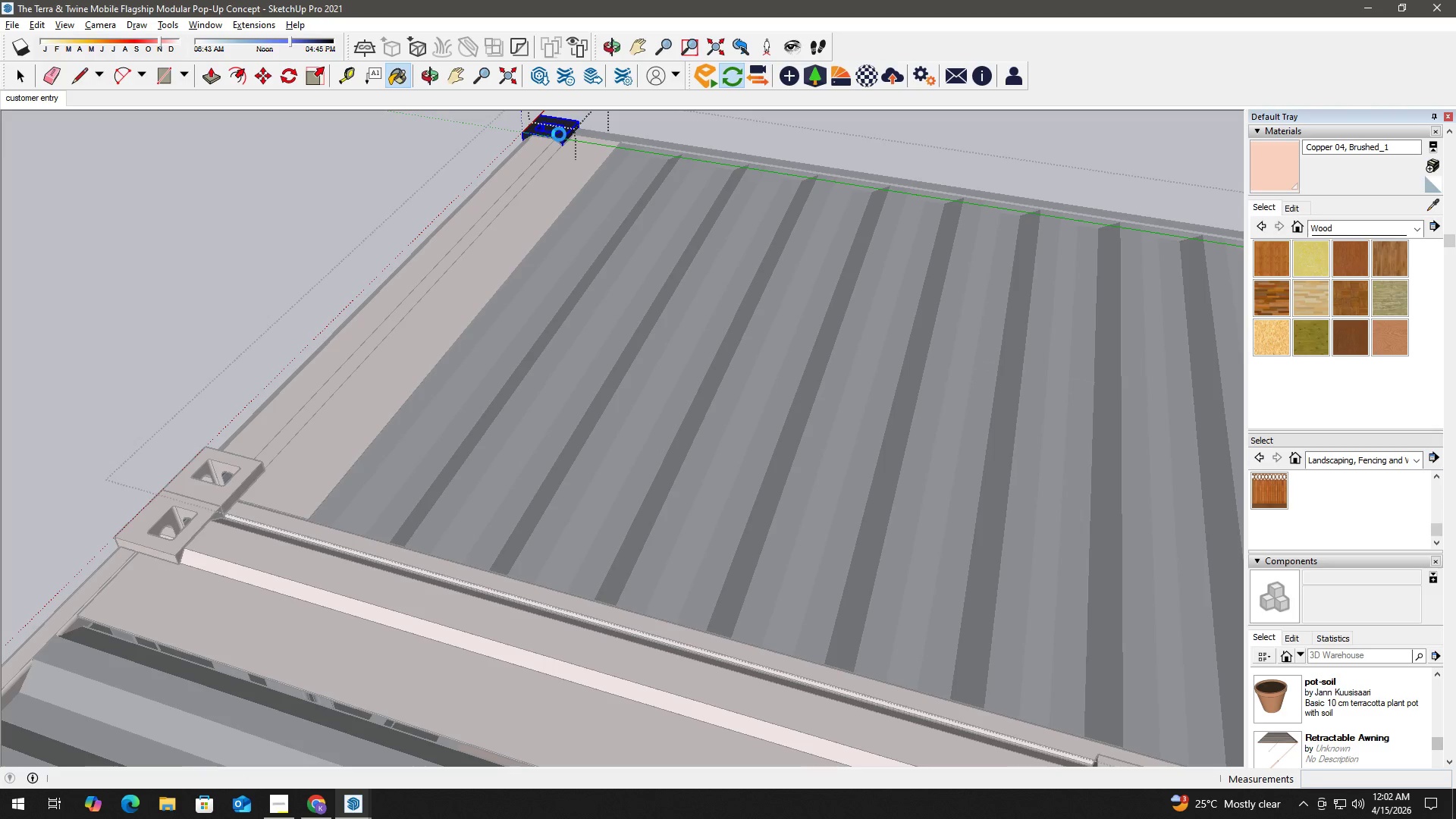 
triple_click([559, 134])
 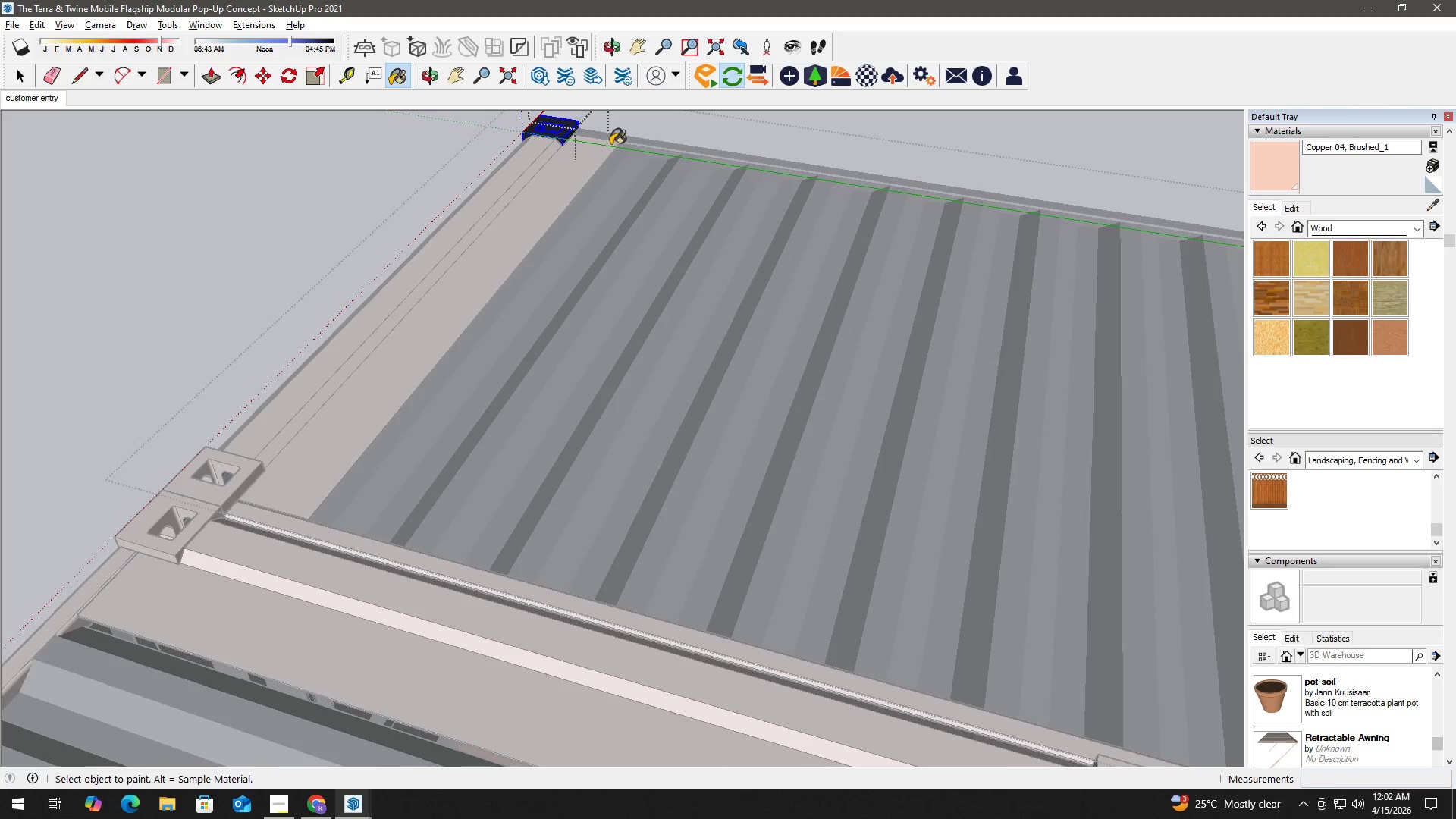 
key(Space)
 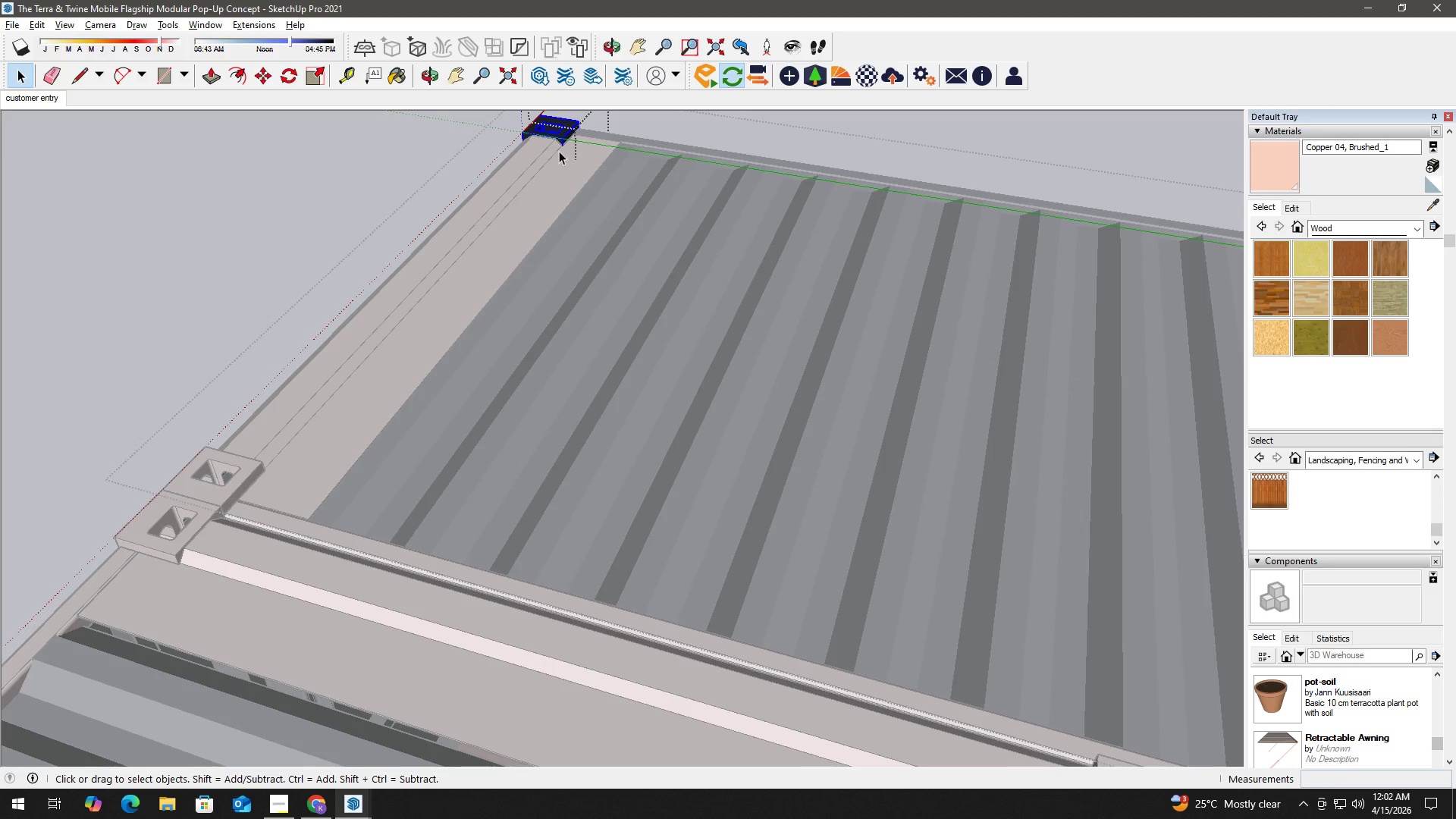 
key(B)
 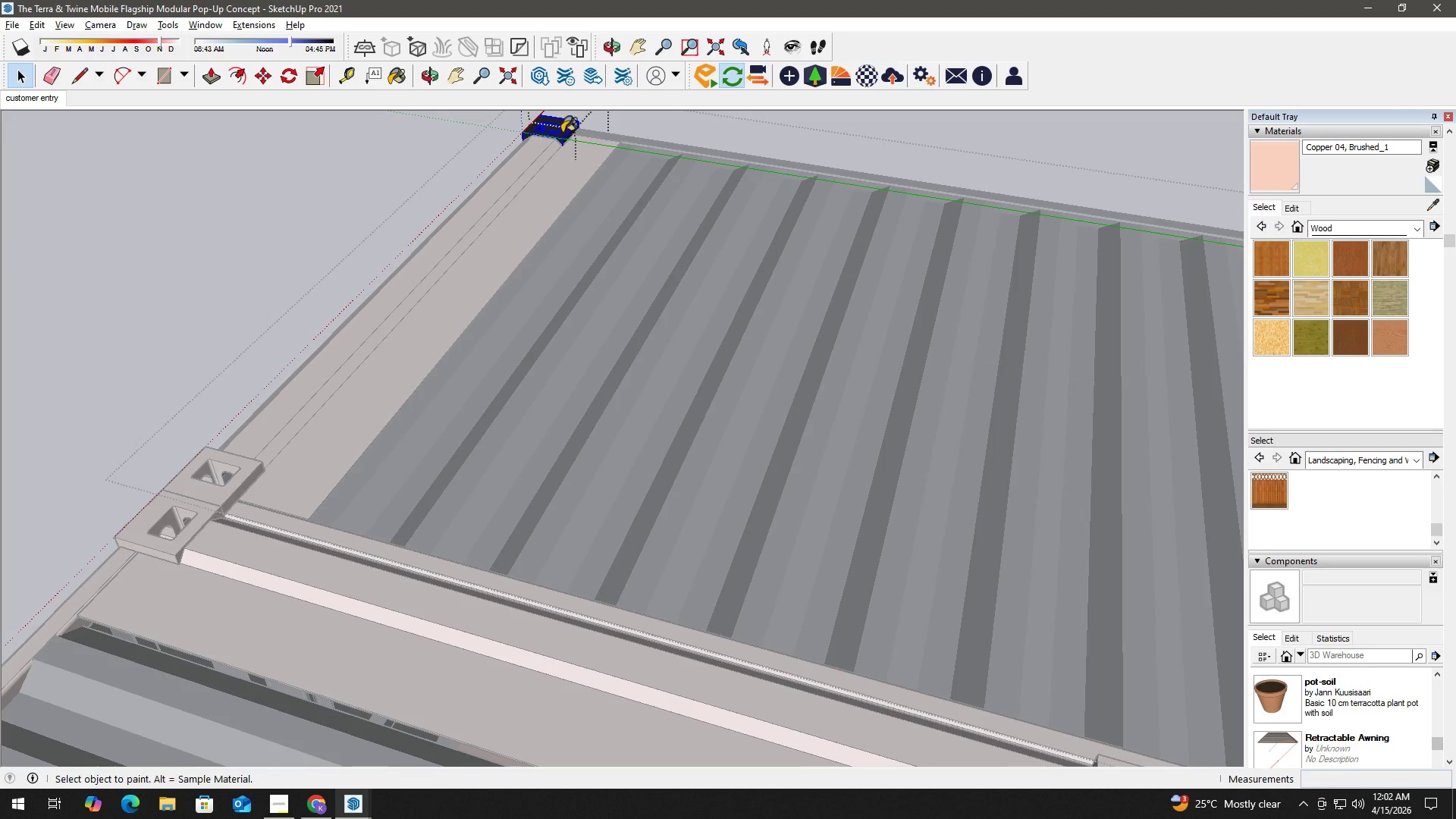 
left_click([562, 133])
 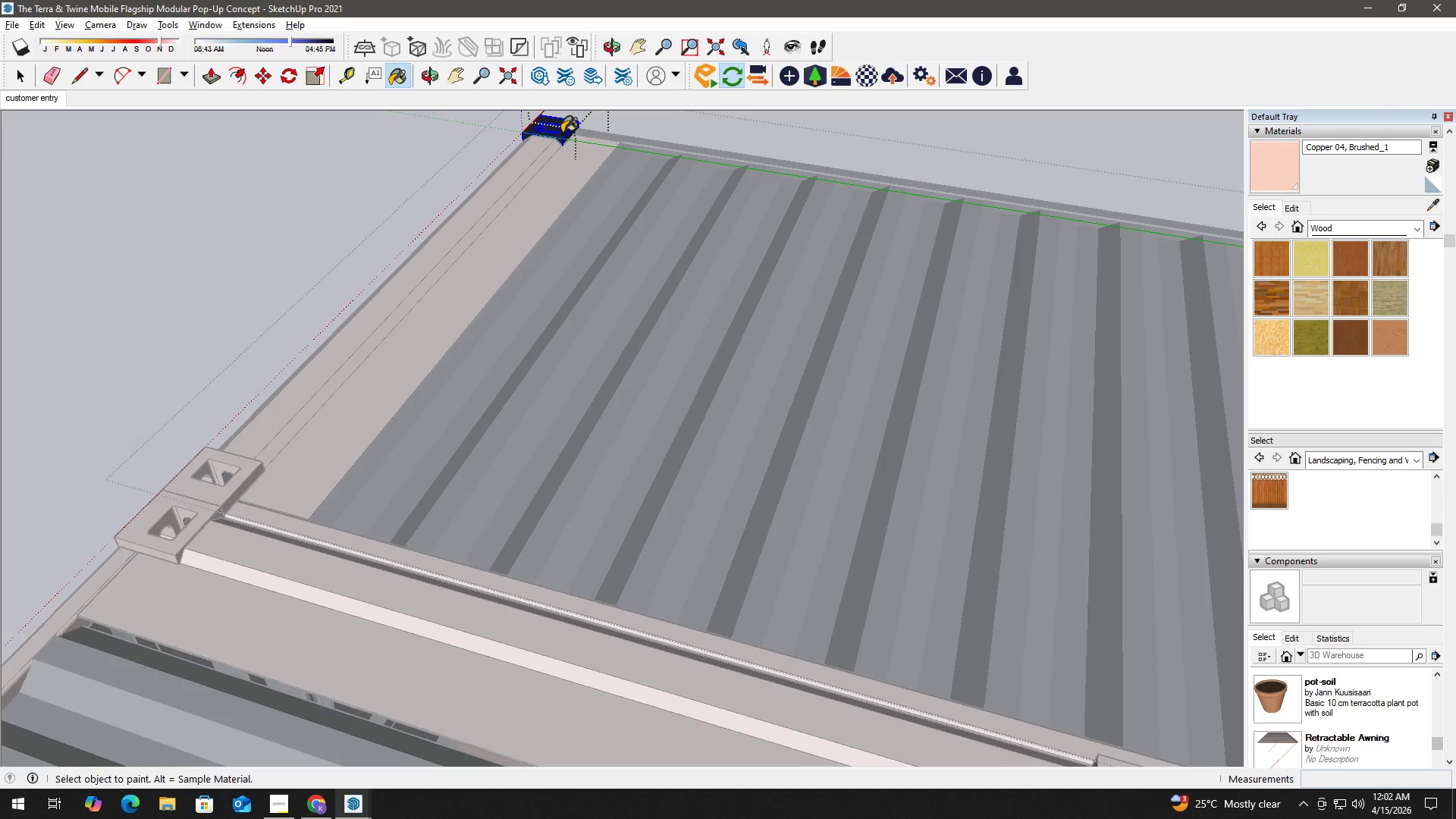 
double_click([562, 133])
 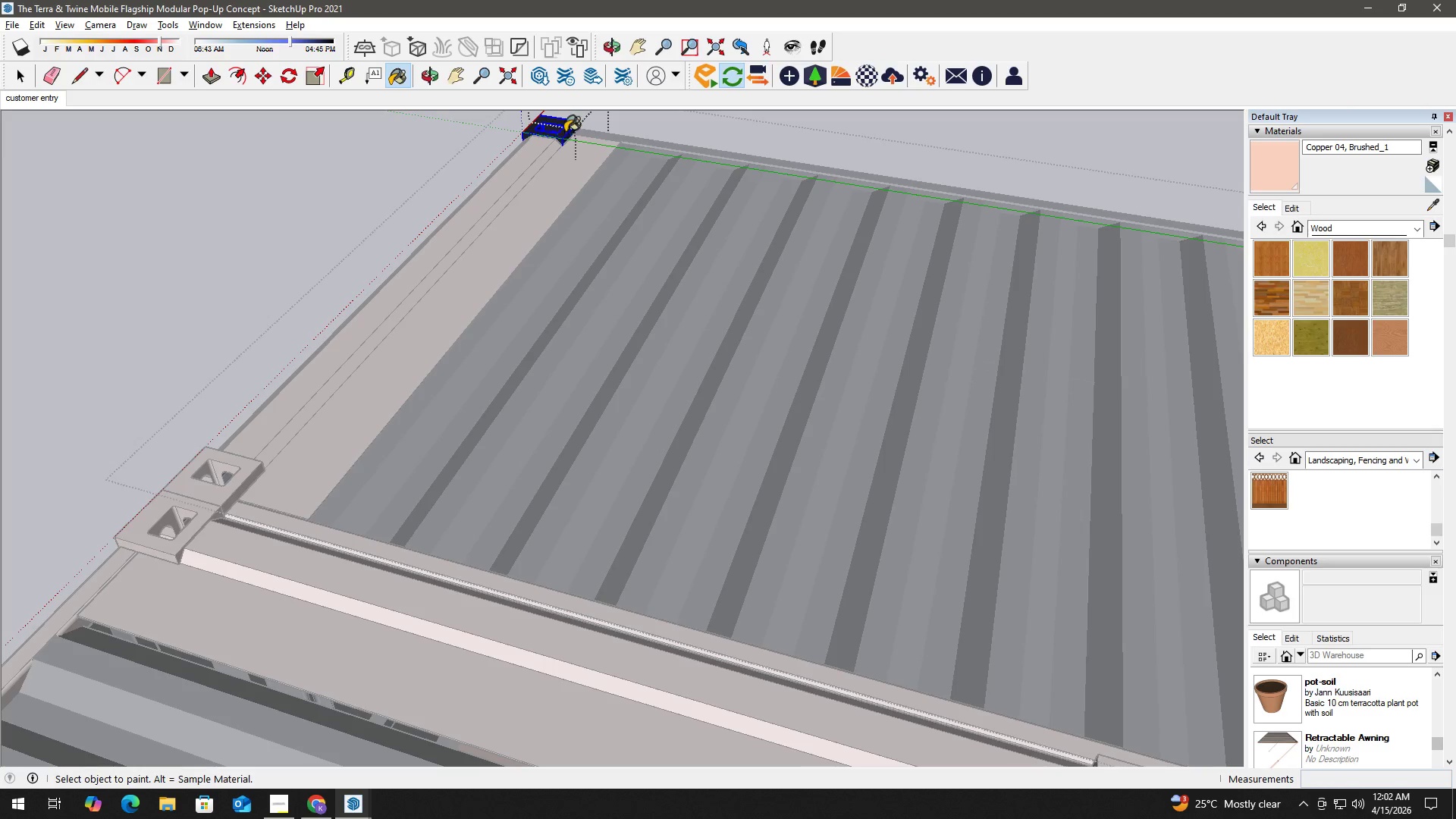 
triple_click([565, 132])
 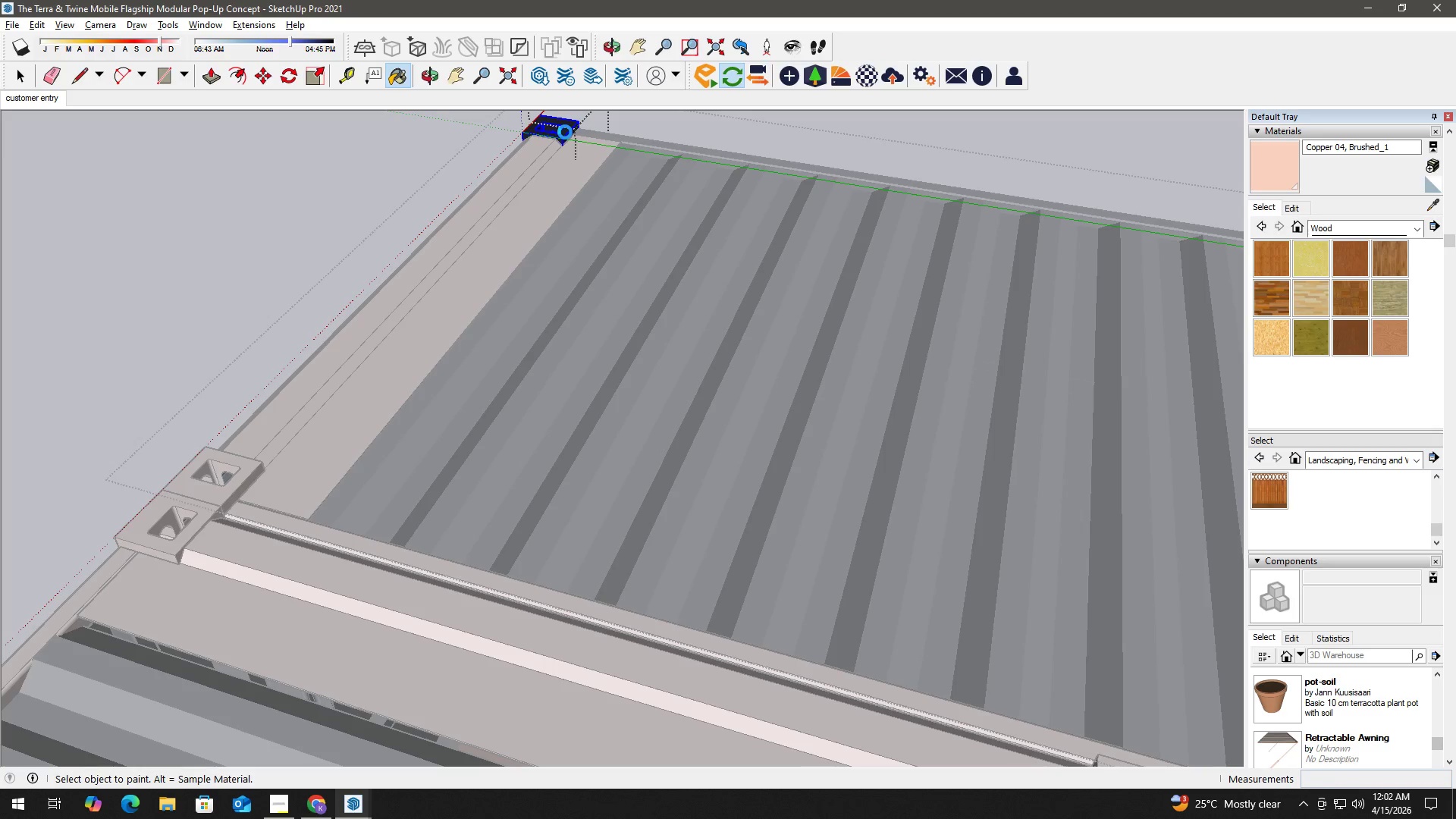 
triple_click([565, 132])
 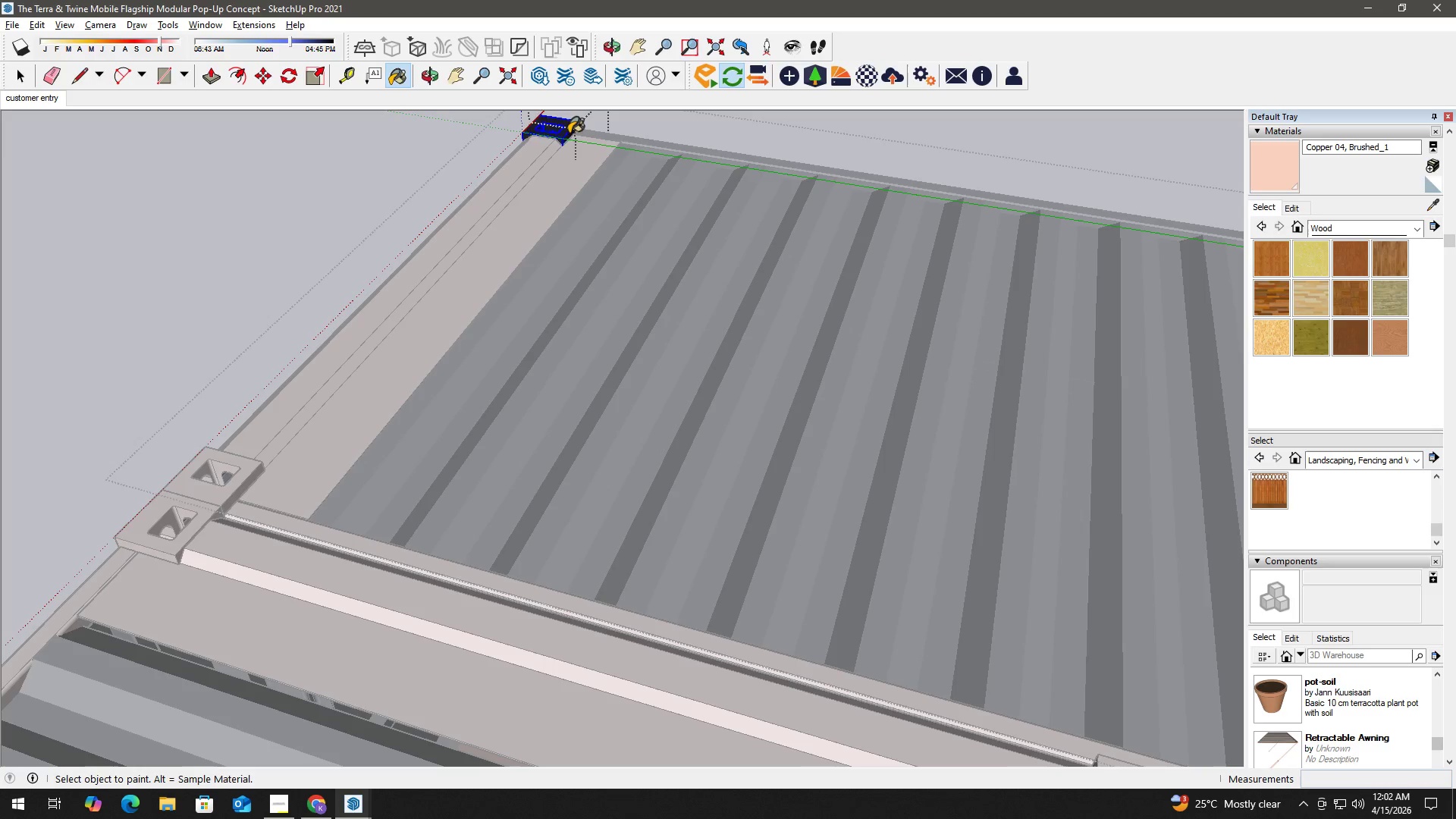 
triple_click([569, 133])
 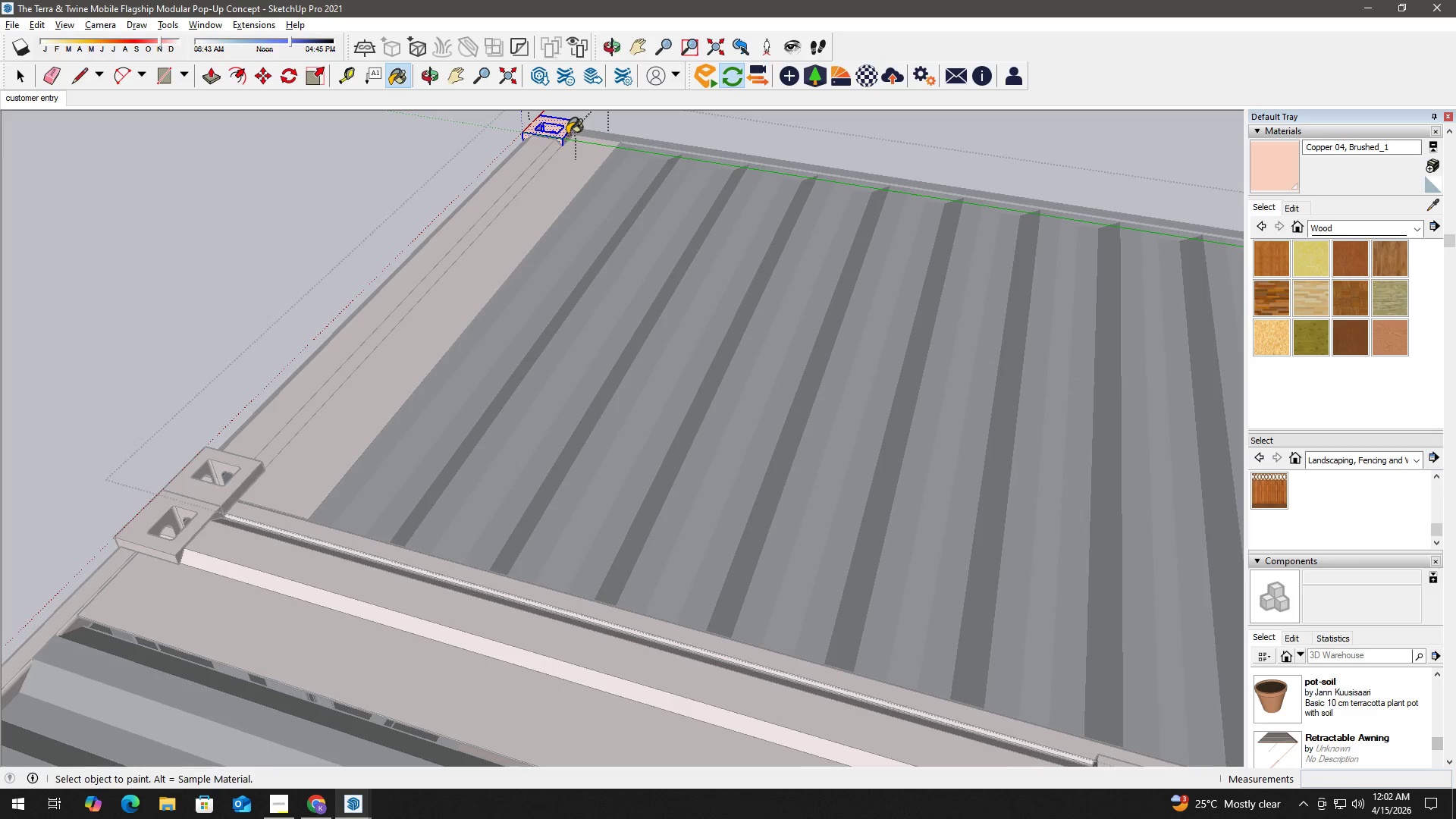 
key(Space)
 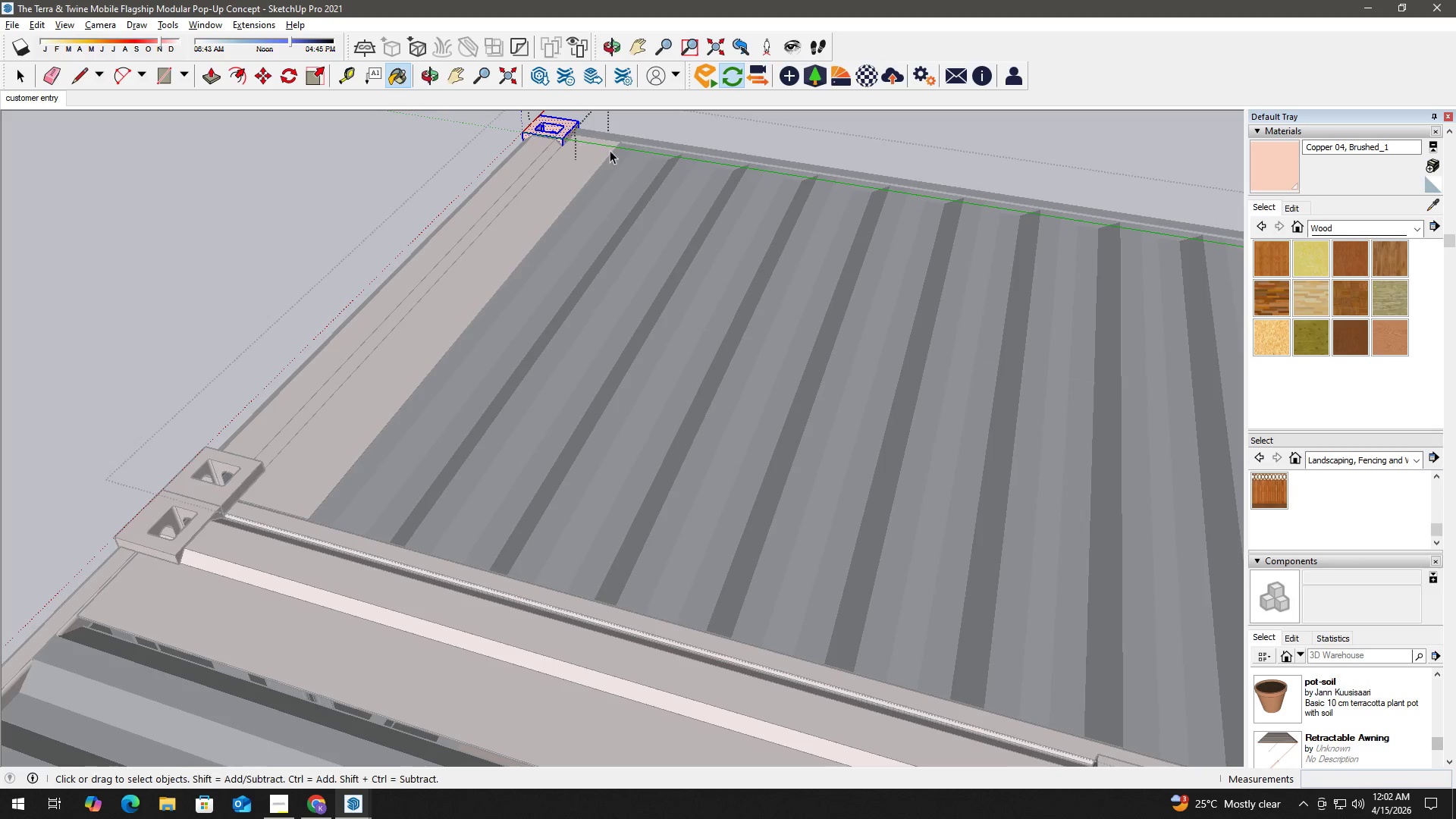 
key(Escape)
 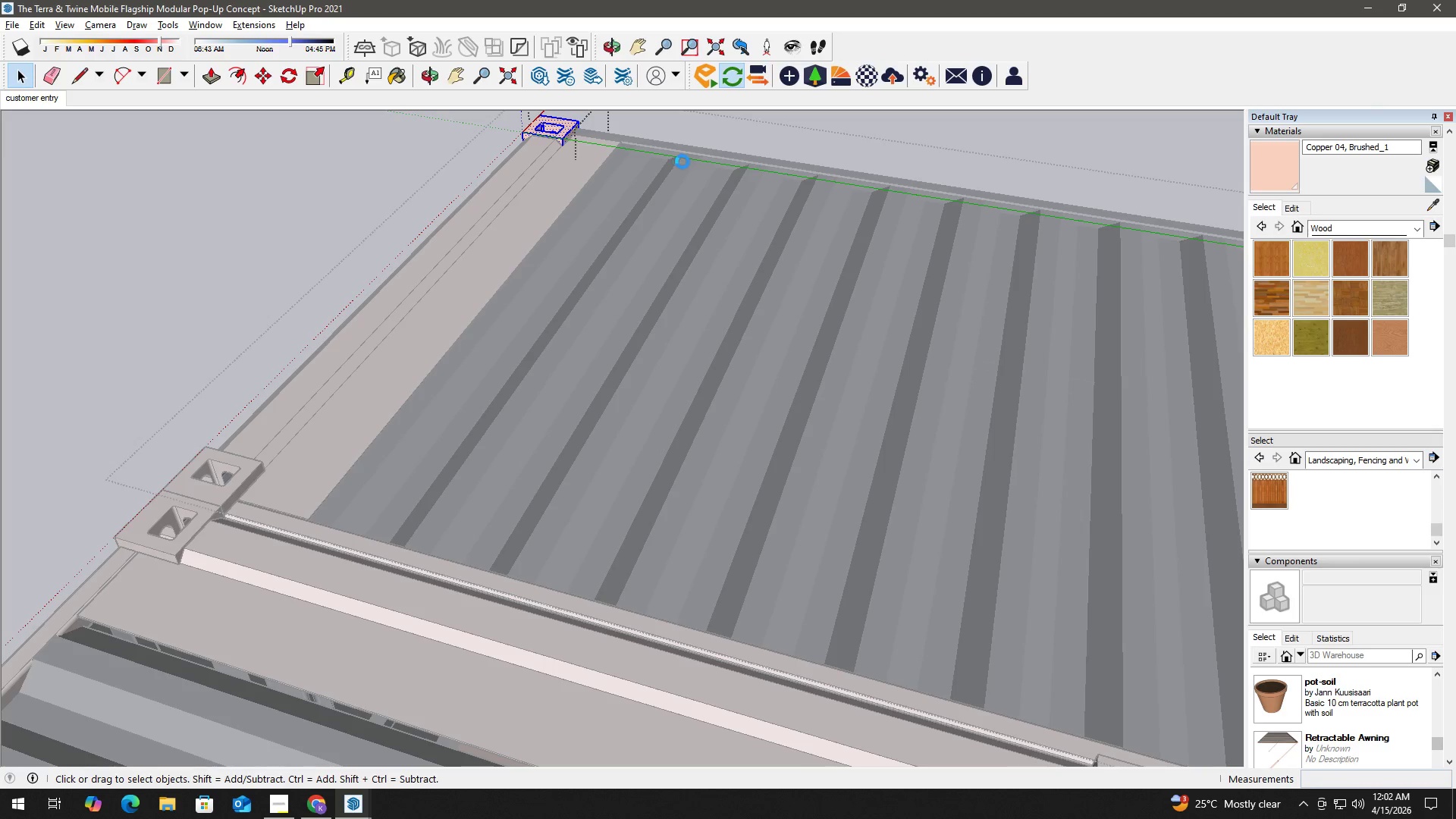 
key(Escape)
 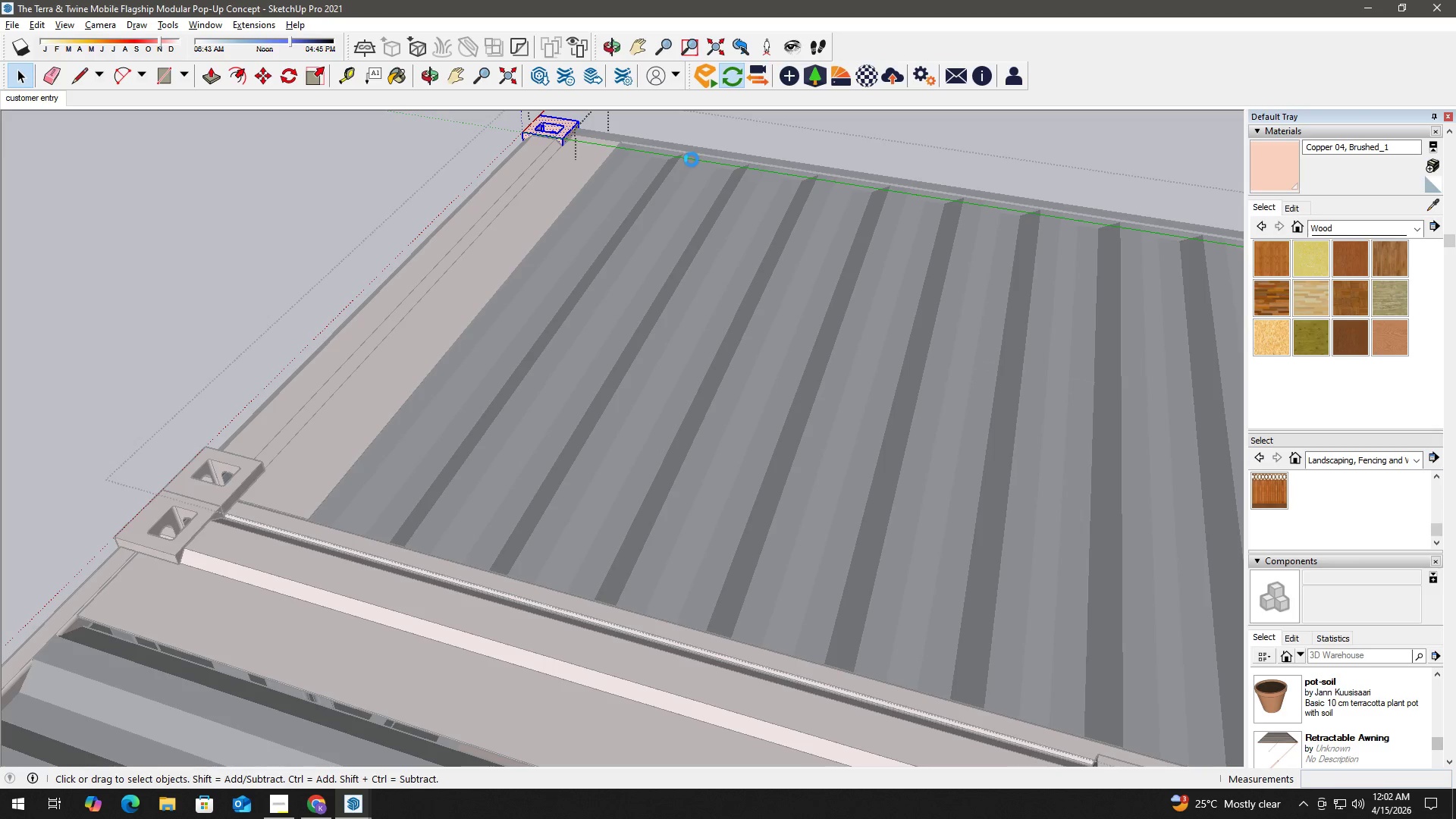 
key(Escape)
 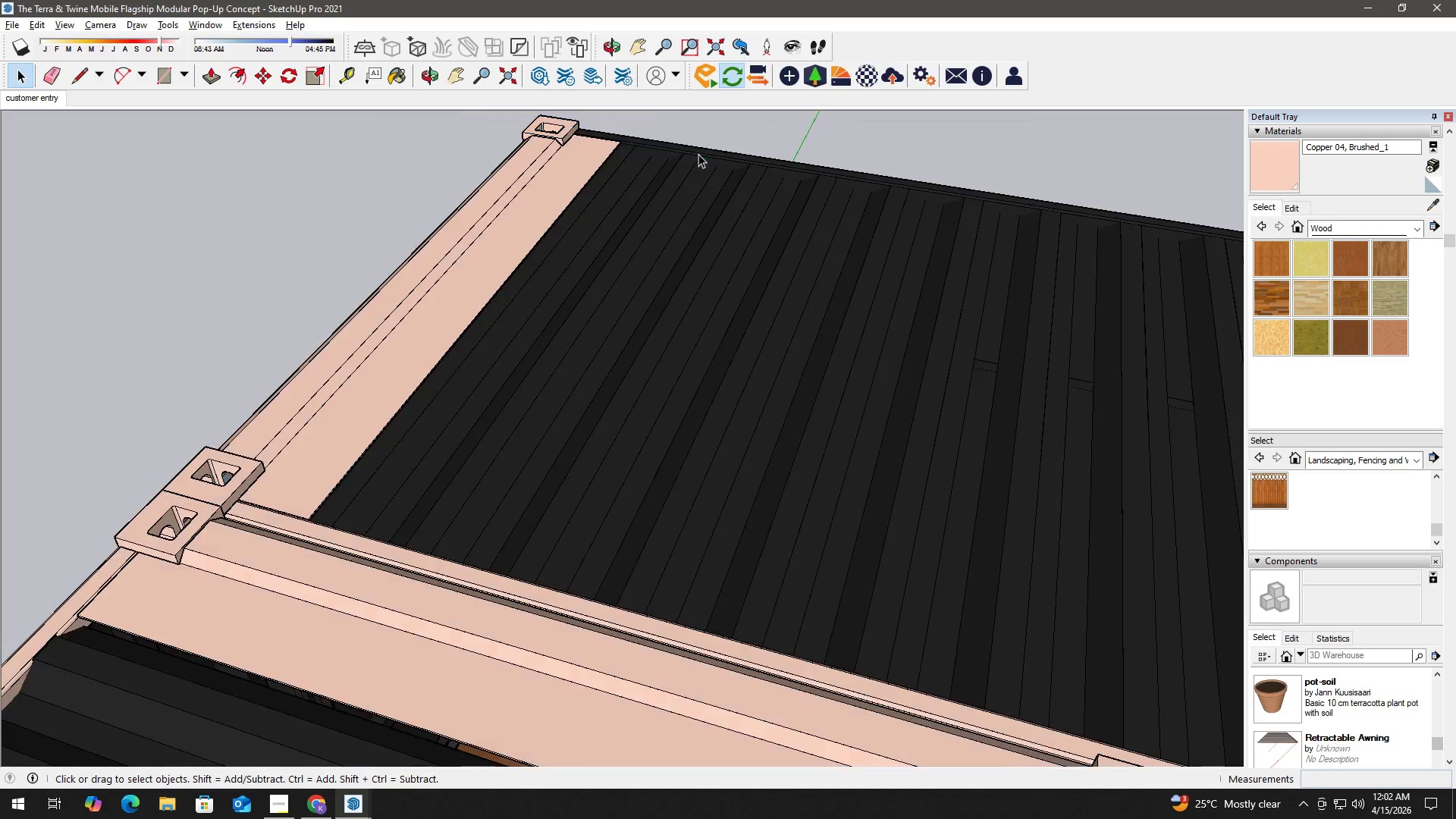 
key(H)
 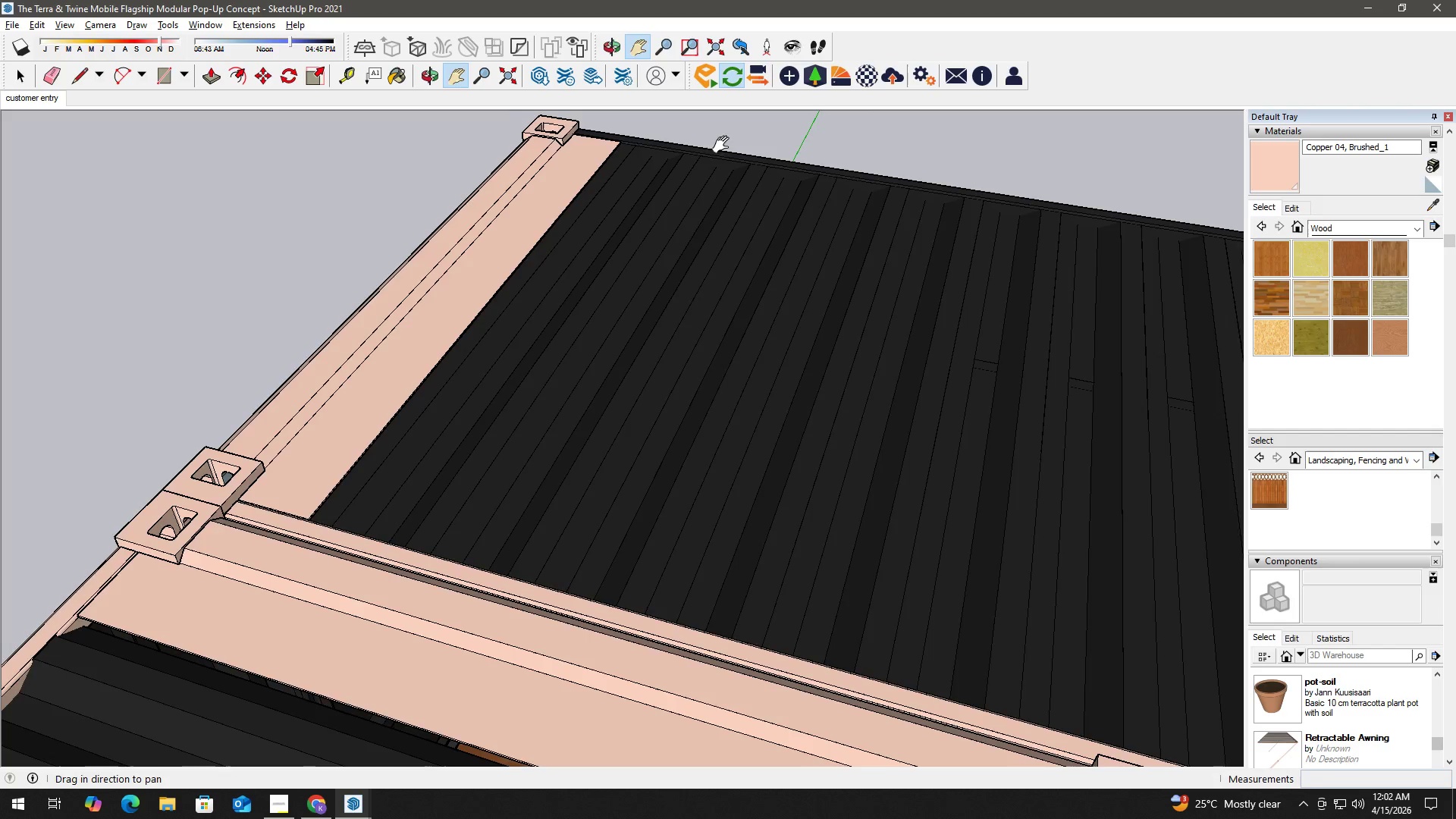 
left_click_drag(start_coordinate=[721, 145], to_coordinate=[607, 301])
 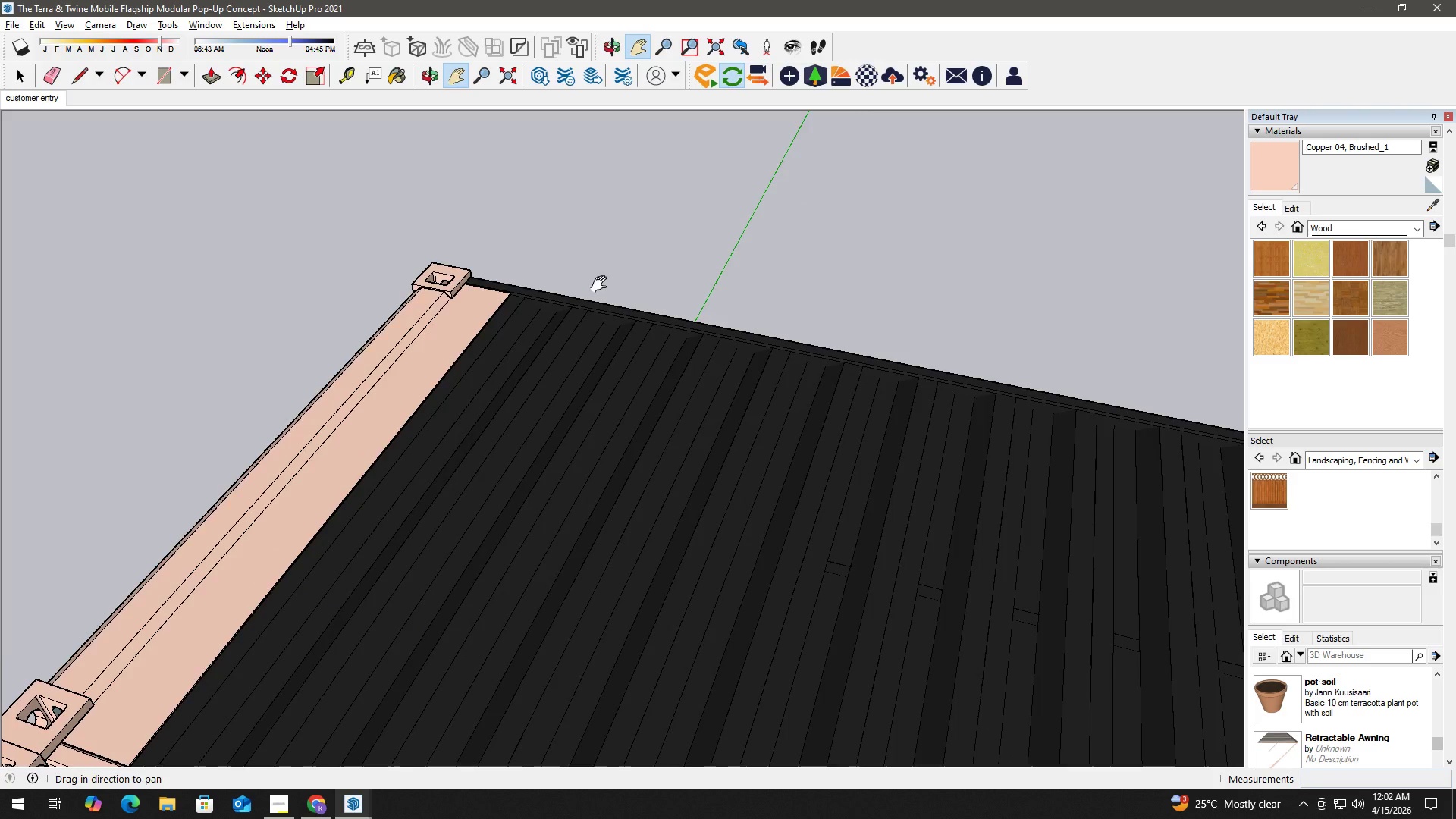 
key(Space)
 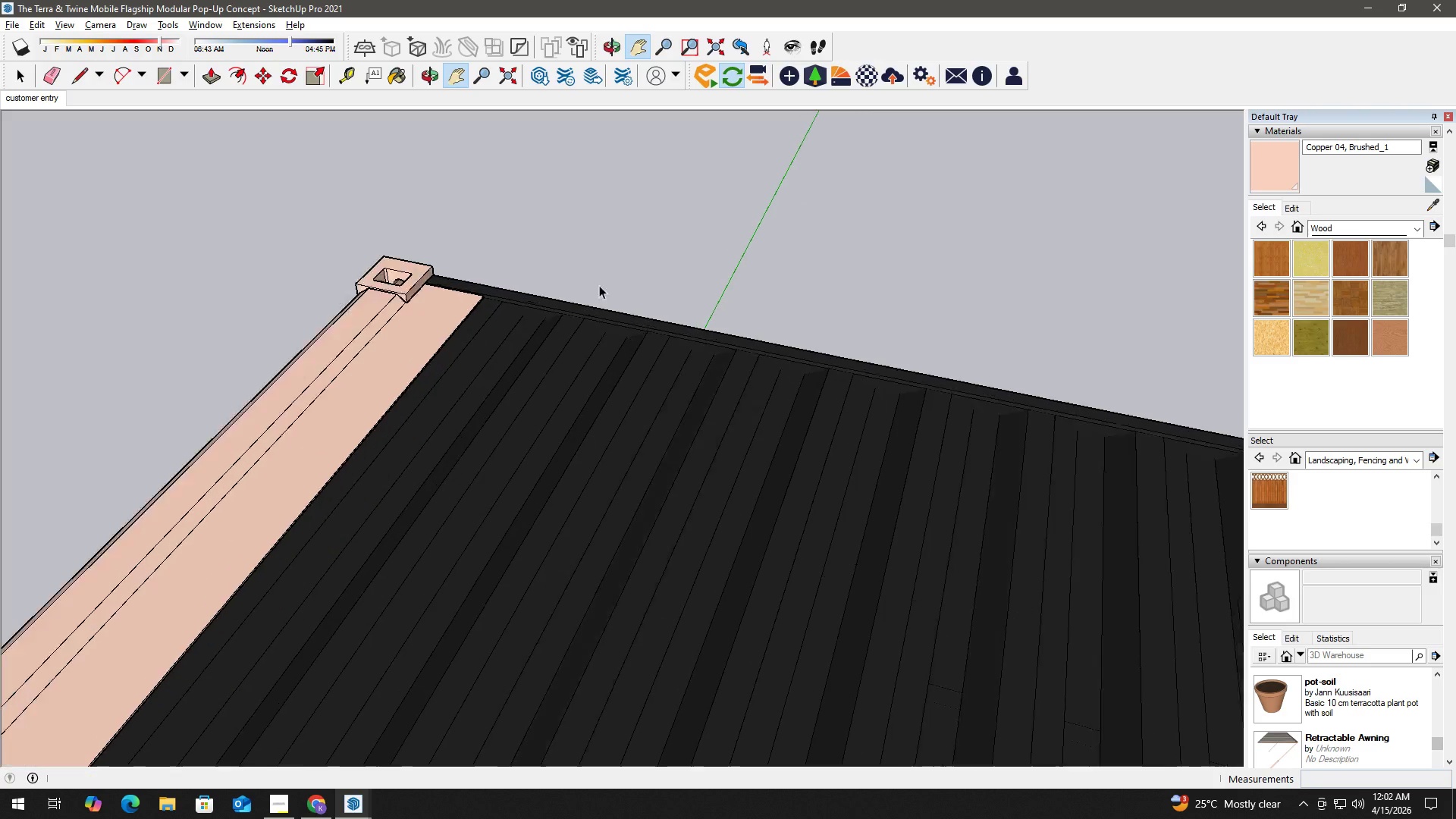 
left_click([431, 451])
 